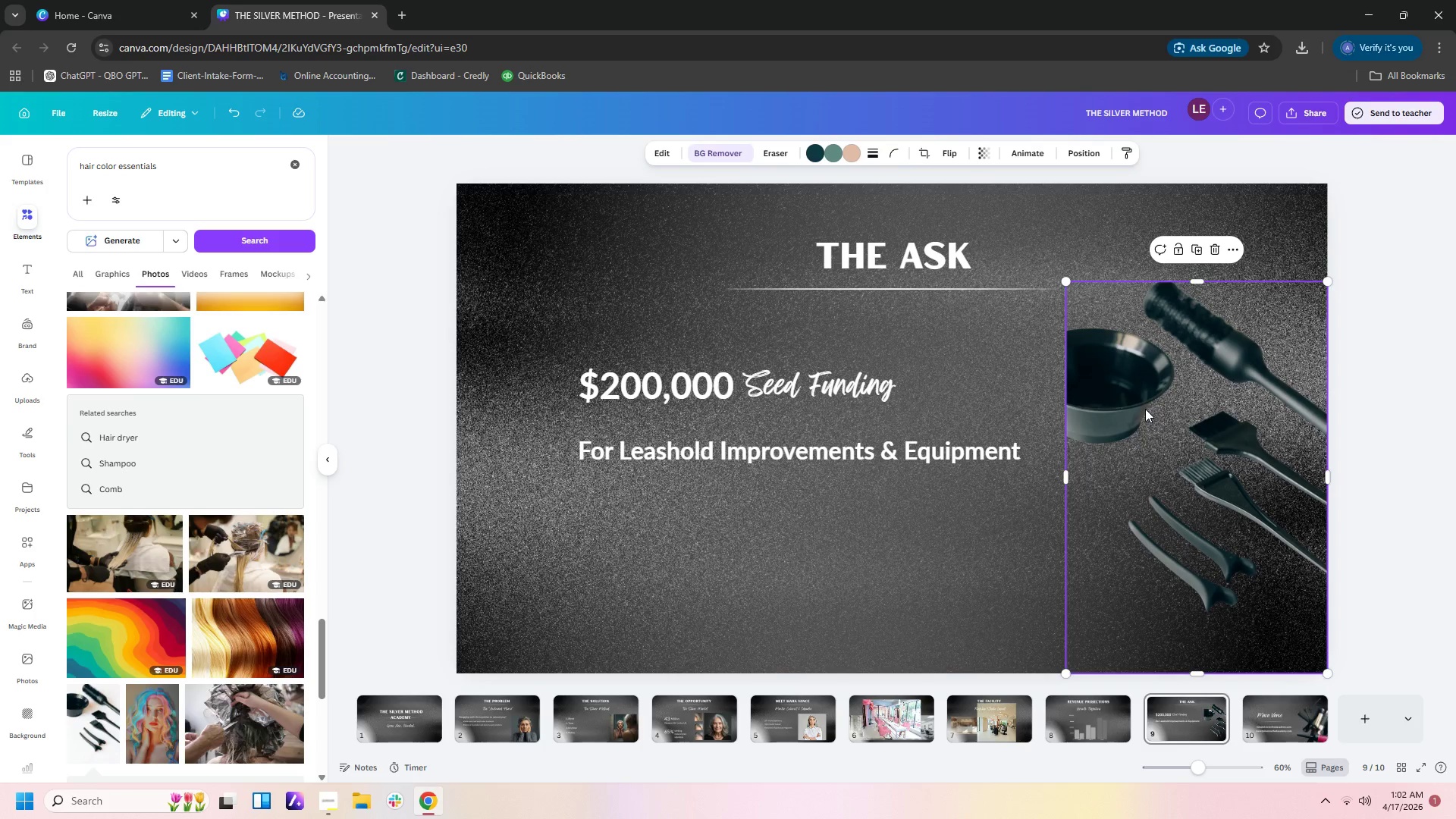 
key(Delete)
 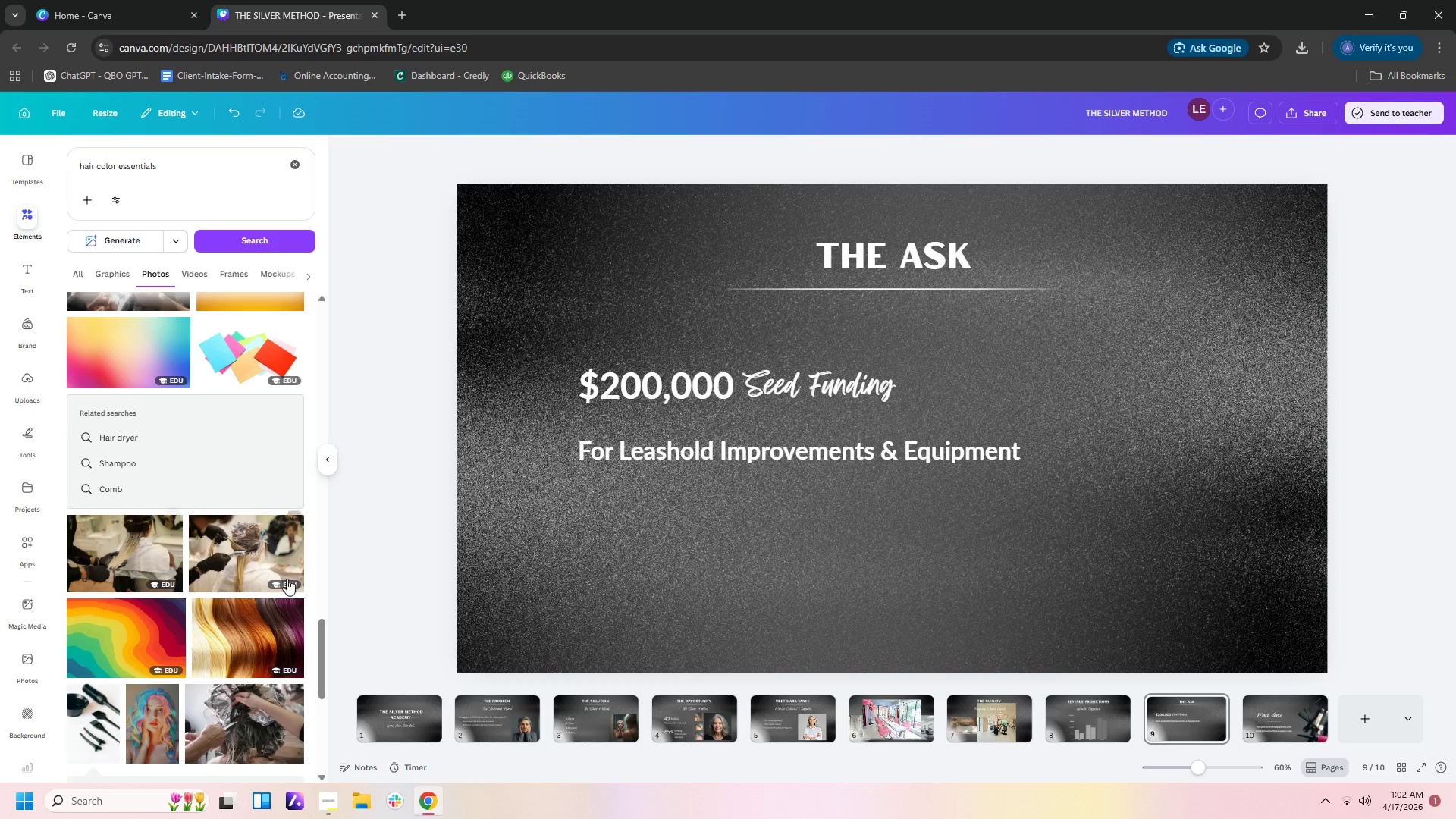 
scroll: coordinate [239, 576], scroll_direction: down, amount: 13.0
 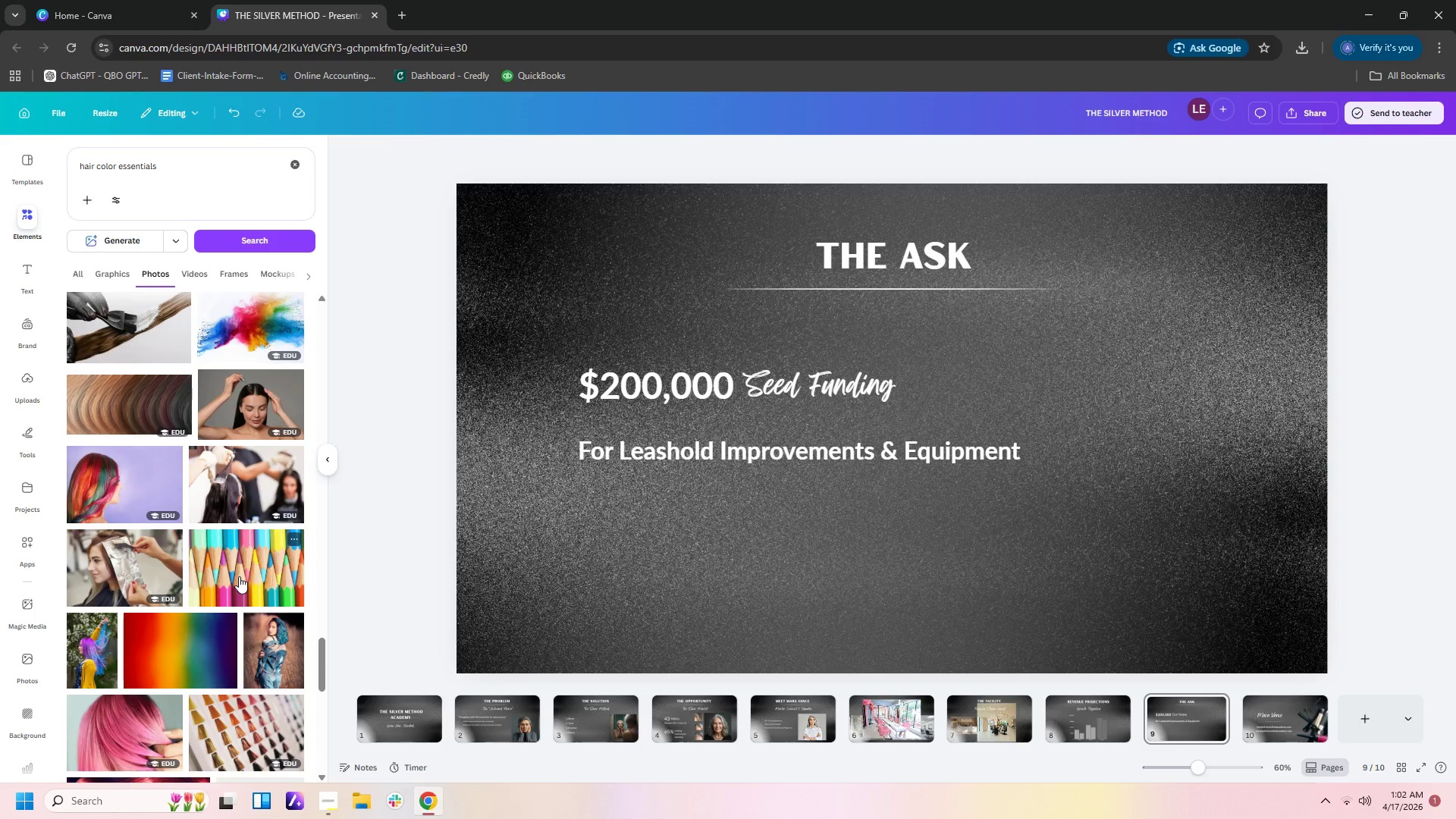 
scroll: coordinate [237, 576], scroll_direction: down, amount: 5.0
 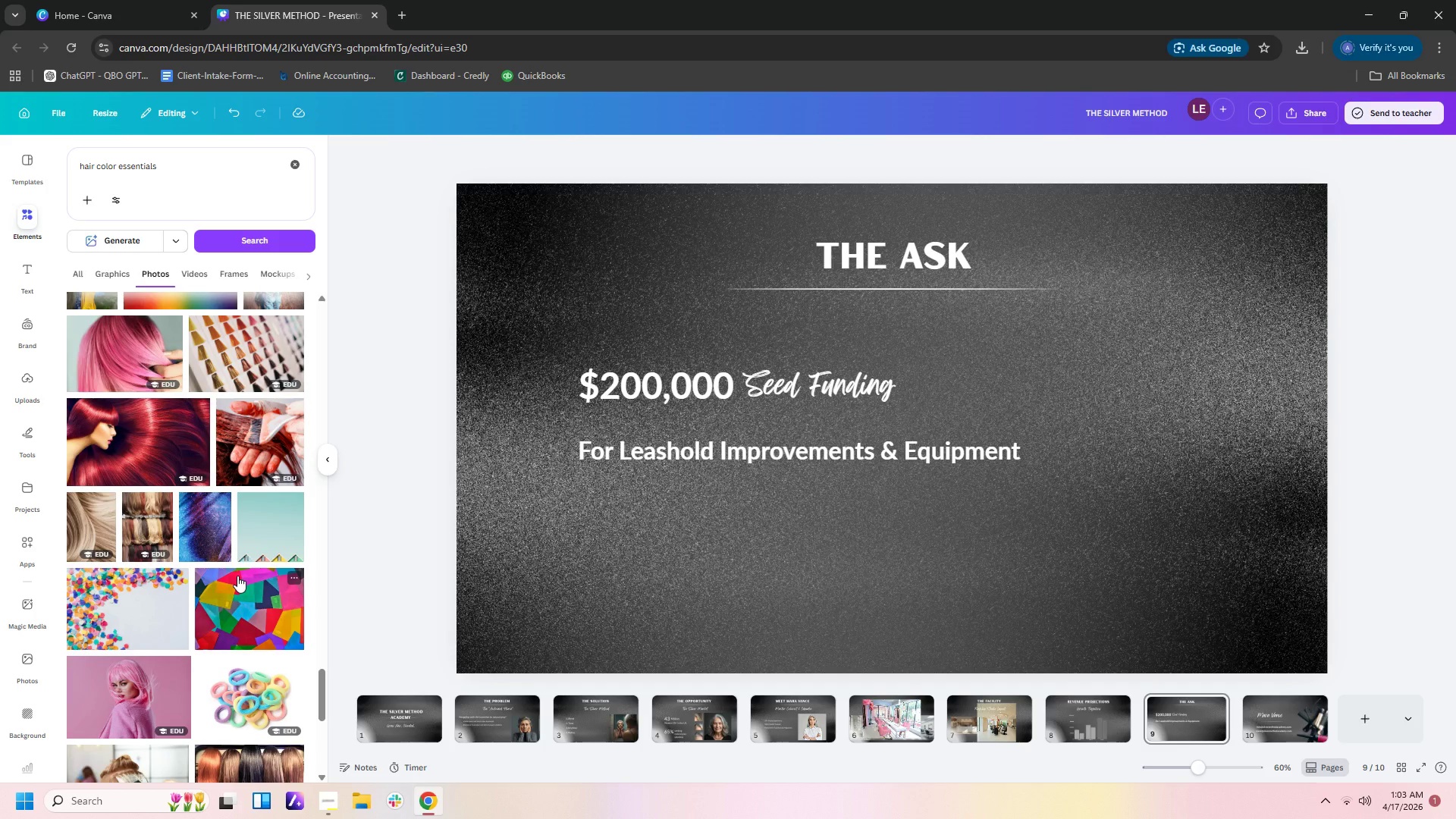 
wait(16.01)
 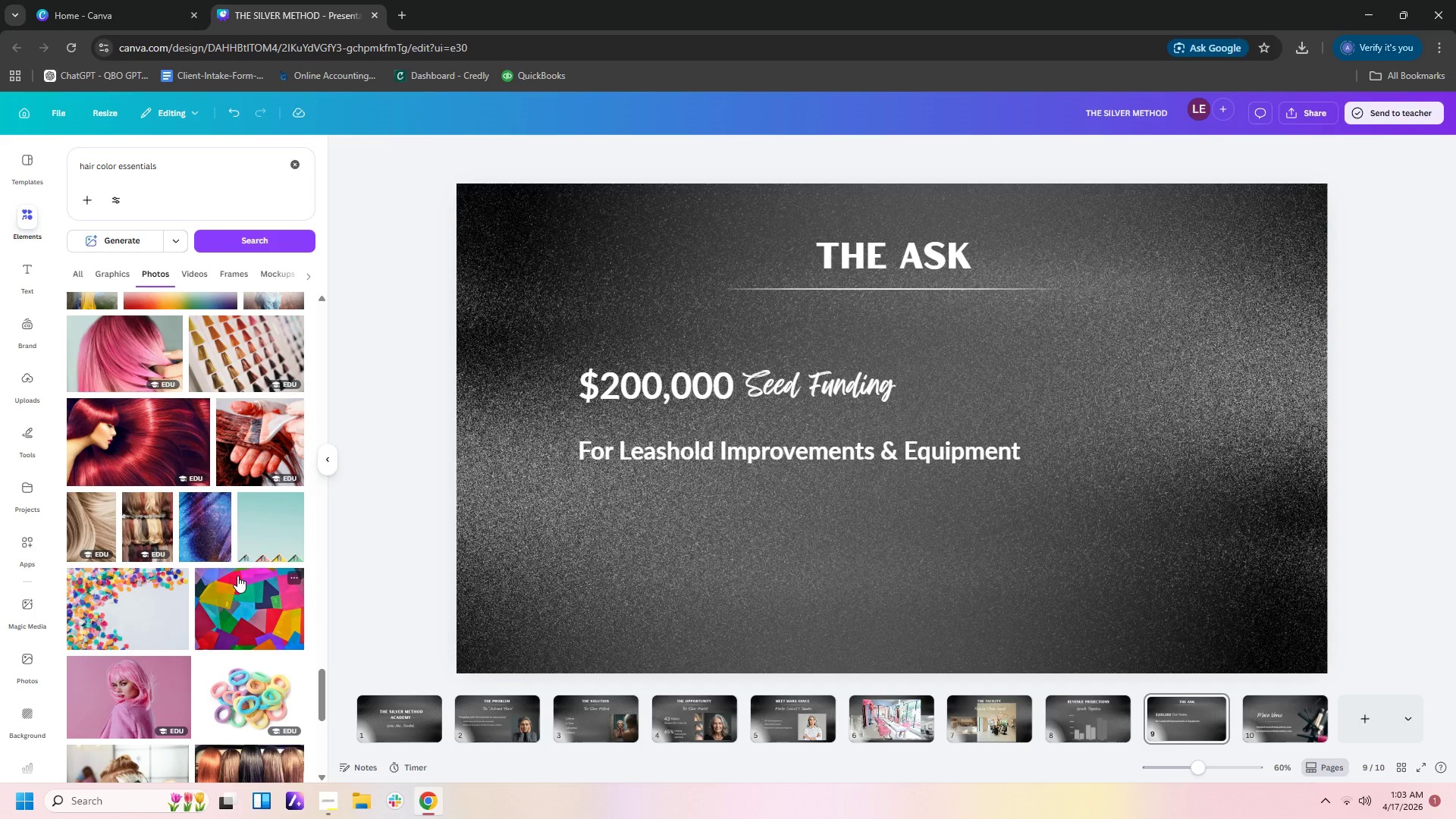 
left_click([28, 612])
 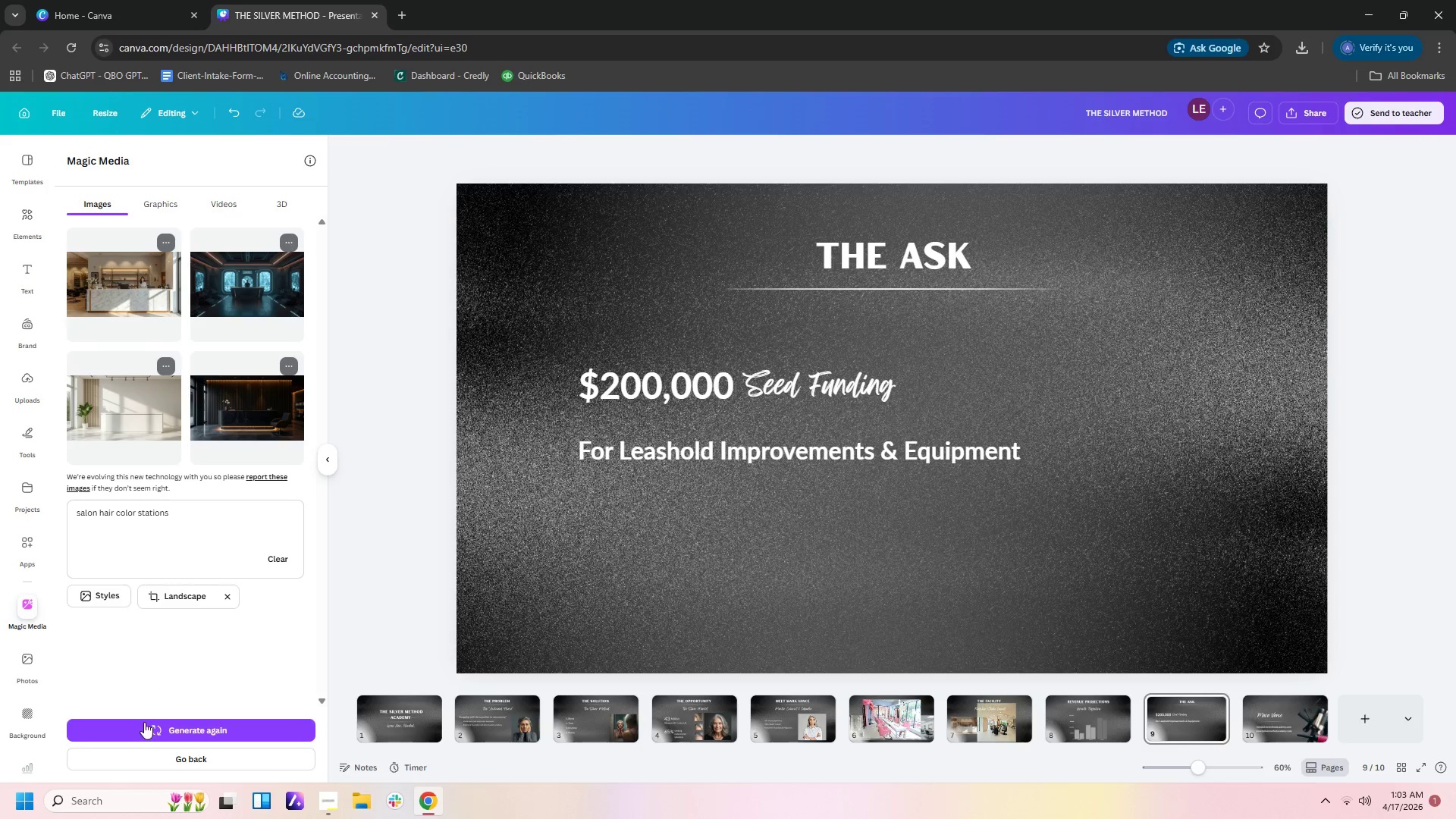 
left_click([144, 726])
 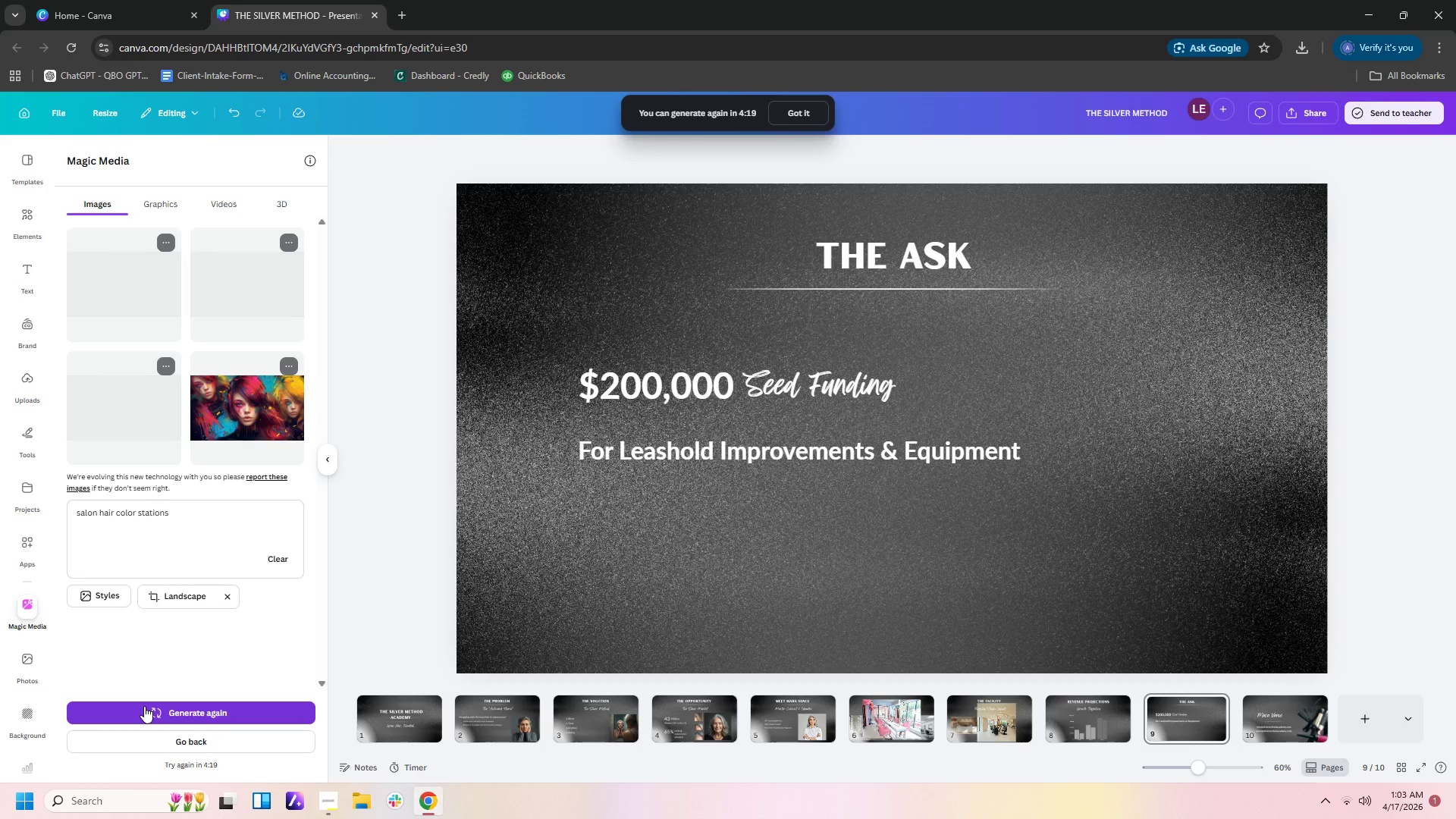 
wait(25.95)
 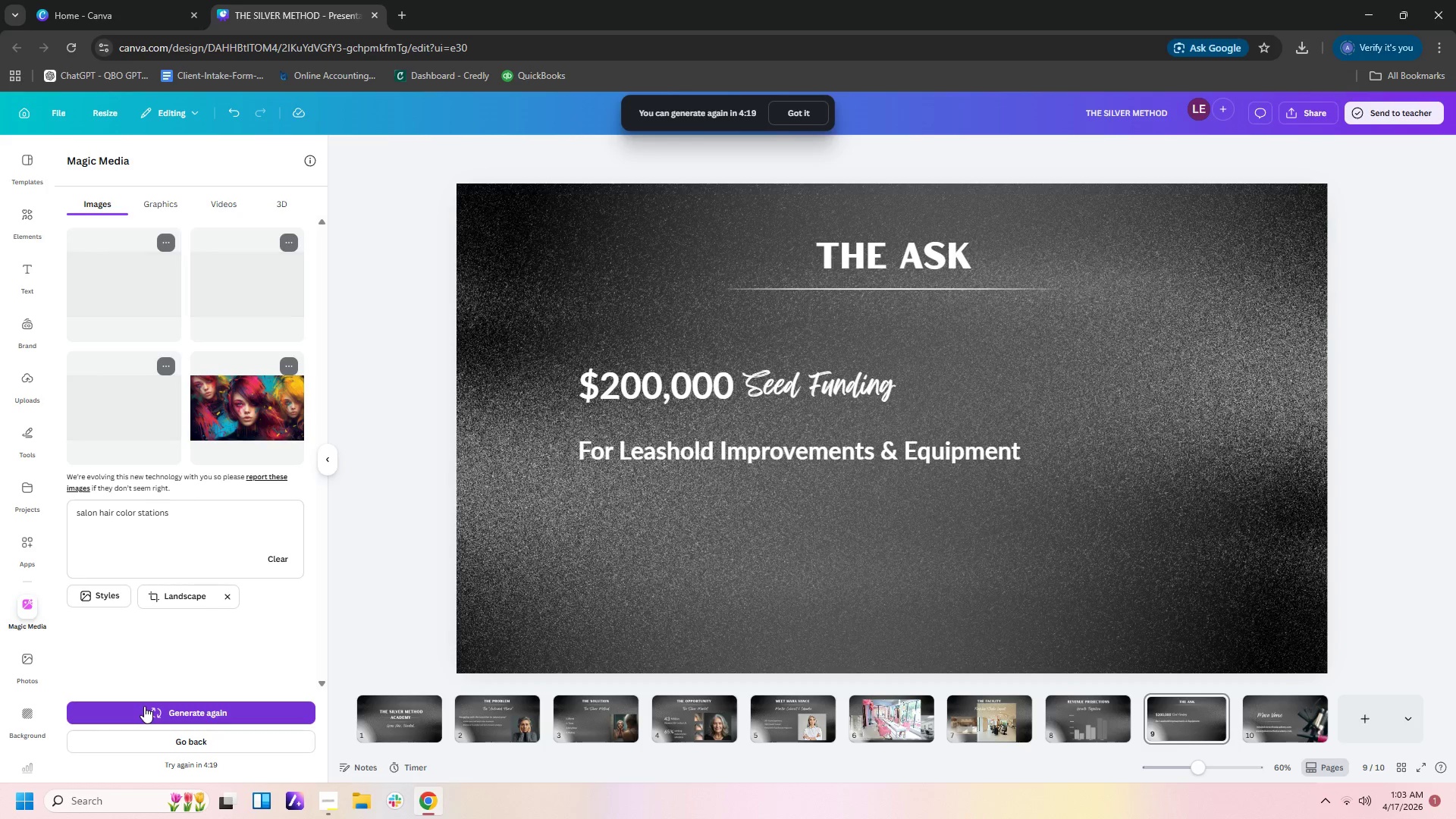 
left_click([986, 724])
 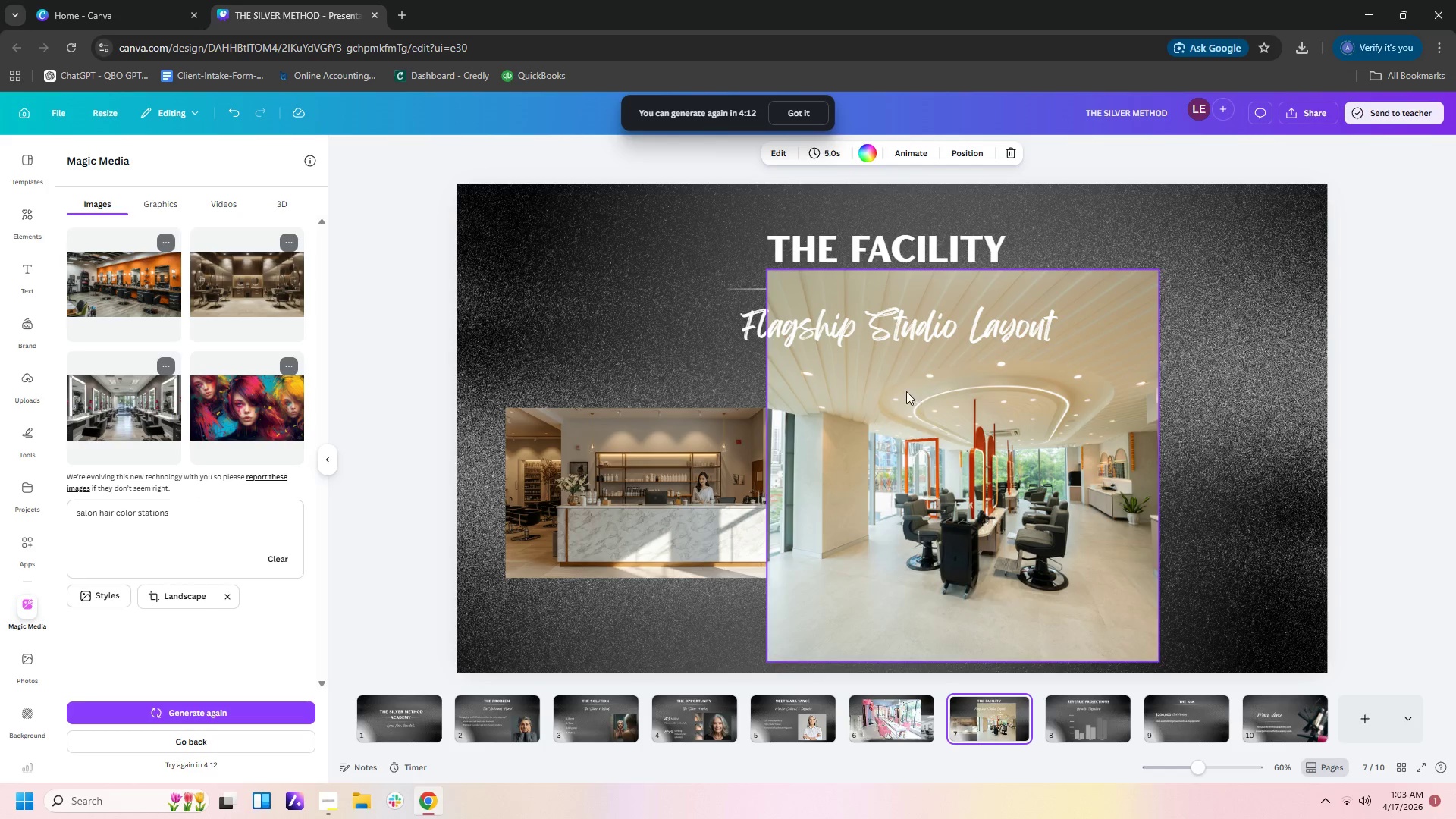 
left_click([976, 403])
 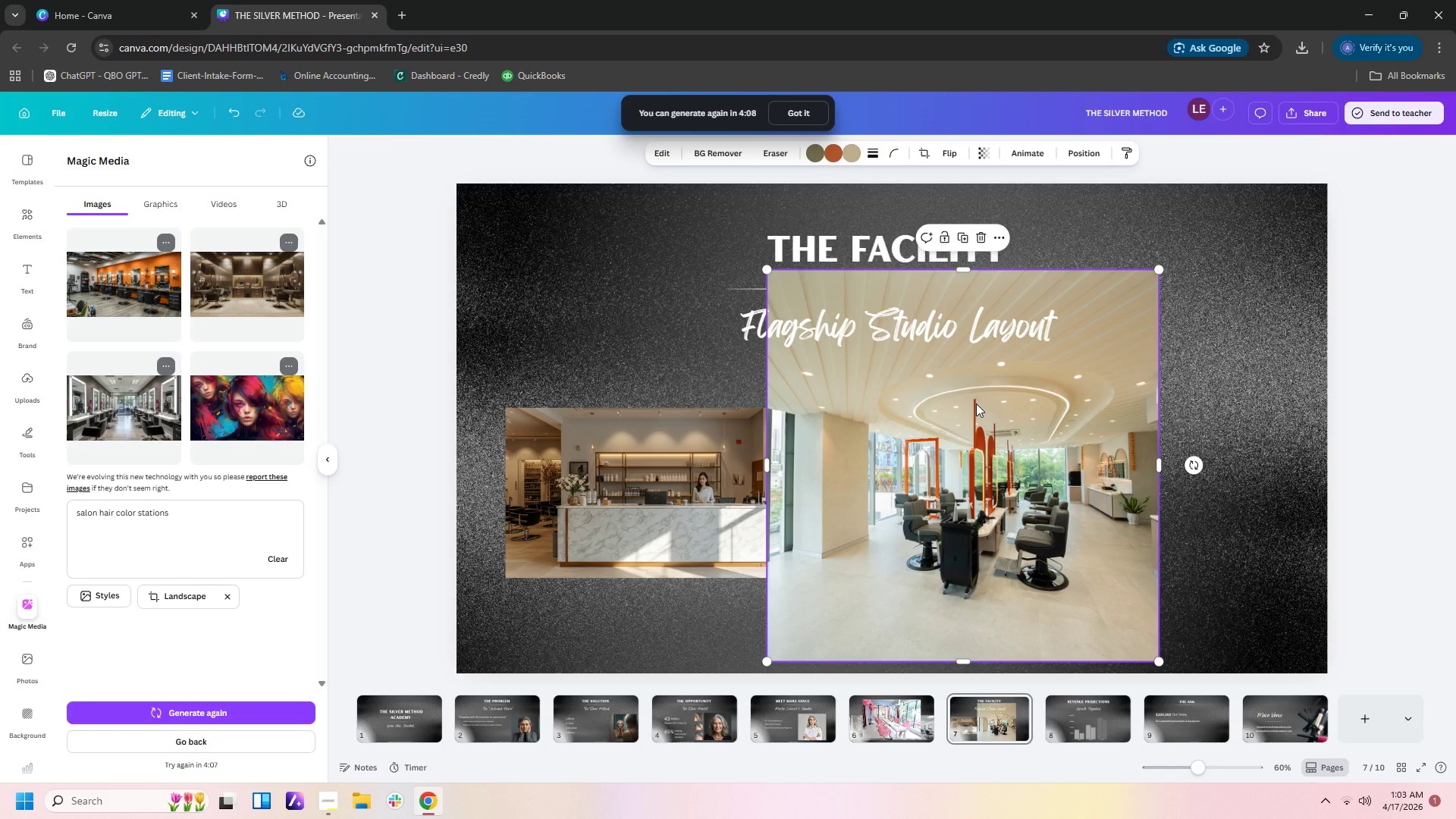 
key(Delete)
 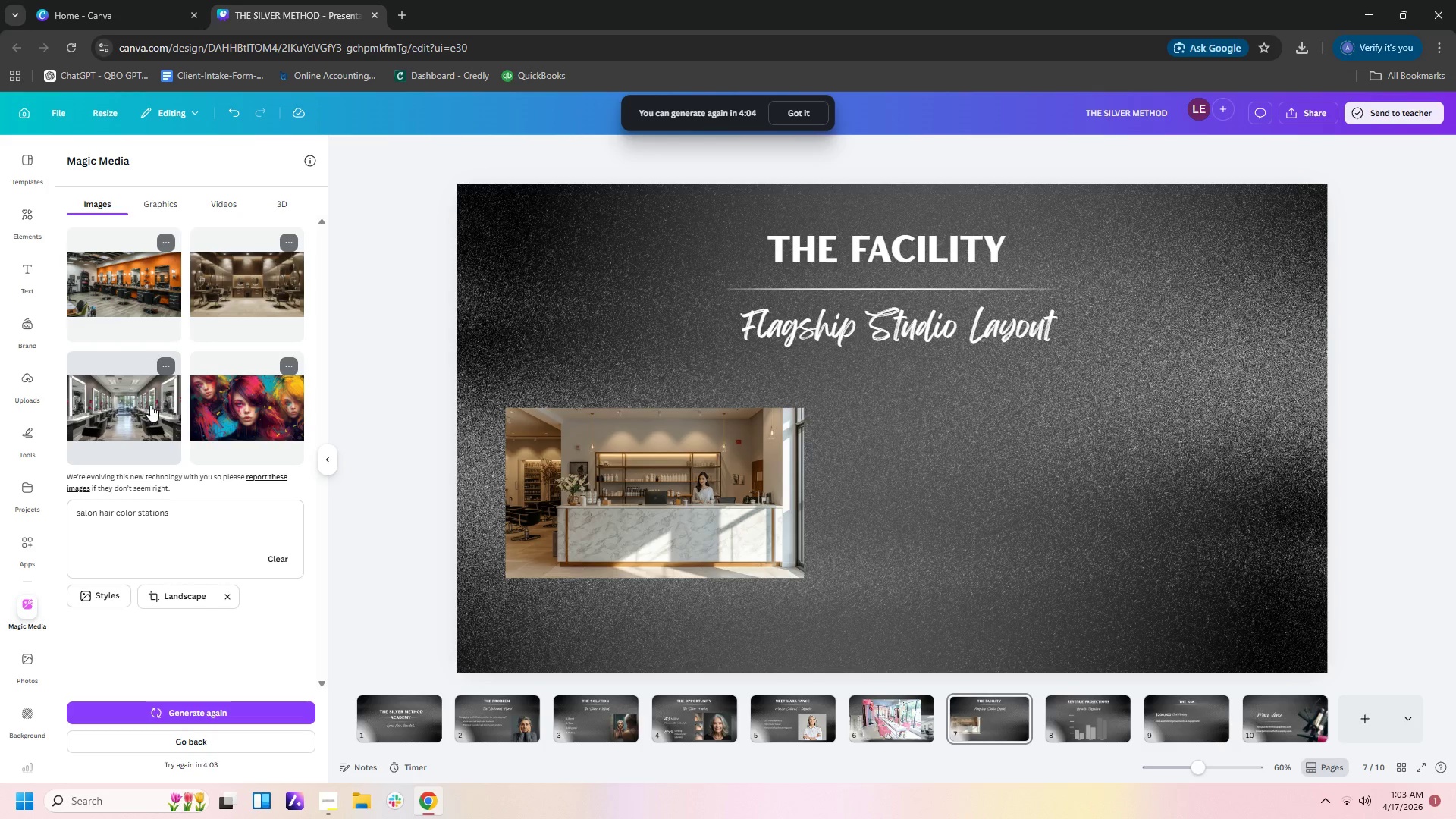 
left_click([146, 400])
 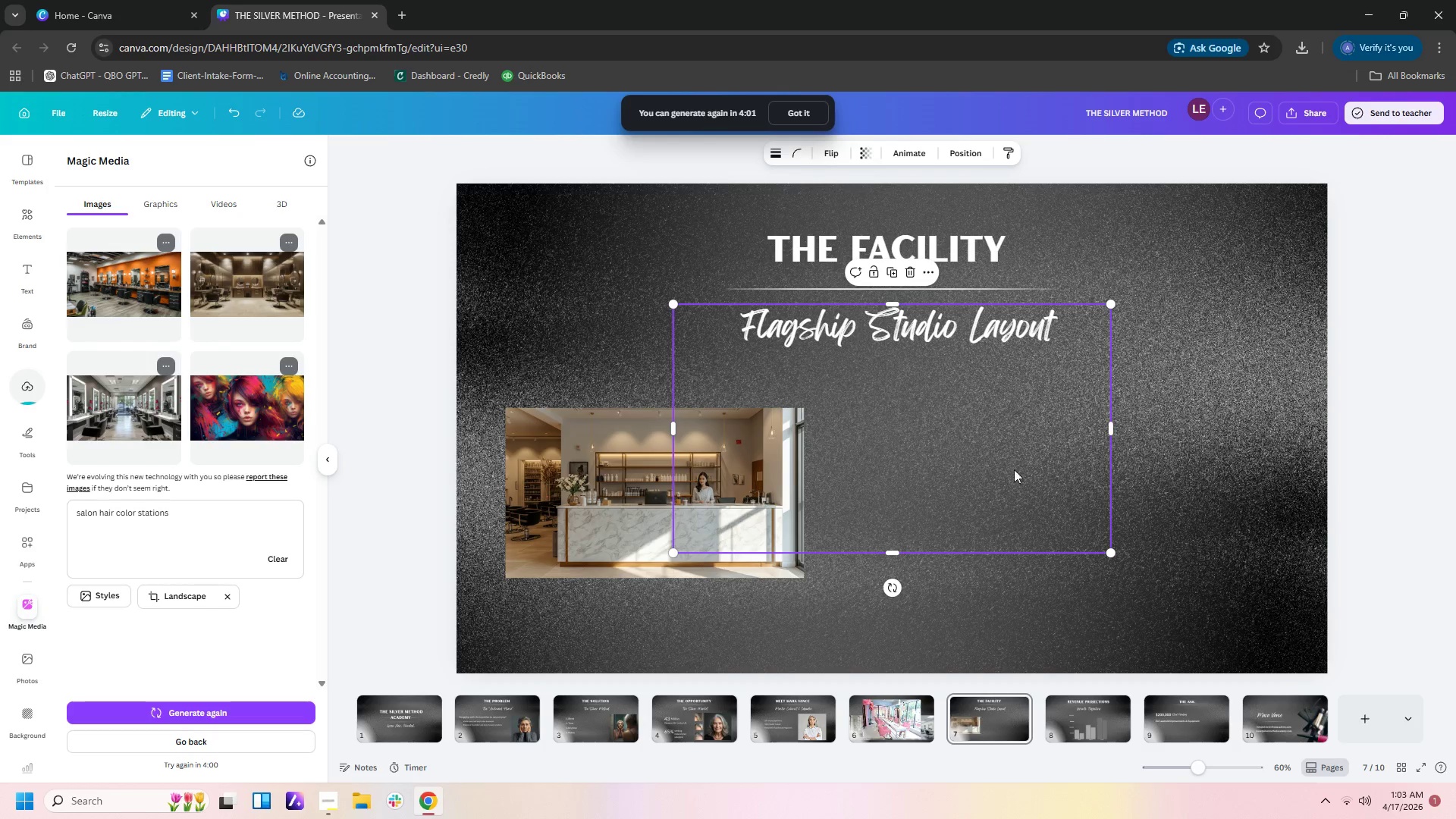 
left_click_drag(start_coordinate=[986, 452], to_coordinate=[1169, 529])
 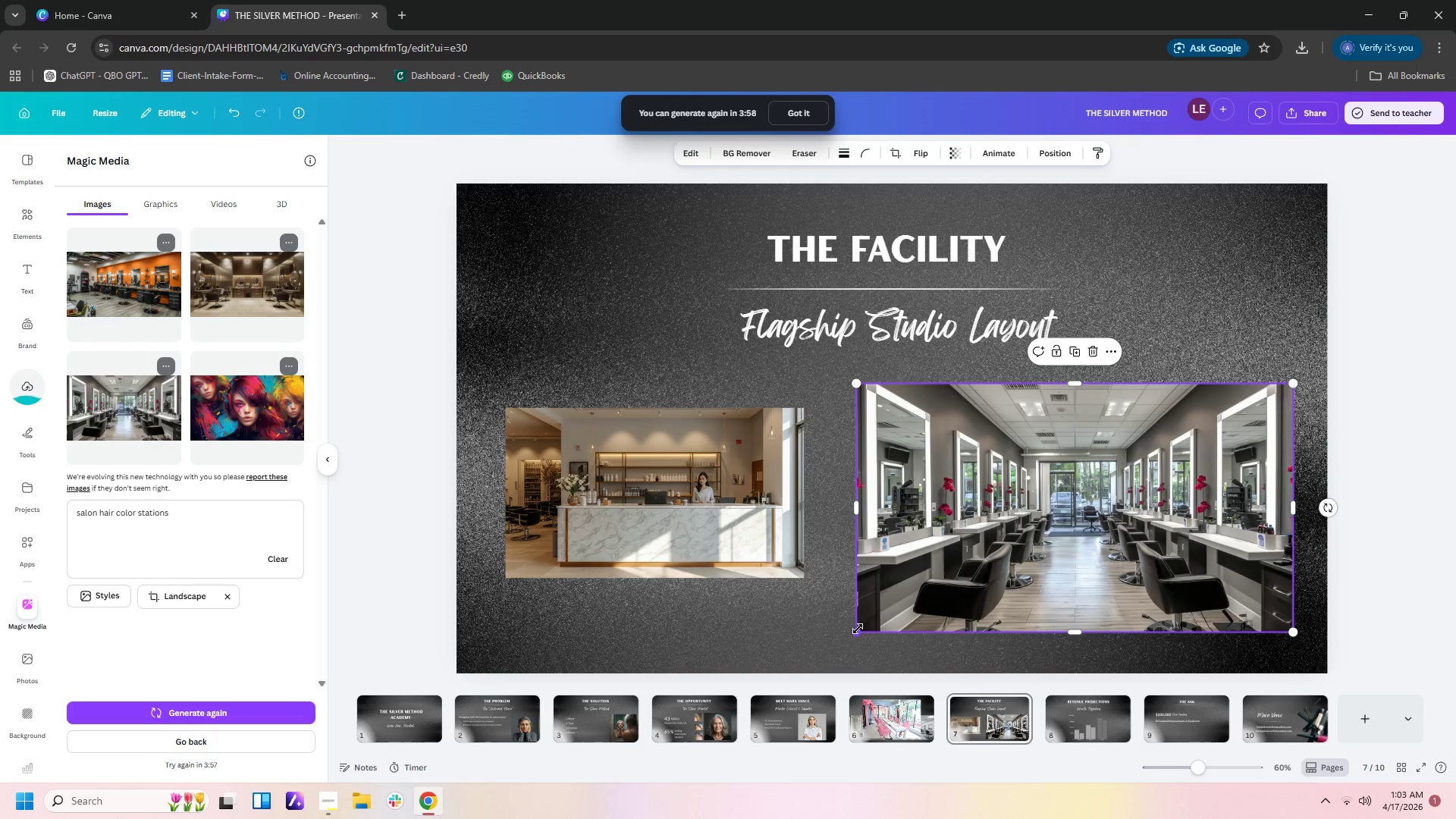 
left_click_drag(start_coordinate=[858, 635], to_coordinate=[940, 548])
 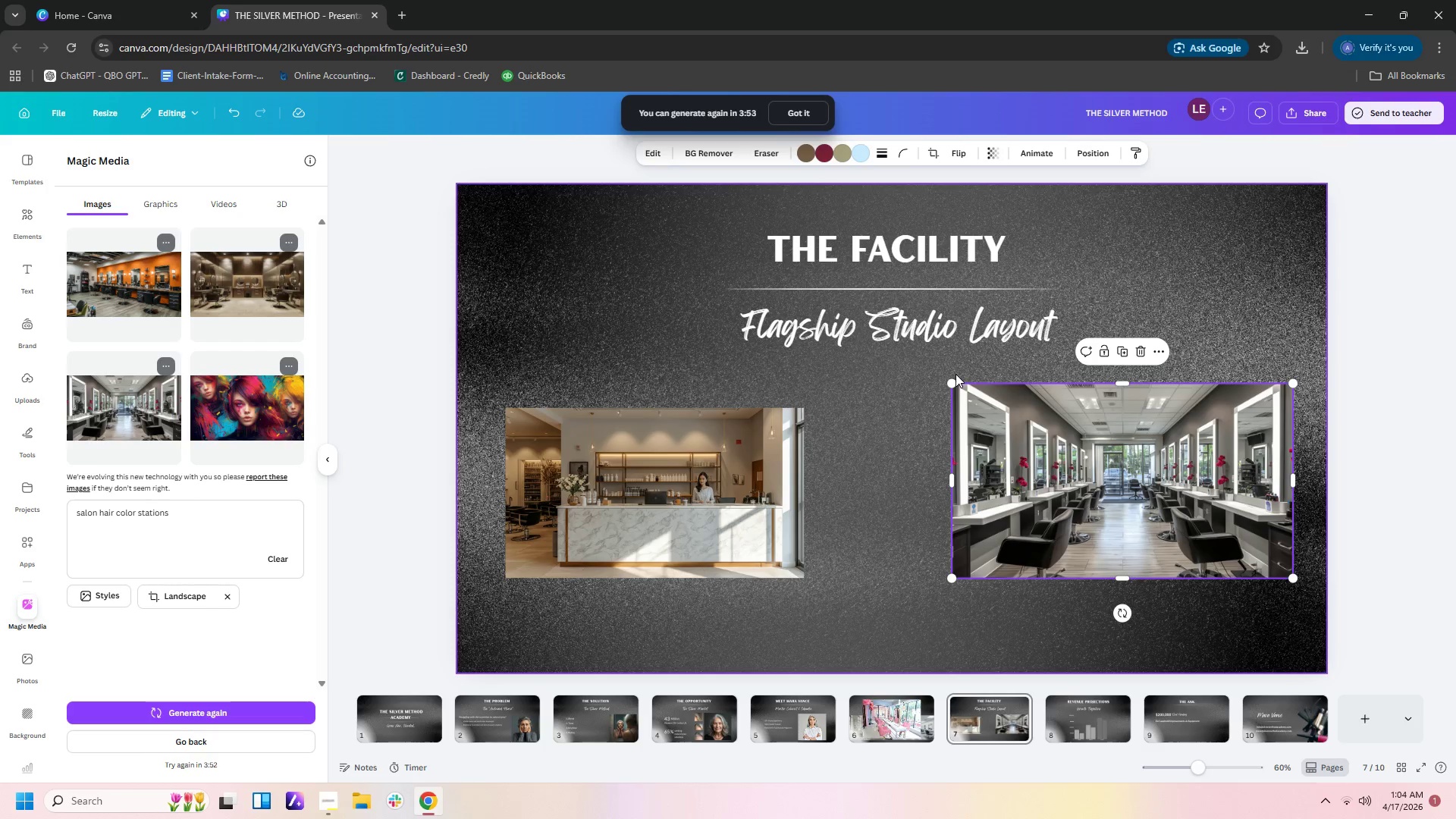 
left_click_drag(start_coordinate=[952, 381], to_coordinate=[977, 422])
 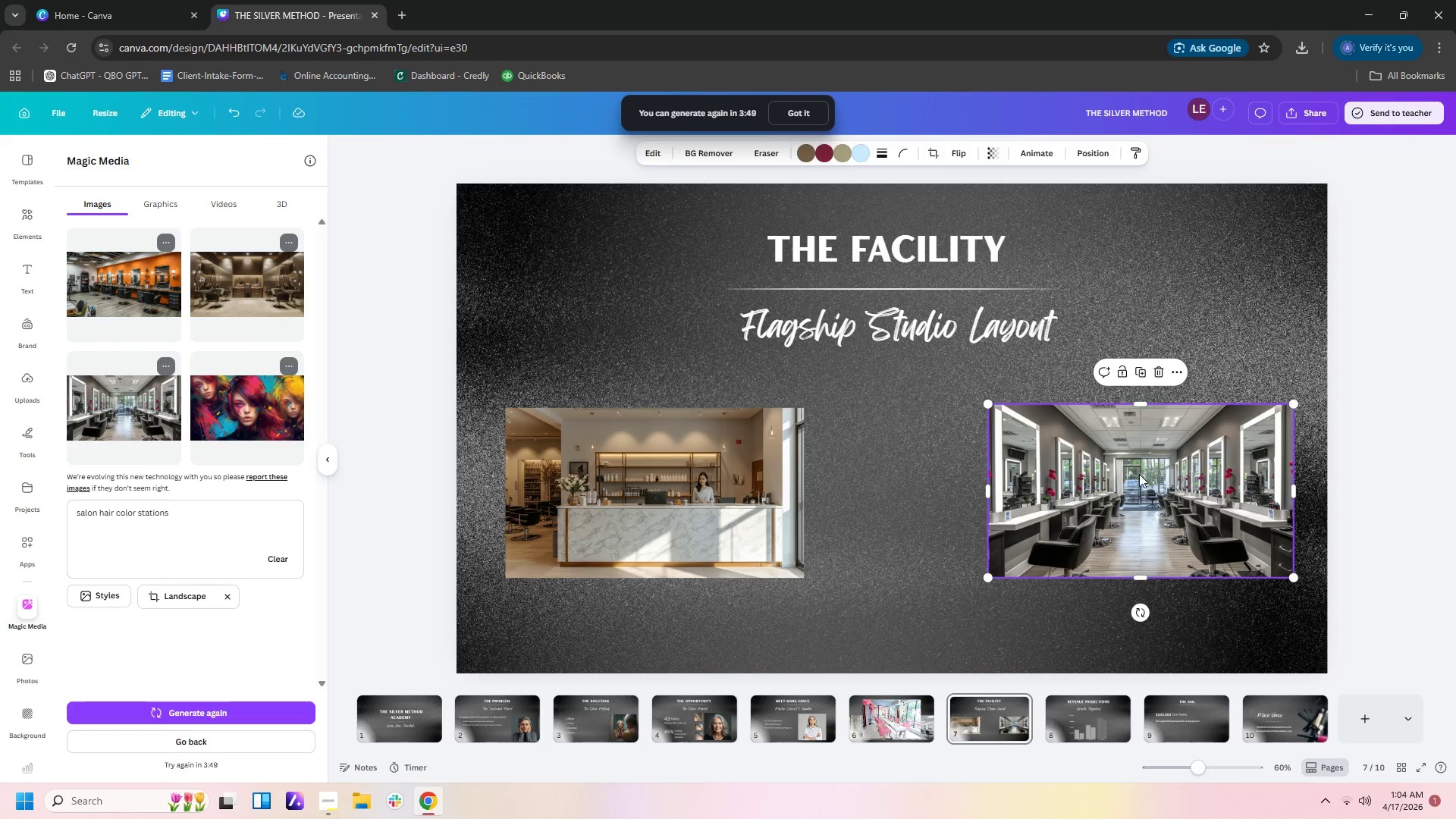 
left_click_drag(start_coordinate=[1141, 475], to_coordinate=[1061, 479])
 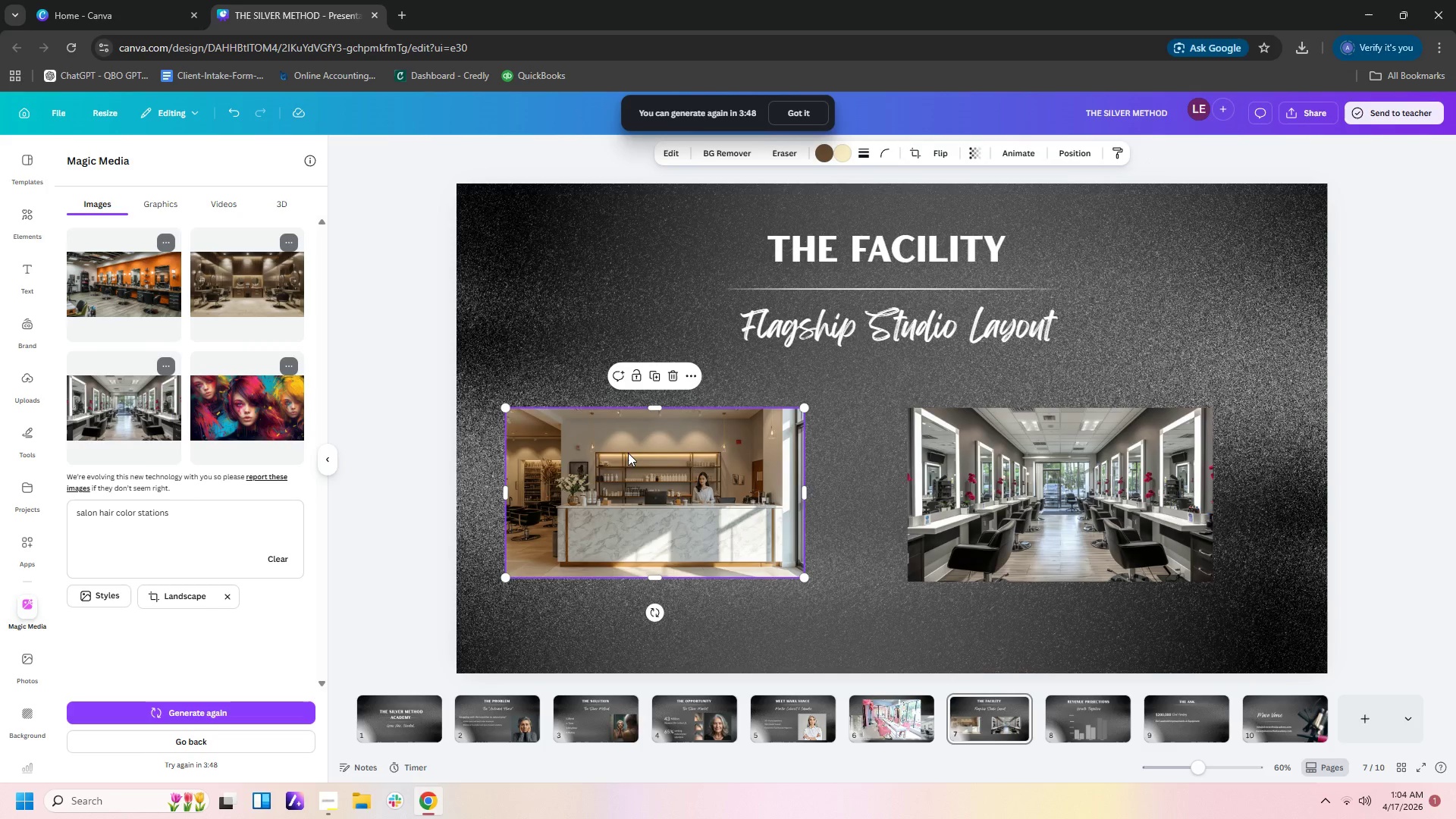 
left_click_drag(start_coordinate=[623, 450], to_coordinate=[723, 423])
 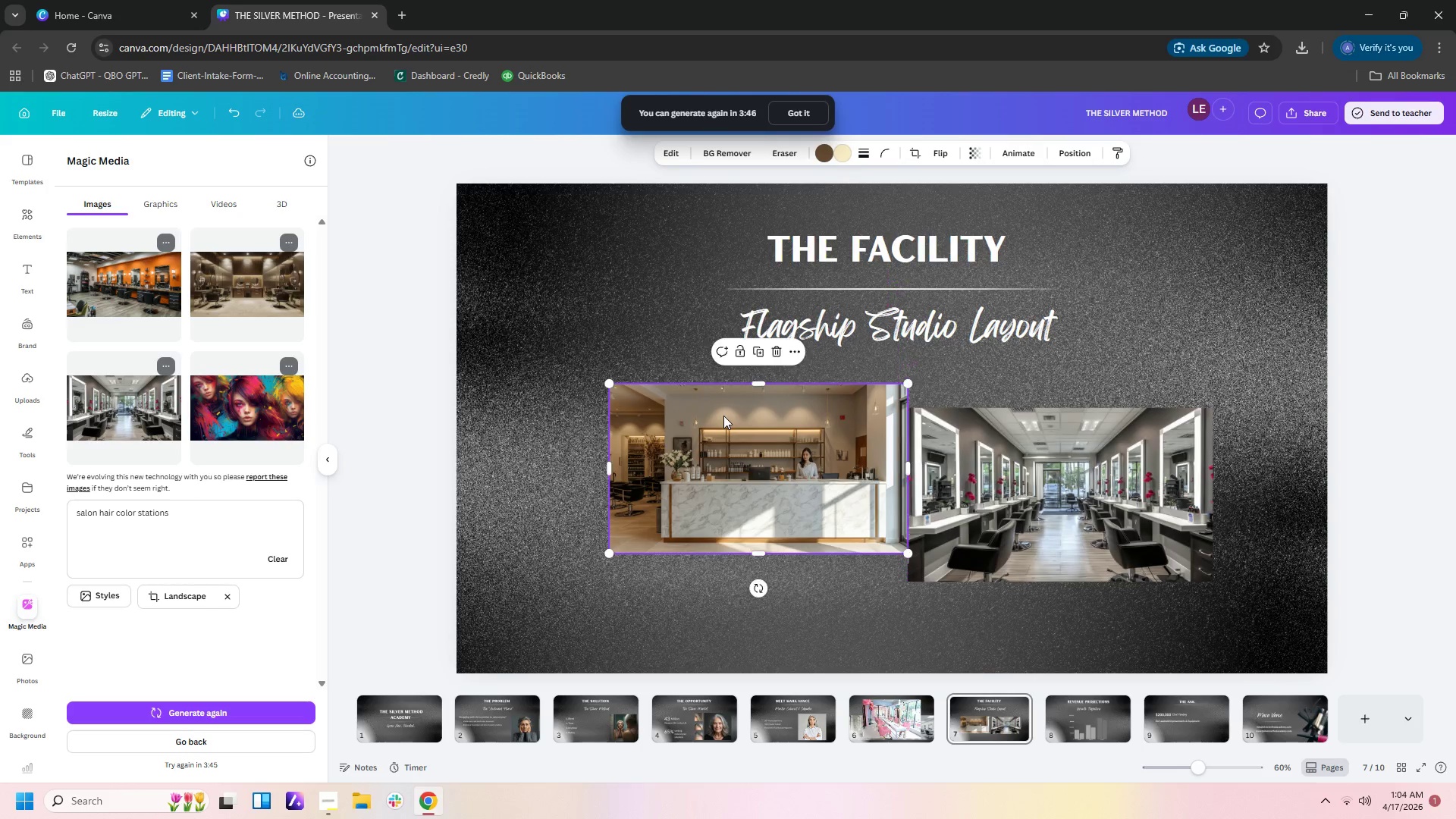 
left_click([723, 416])
 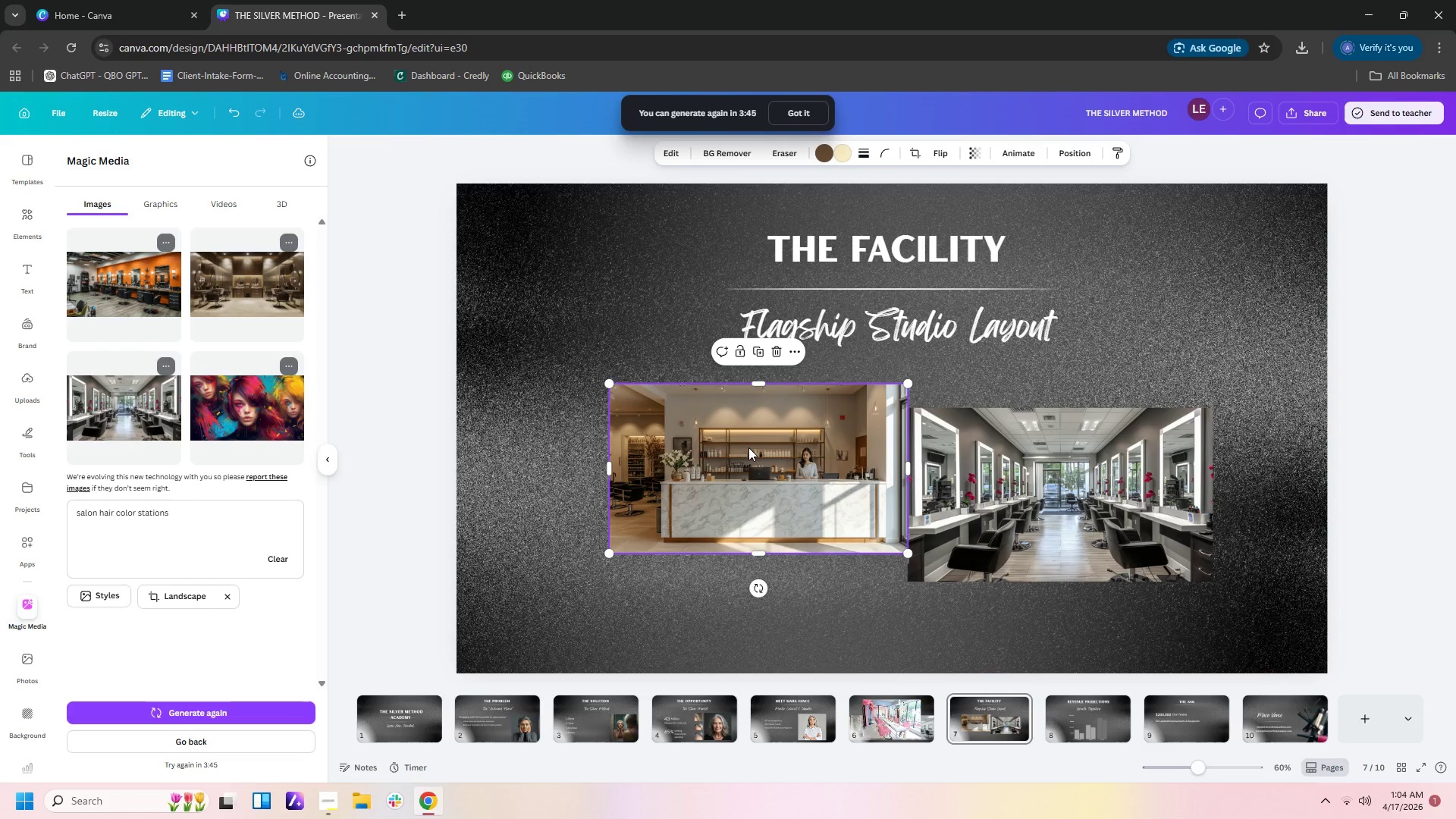 
left_click_drag(start_coordinate=[748, 447], to_coordinate=[723, 430])
 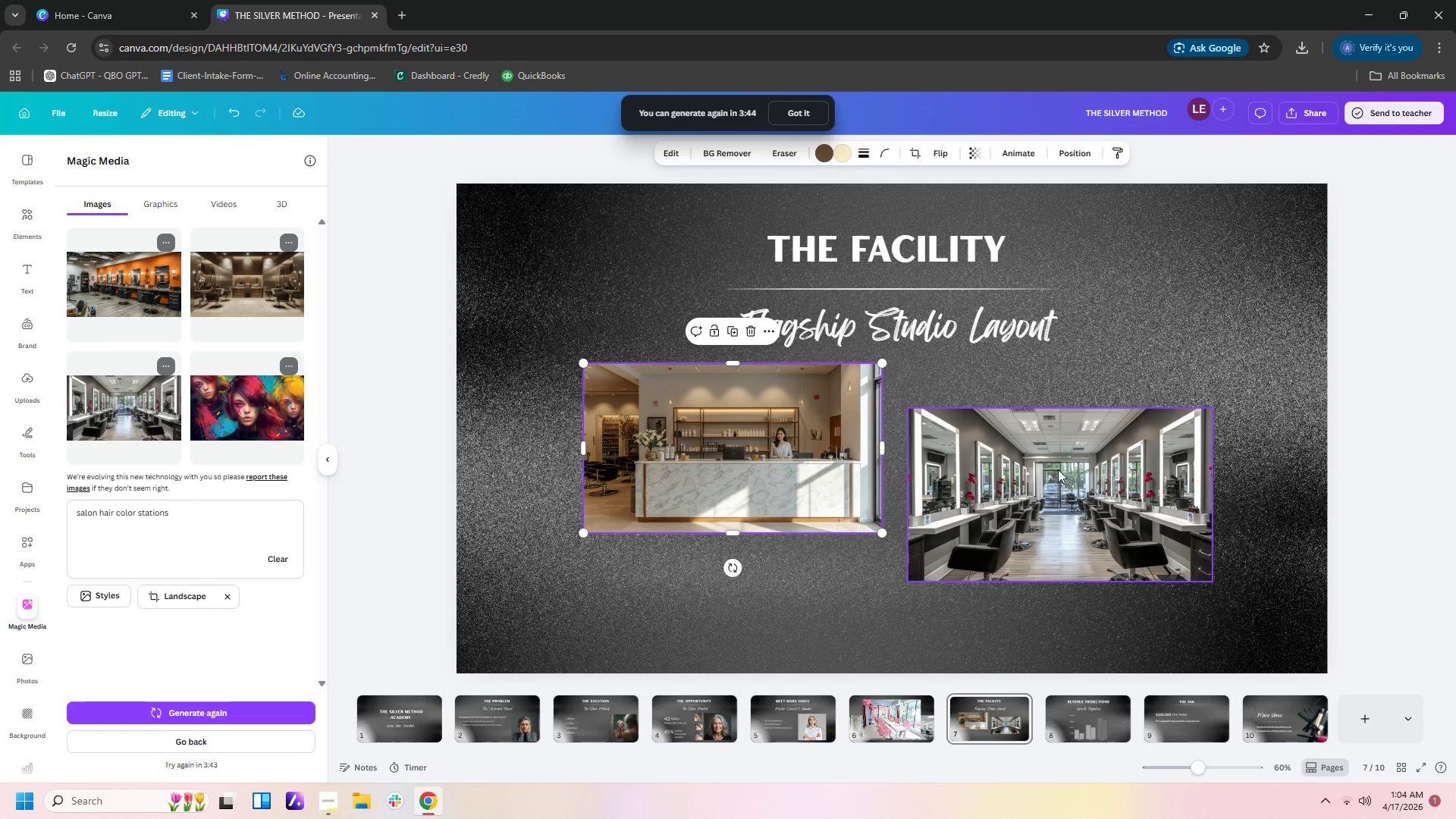 
left_click_drag(start_coordinate=[1058, 468], to_coordinate=[1081, 541])
 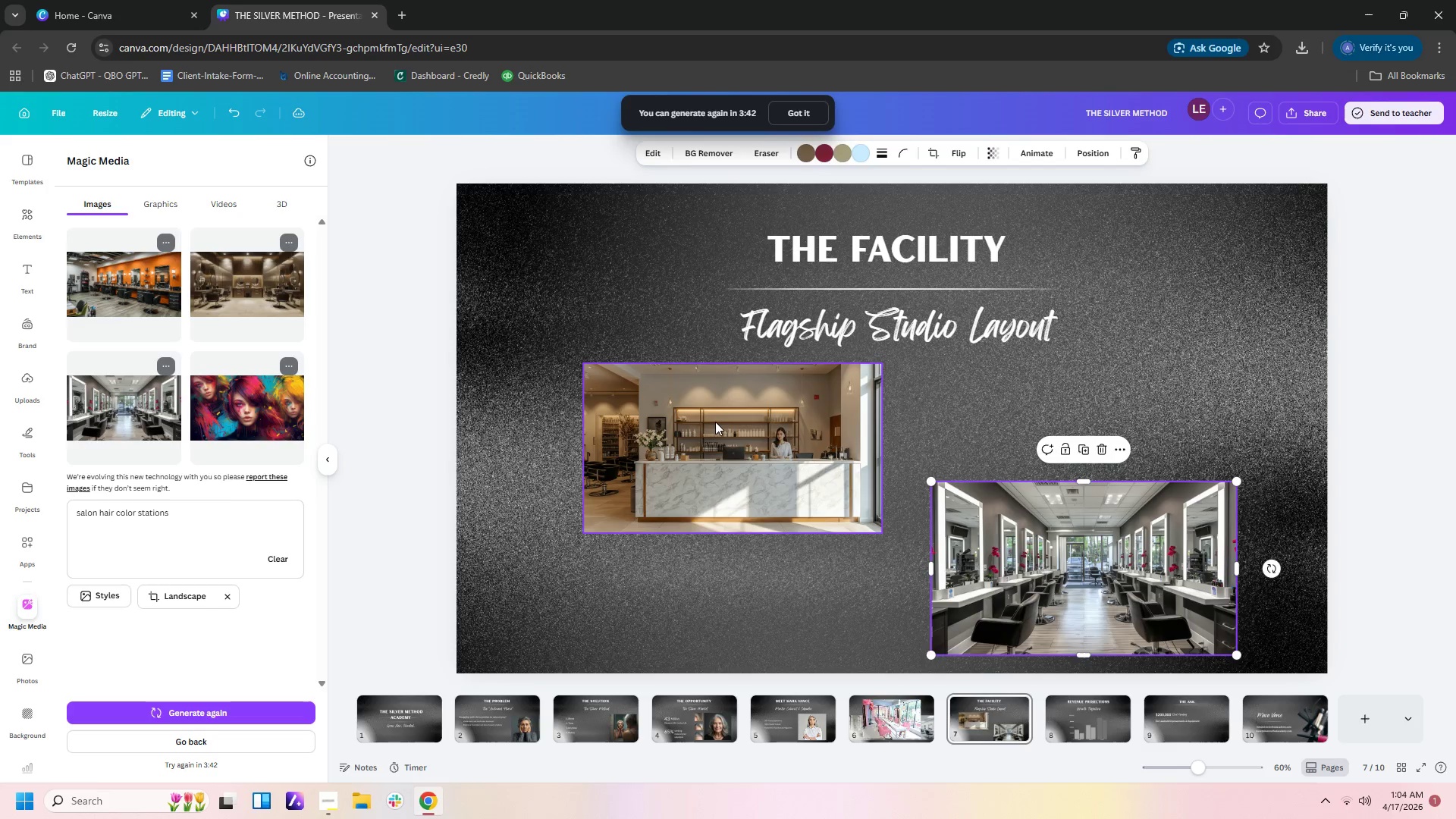 
left_click_drag(start_coordinate=[714, 422], to_coordinate=[709, 441])
 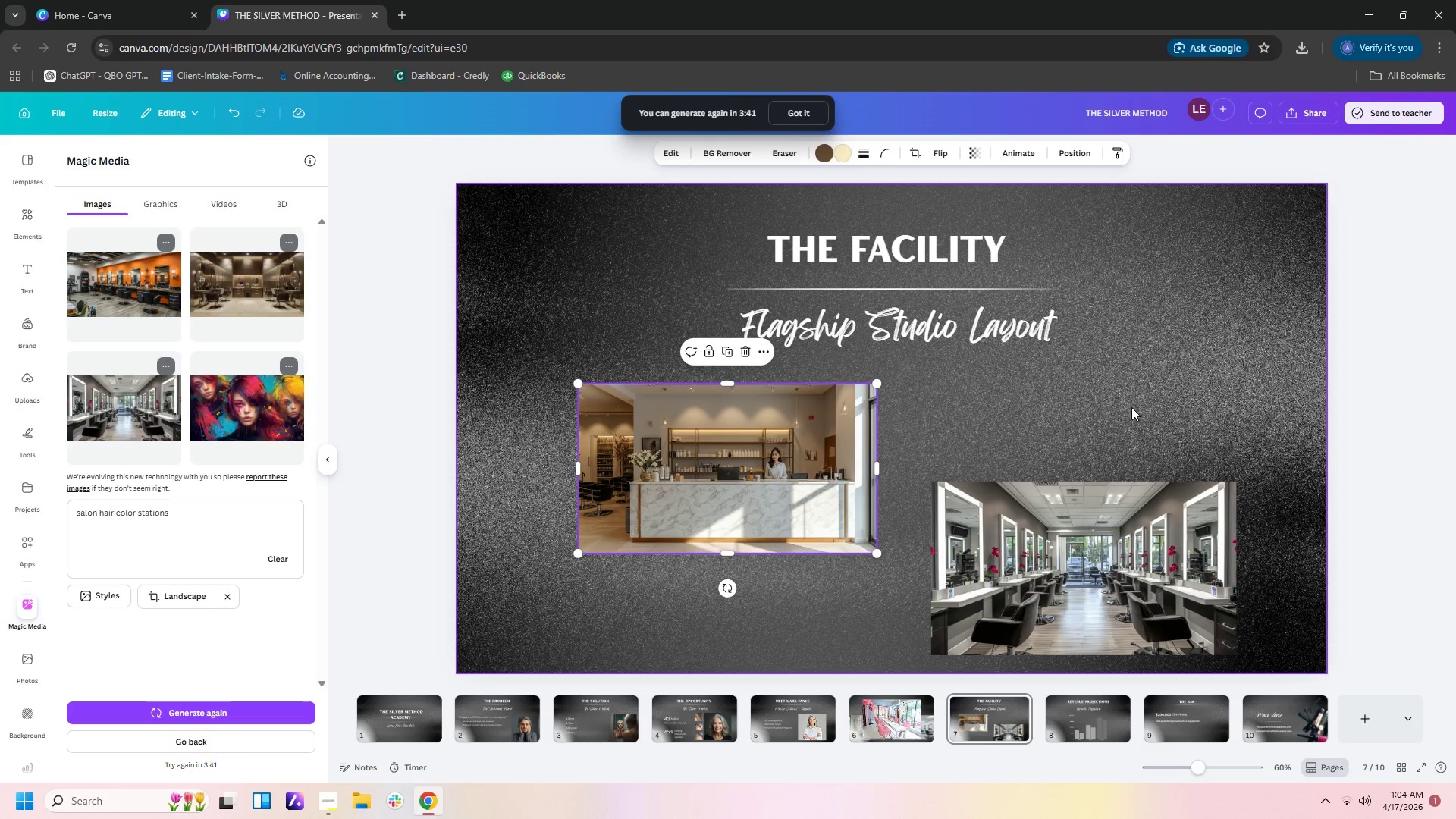 
left_click([1131, 407])
 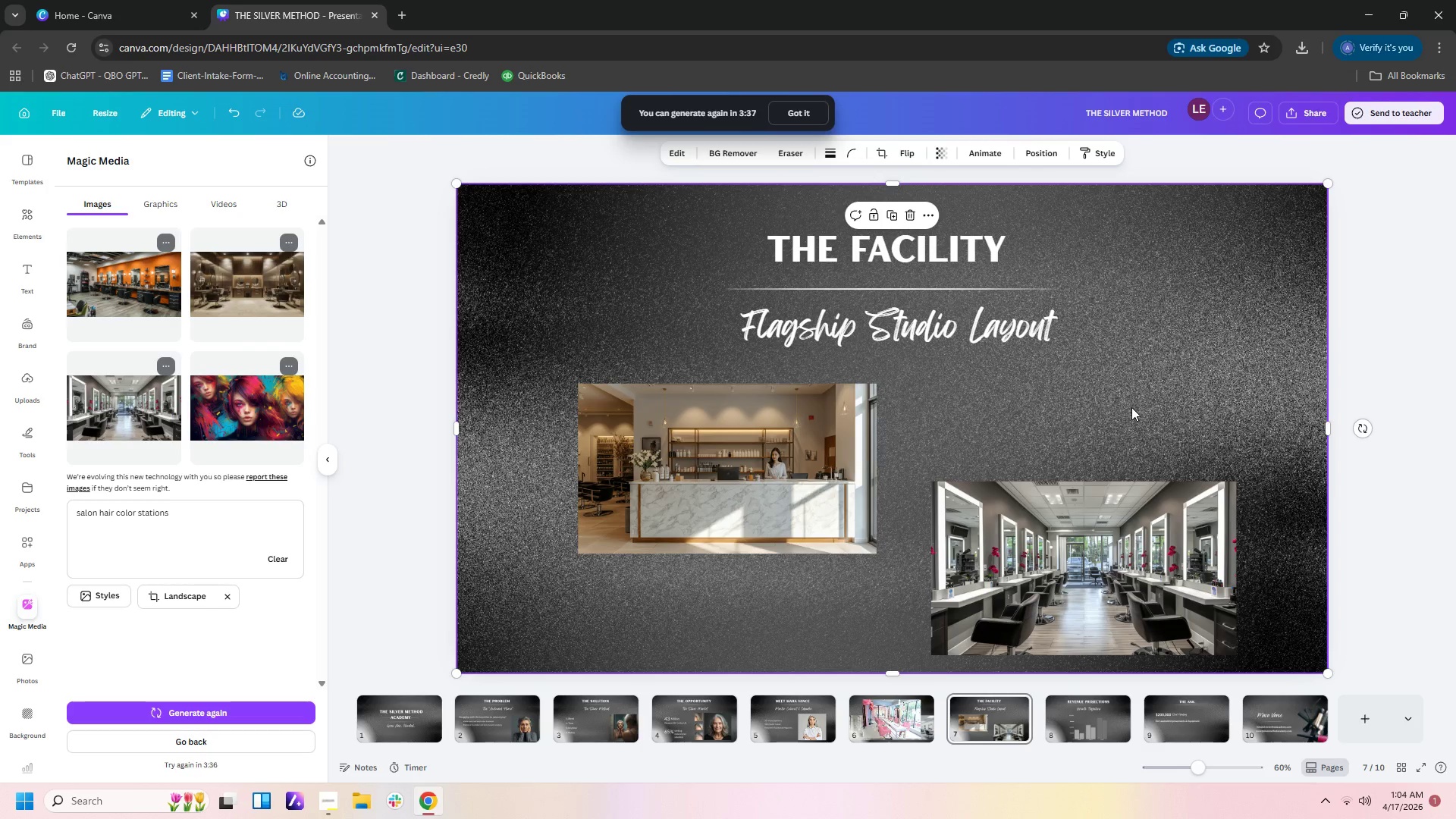 
wait(5.3)
 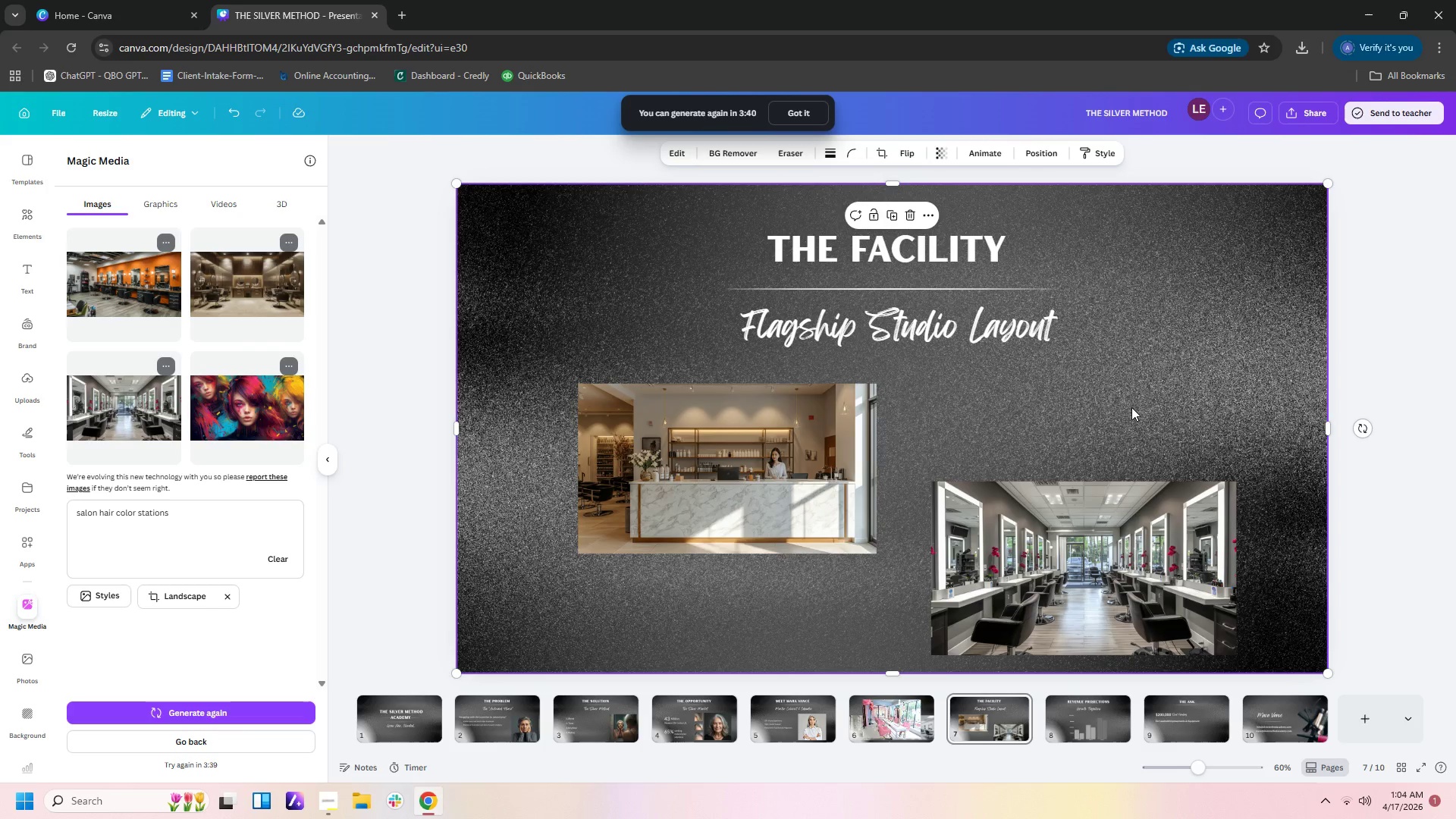 
left_click([885, 715])
 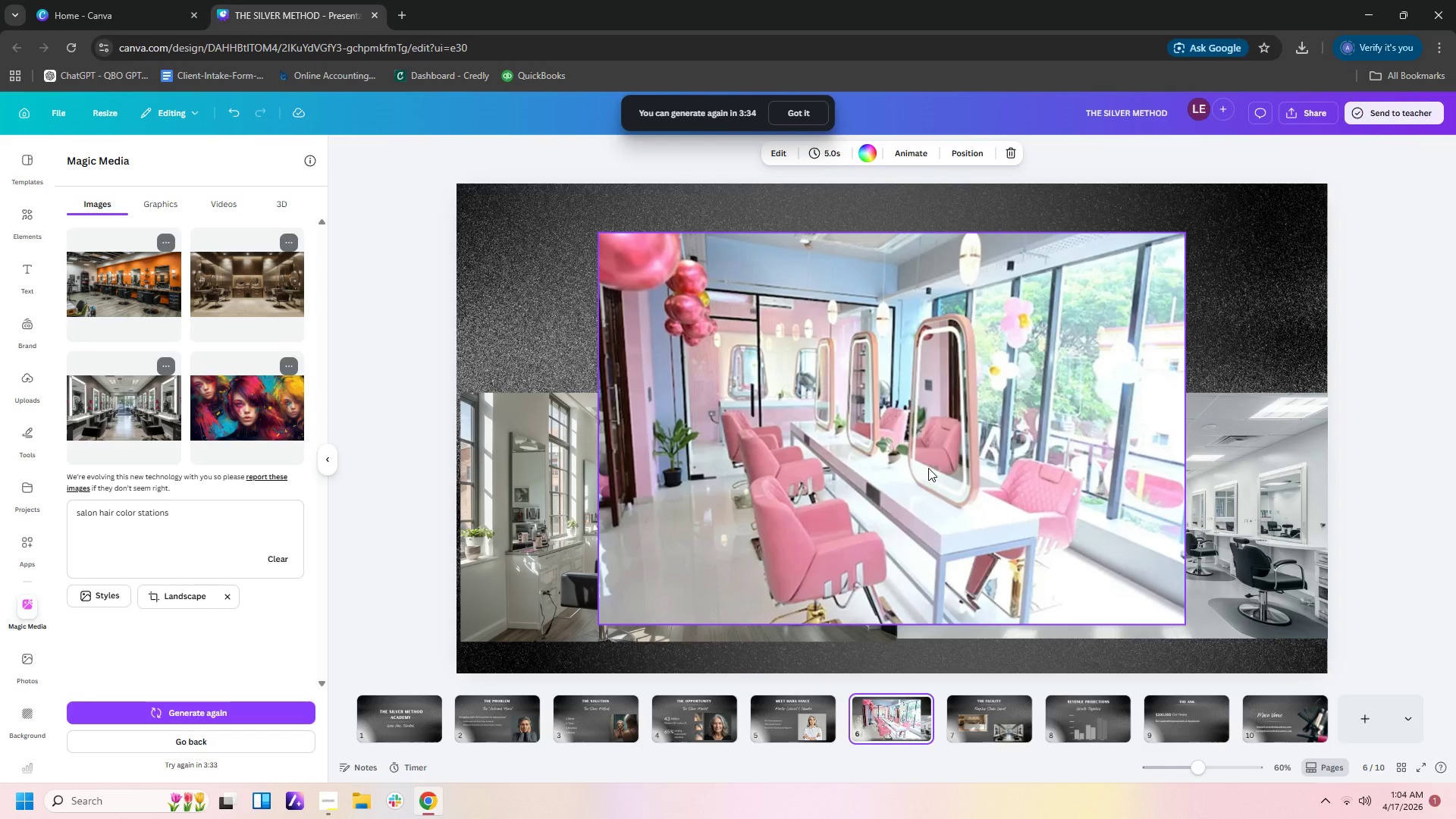 
left_click([928, 450])
 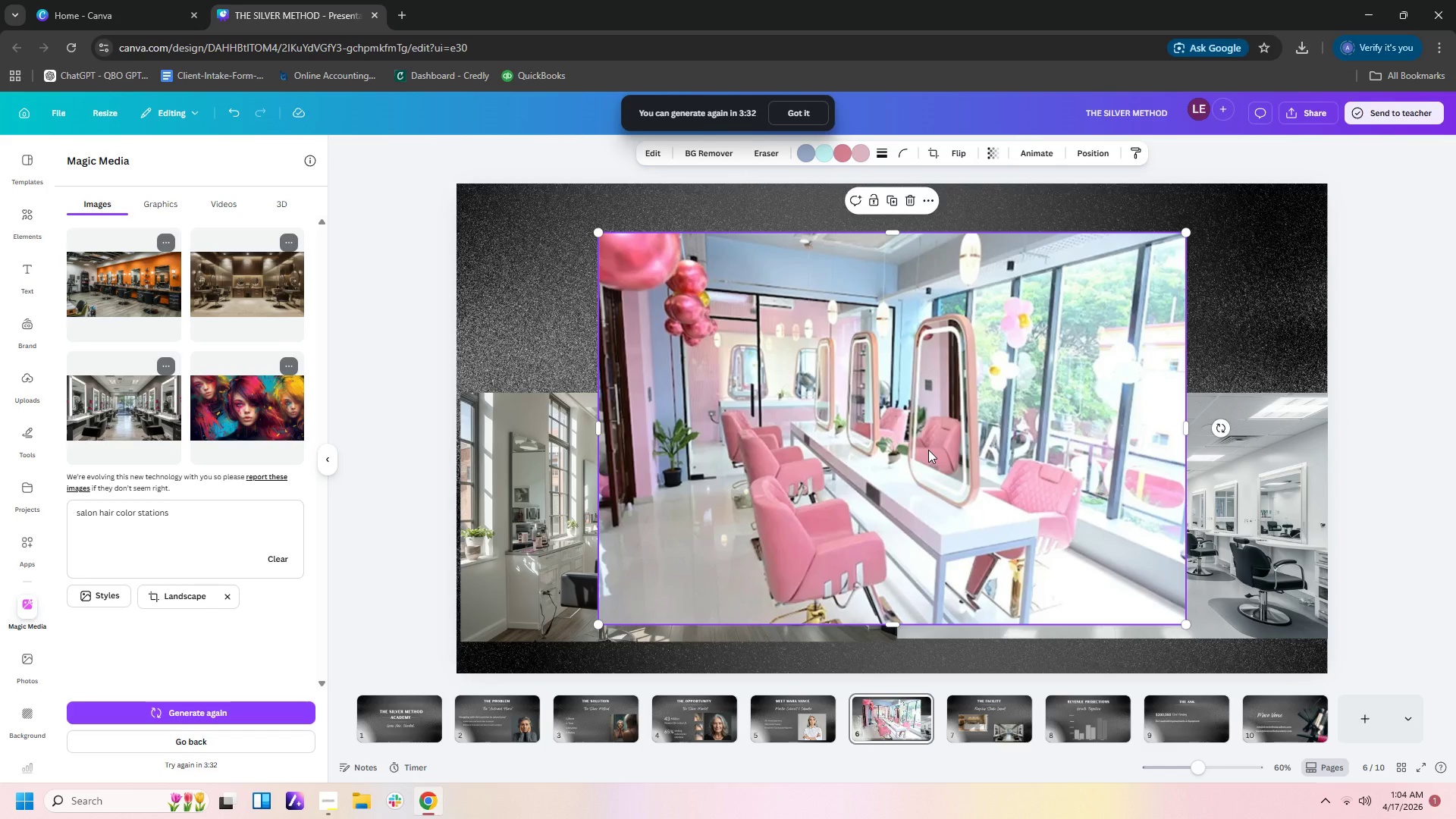 
key(Delete)
 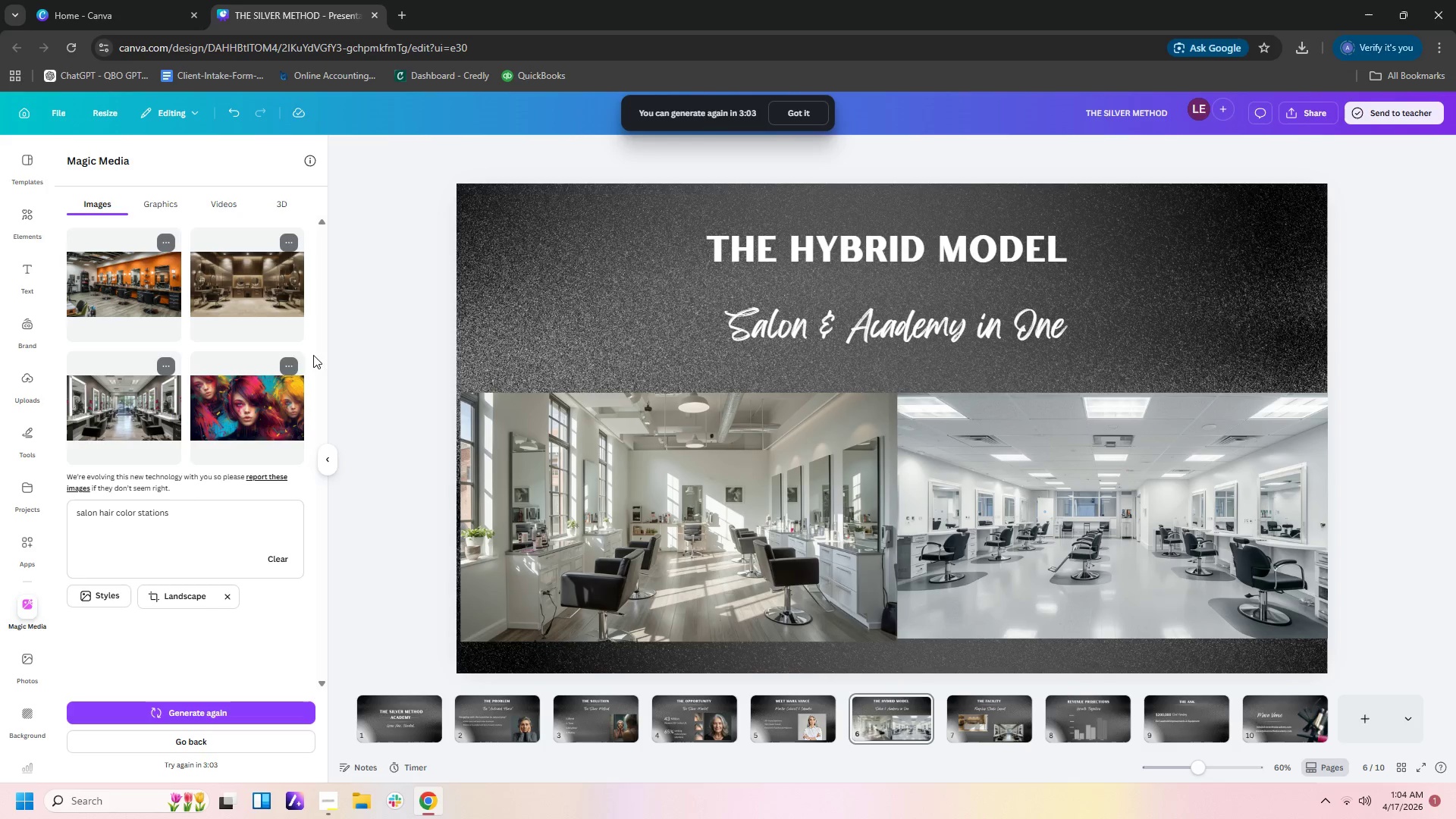 
wait(34.06)
 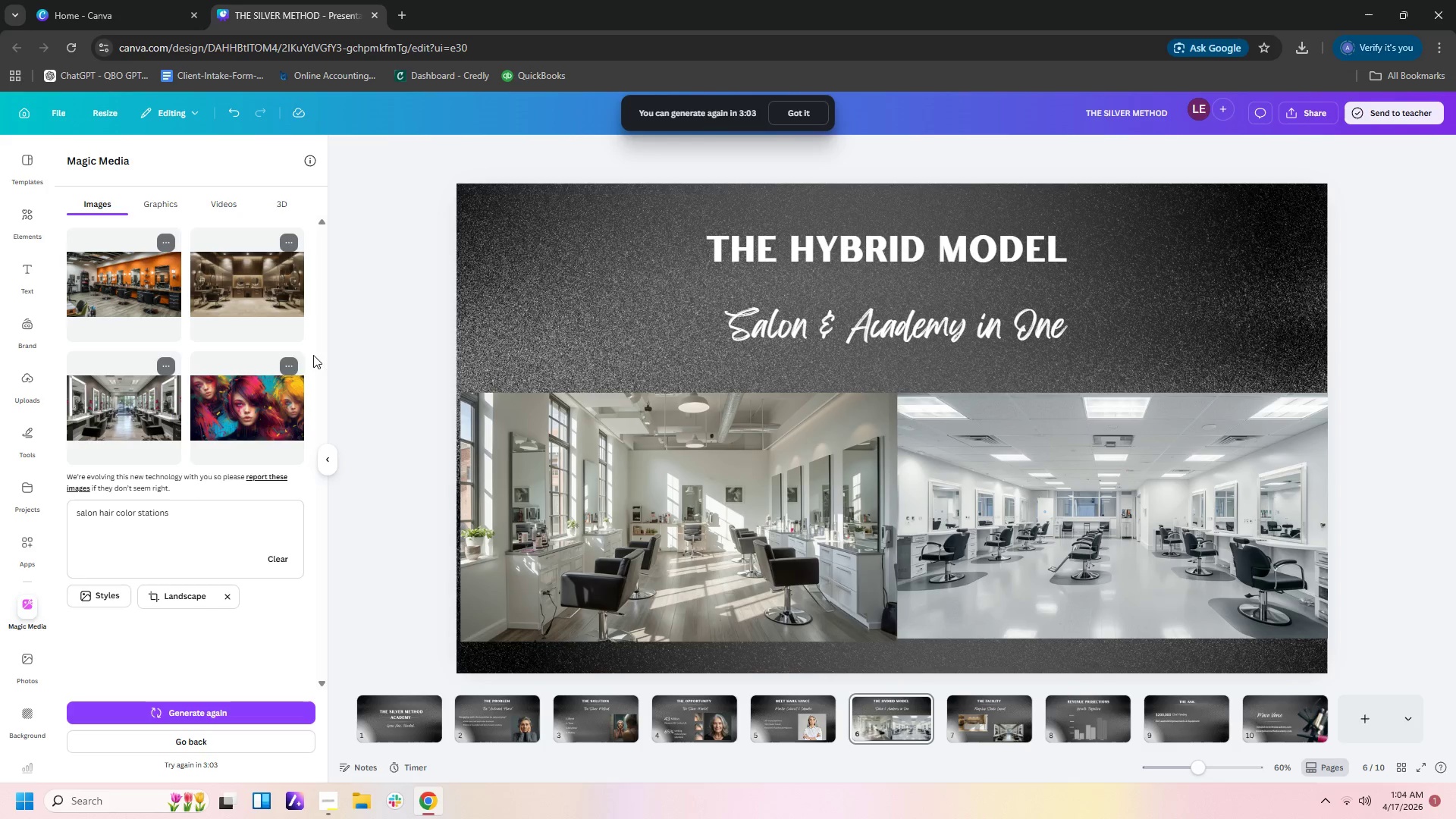 
left_click([1006, 712])
 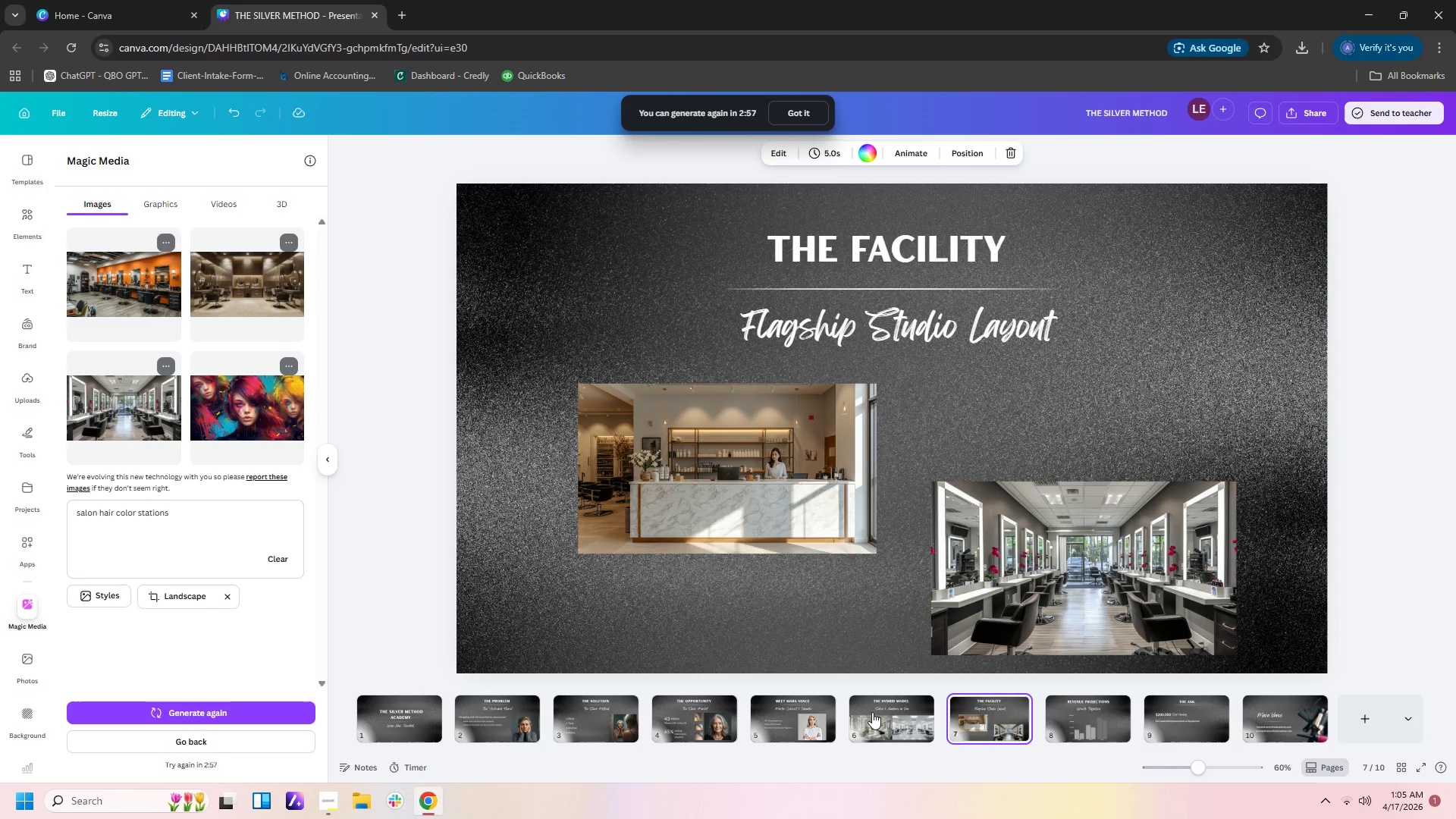 
left_click([868, 712])
 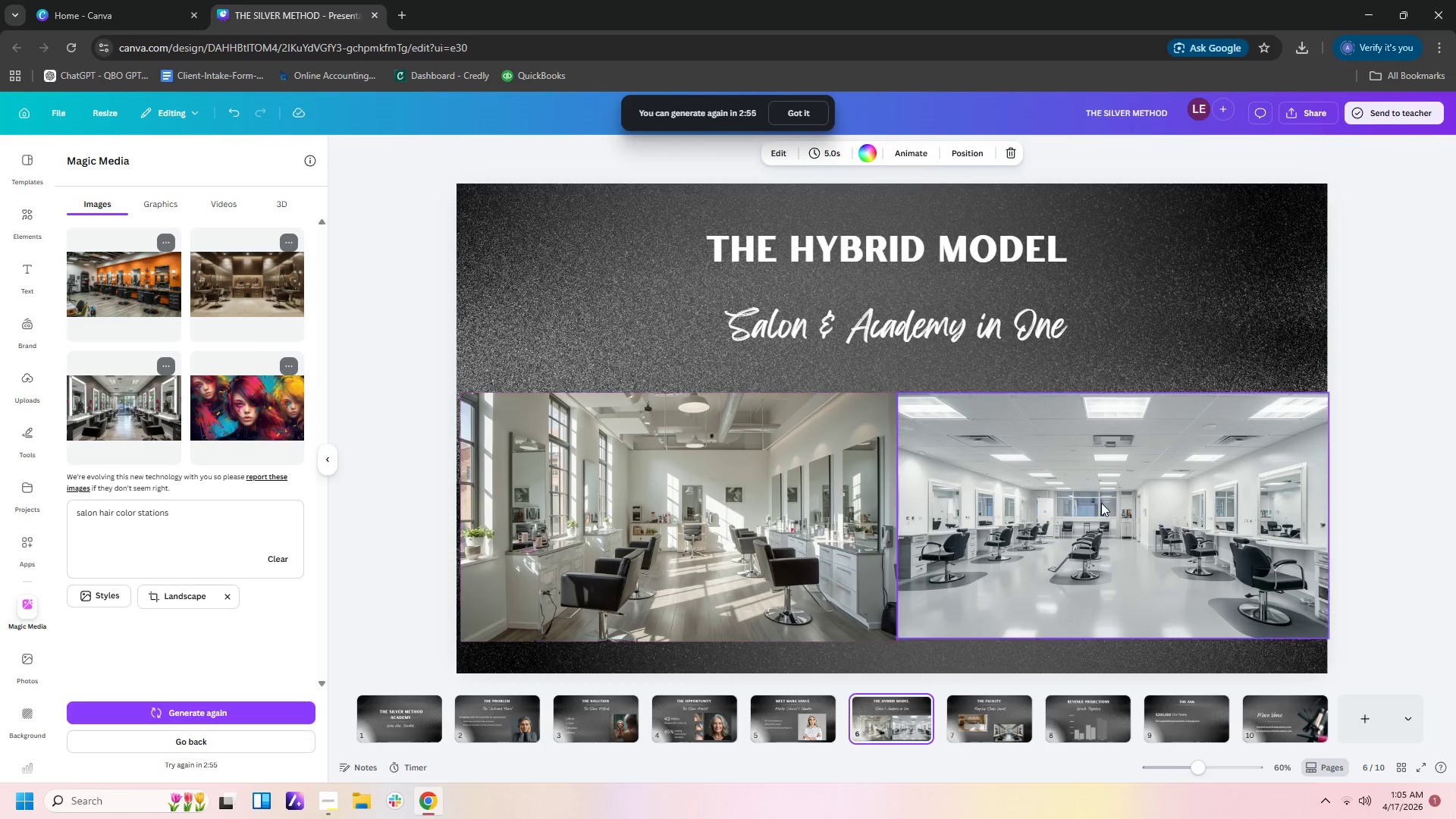 
left_click_drag(start_coordinate=[1101, 503], to_coordinate=[1118, 467])
 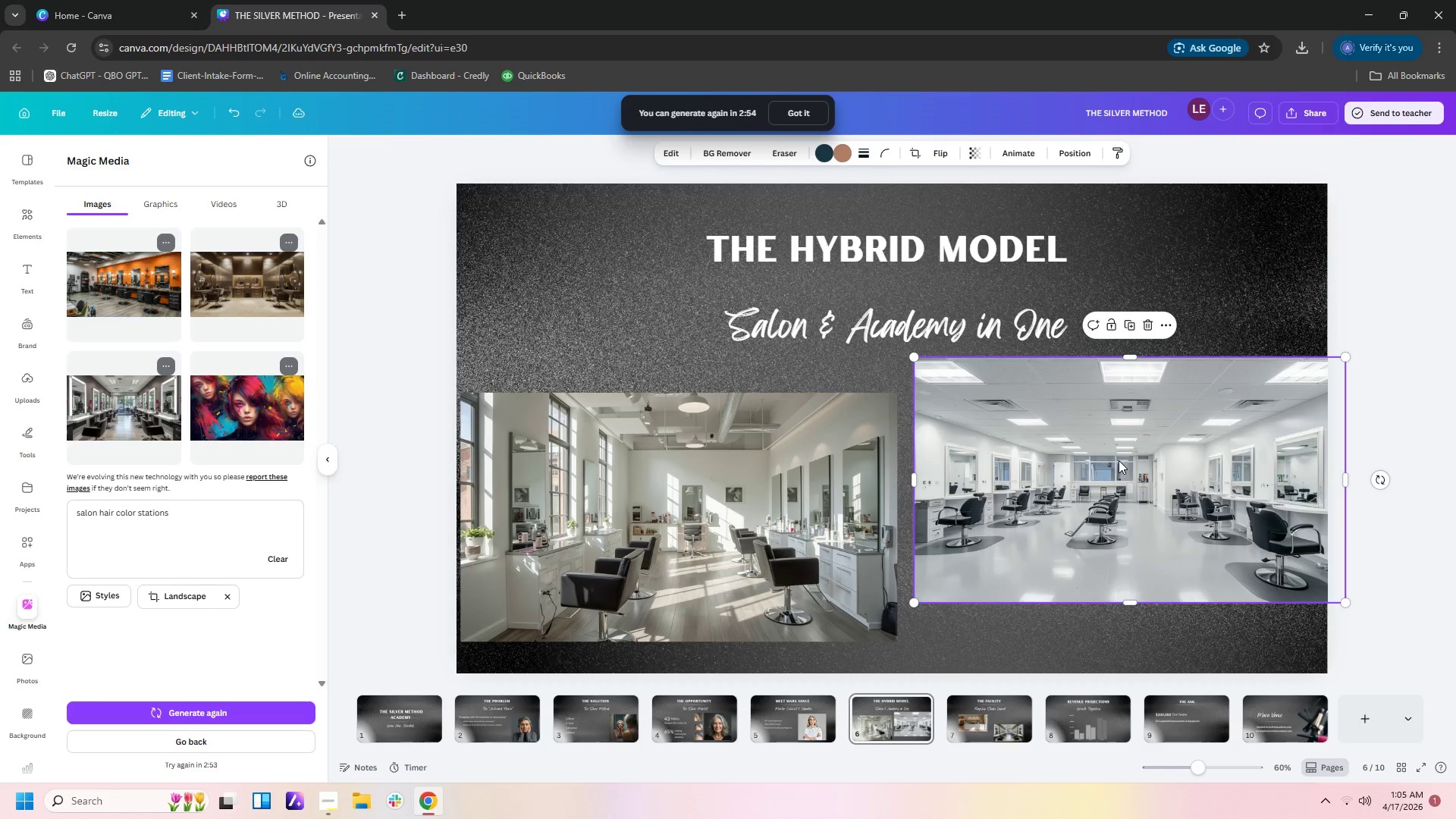 
left_click_drag(start_coordinate=[1119, 460], to_coordinate=[1103, 456])
 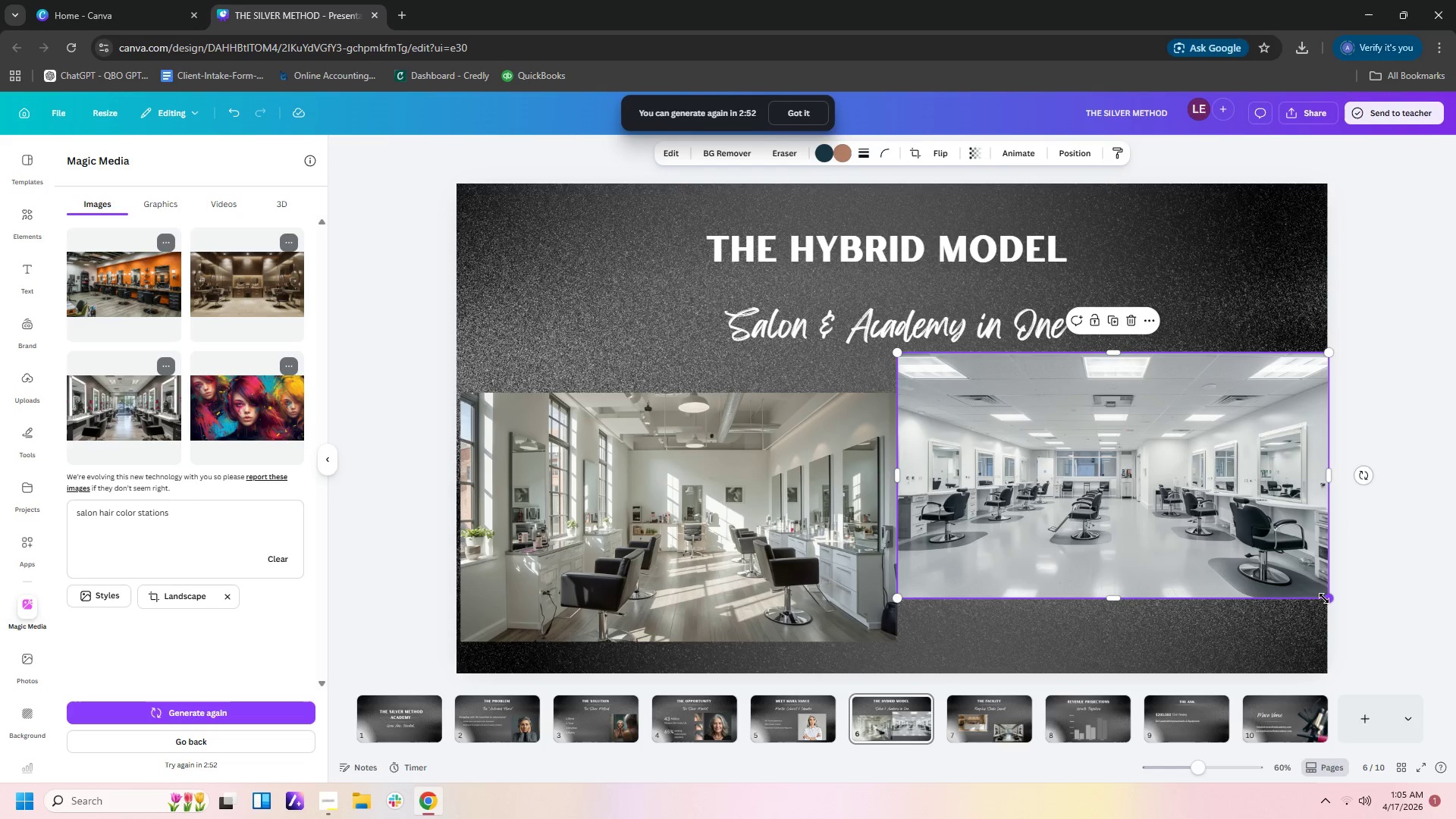 
left_click_drag(start_coordinate=[1324, 599], to_coordinate=[1310, 585])
 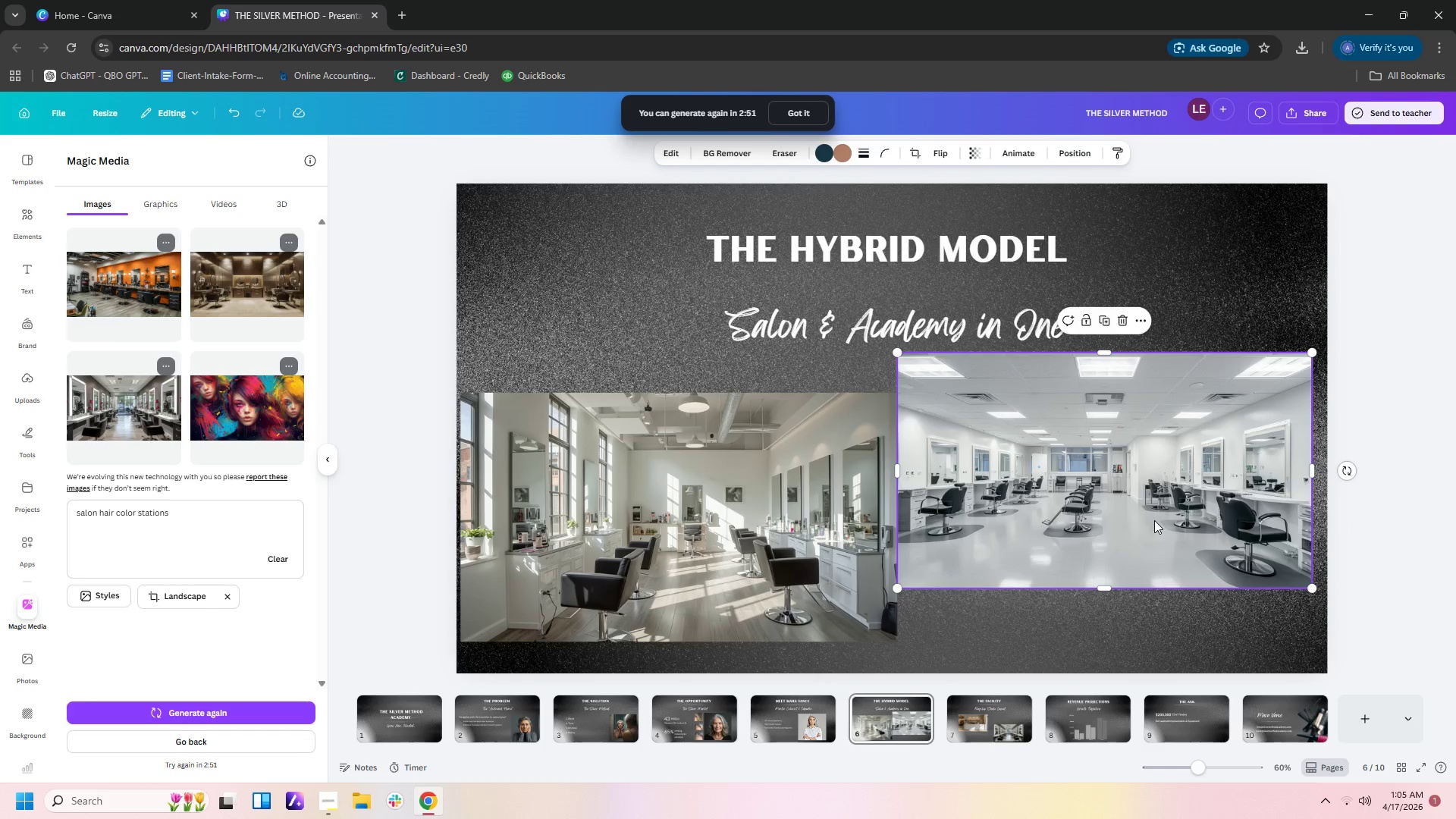 
left_click_drag(start_coordinate=[1154, 520], to_coordinate=[713, 559])
 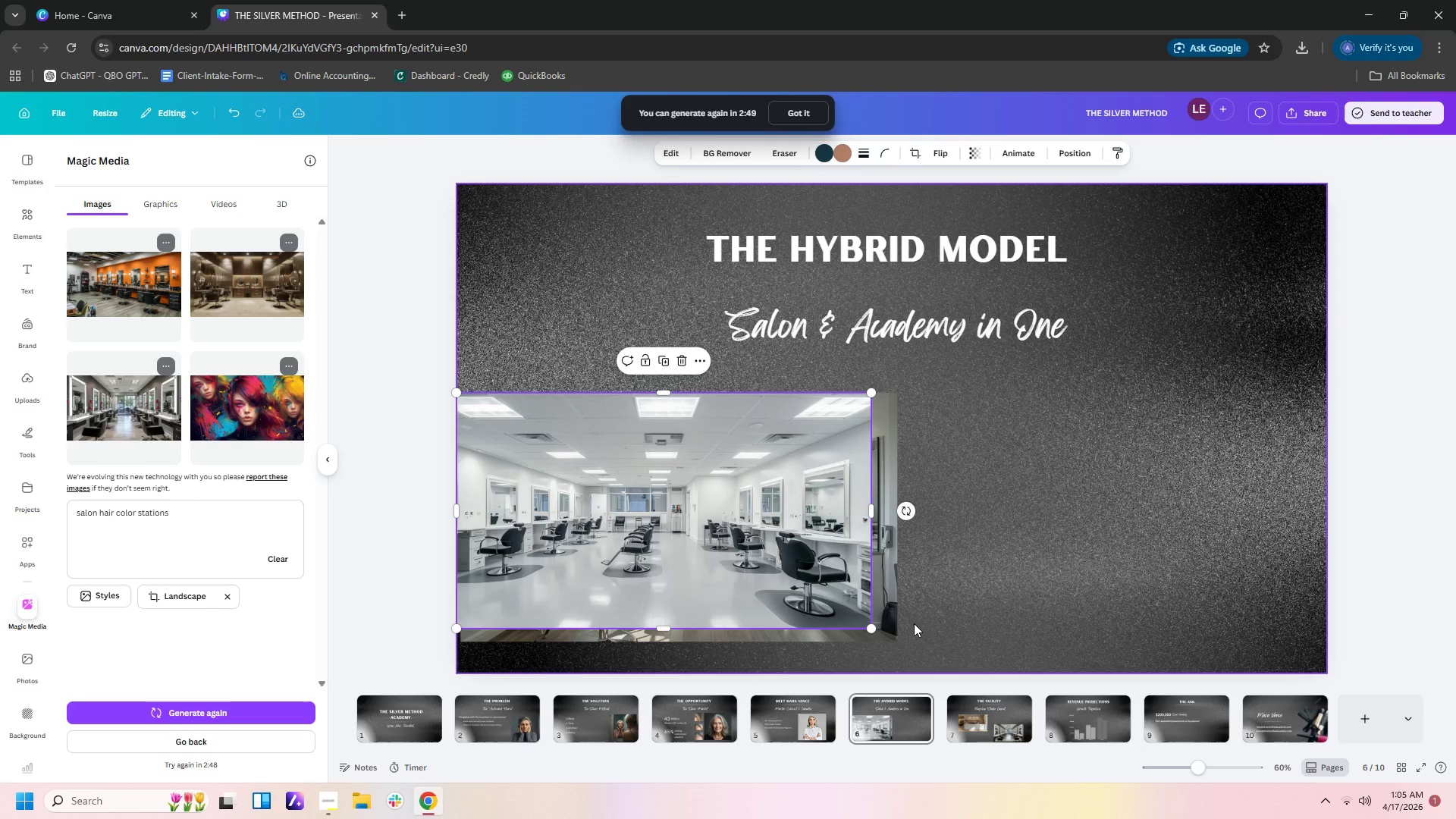 
left_click([890, 620])
 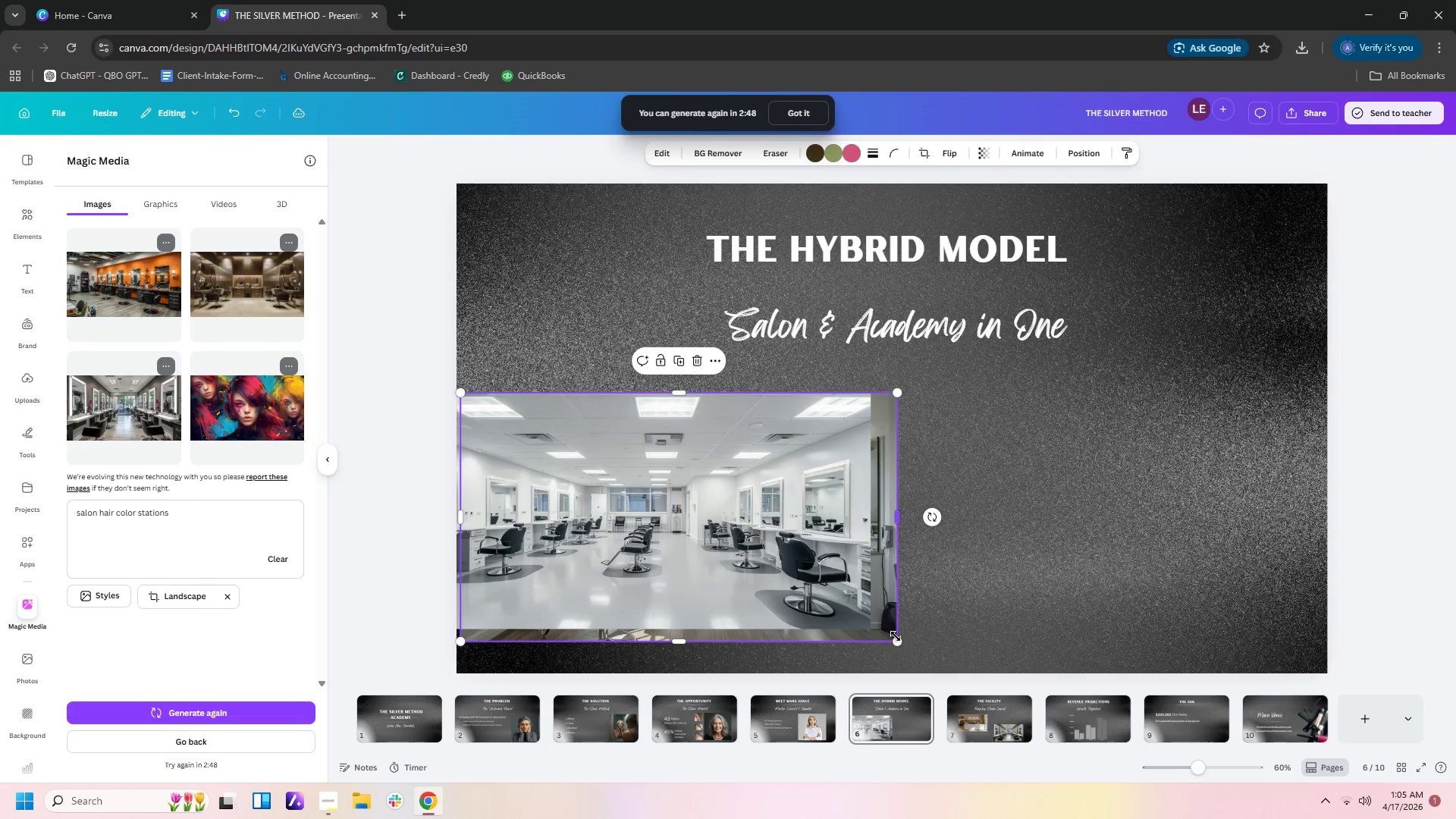 
left_click_drag(start_coordinate=[899, 637], to_coordinate=[871, 625])
 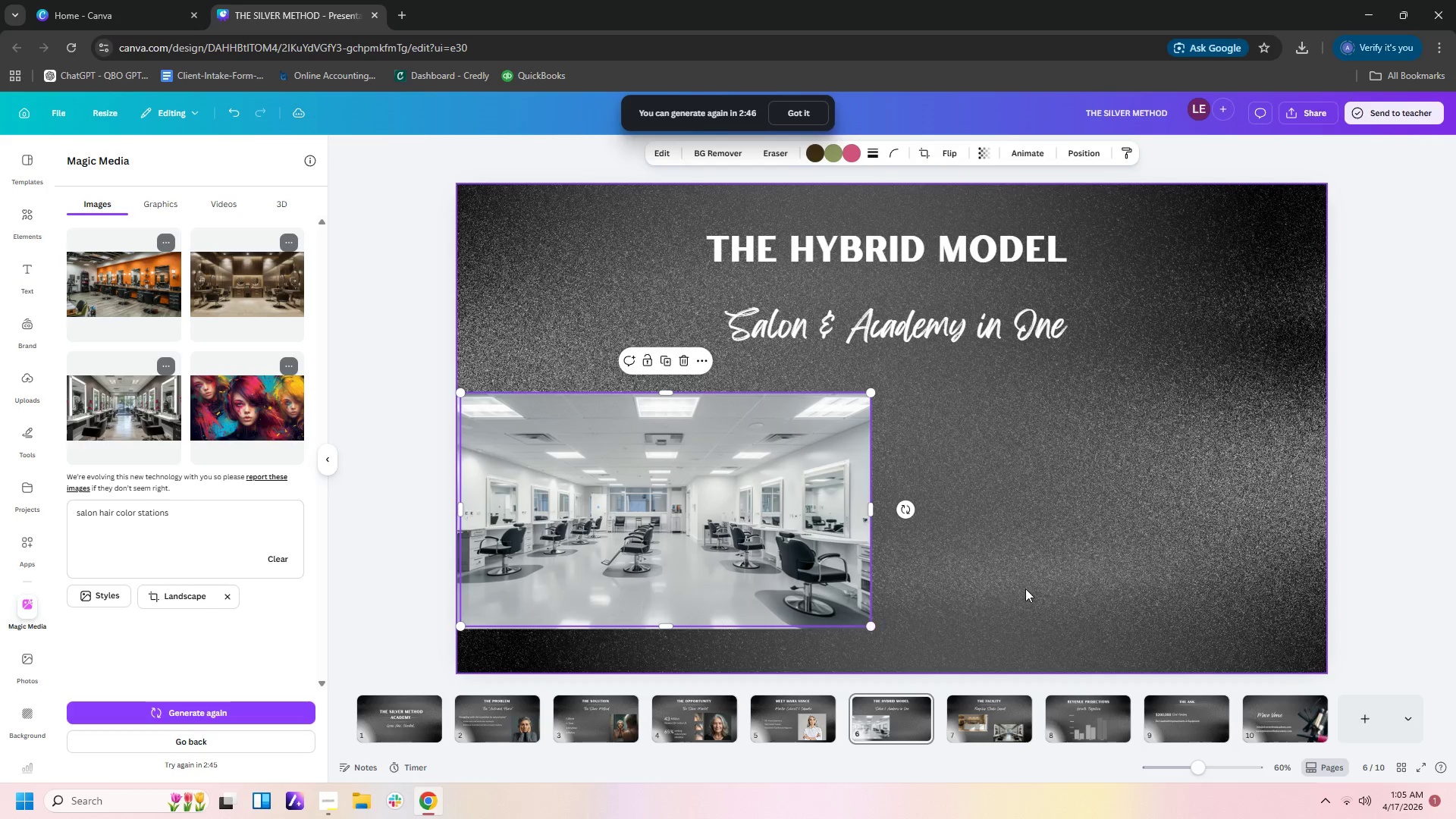 
left_click([1025, 588])
 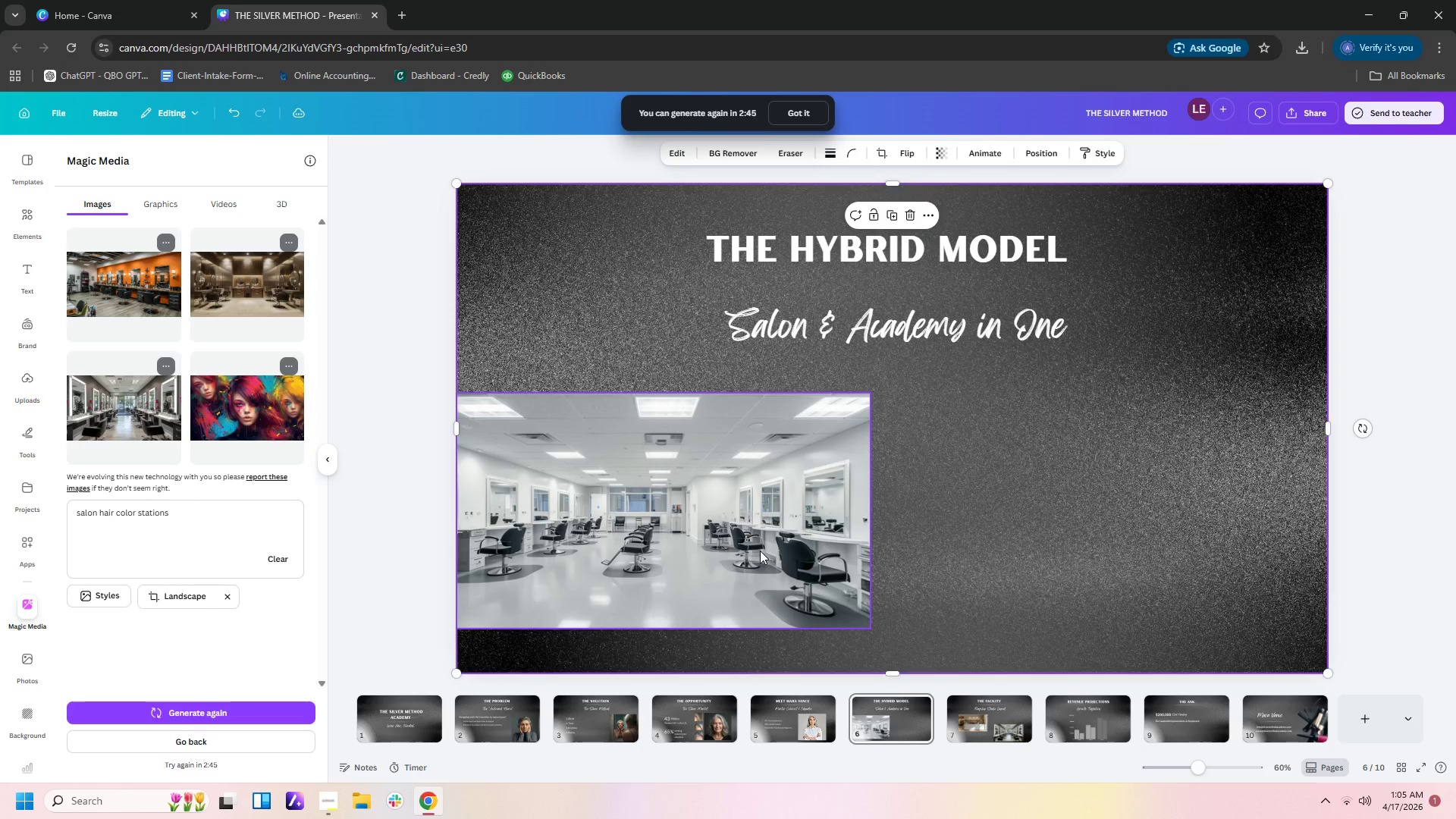 
left_click_drag(start_coordinate=[760, 551], to_coordinate=[1203, 514])
 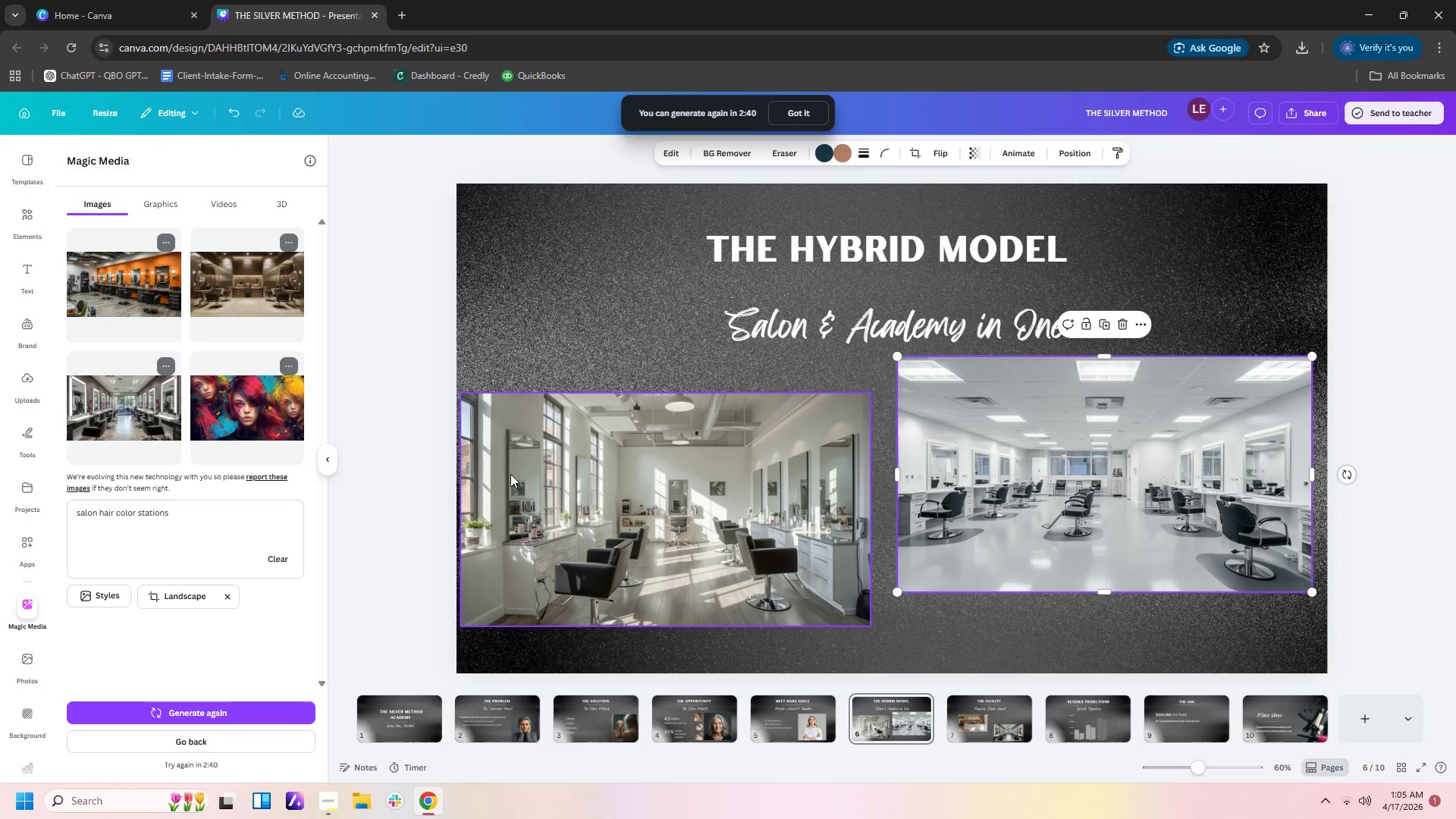 
left_click_drag(start_coordinate=[561, 485], to_coordinate=[572, 513])
 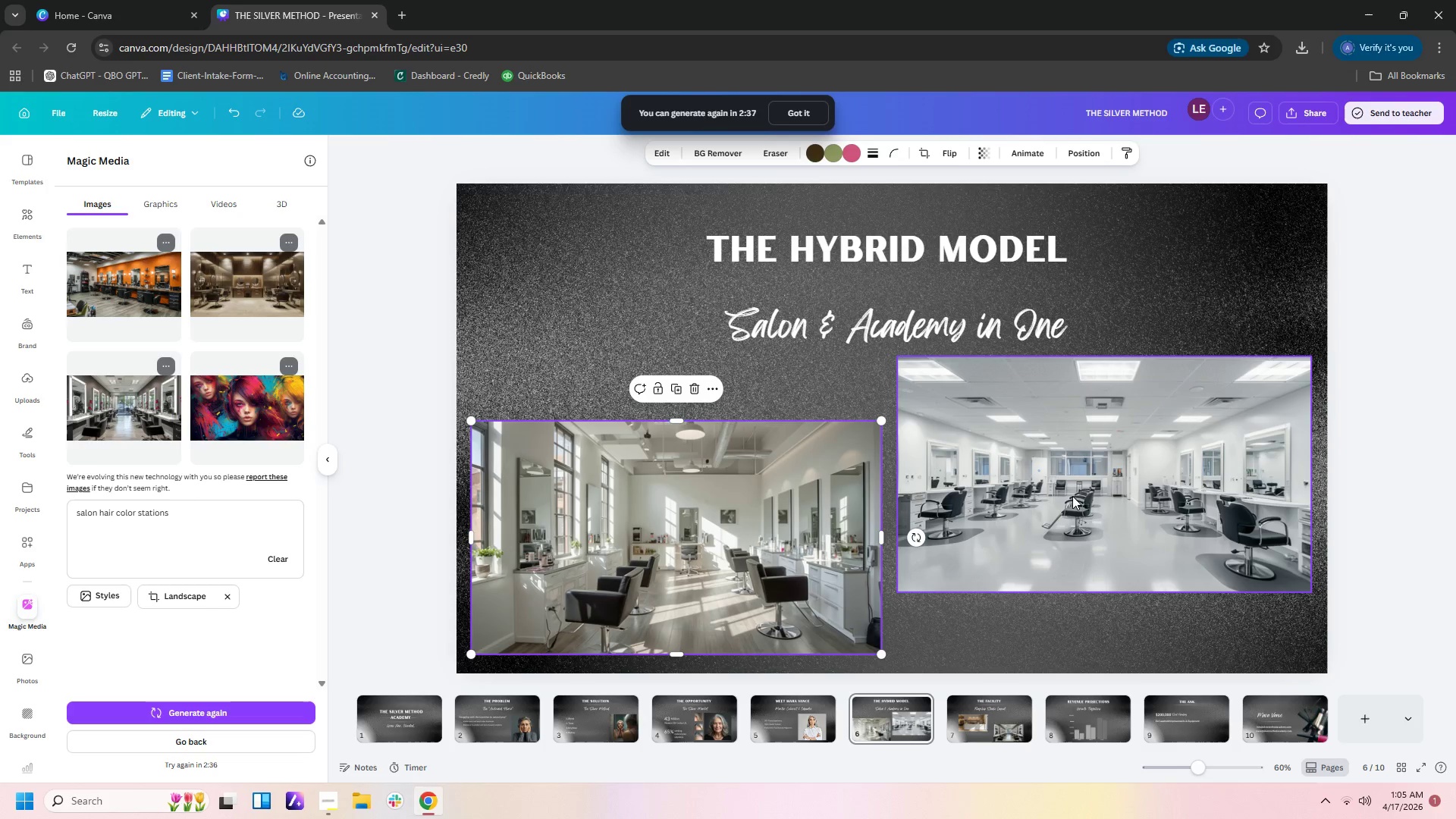 
left_click_drag(start_coordinate=[1078, 496], to_coordinate=[1072, 498])
 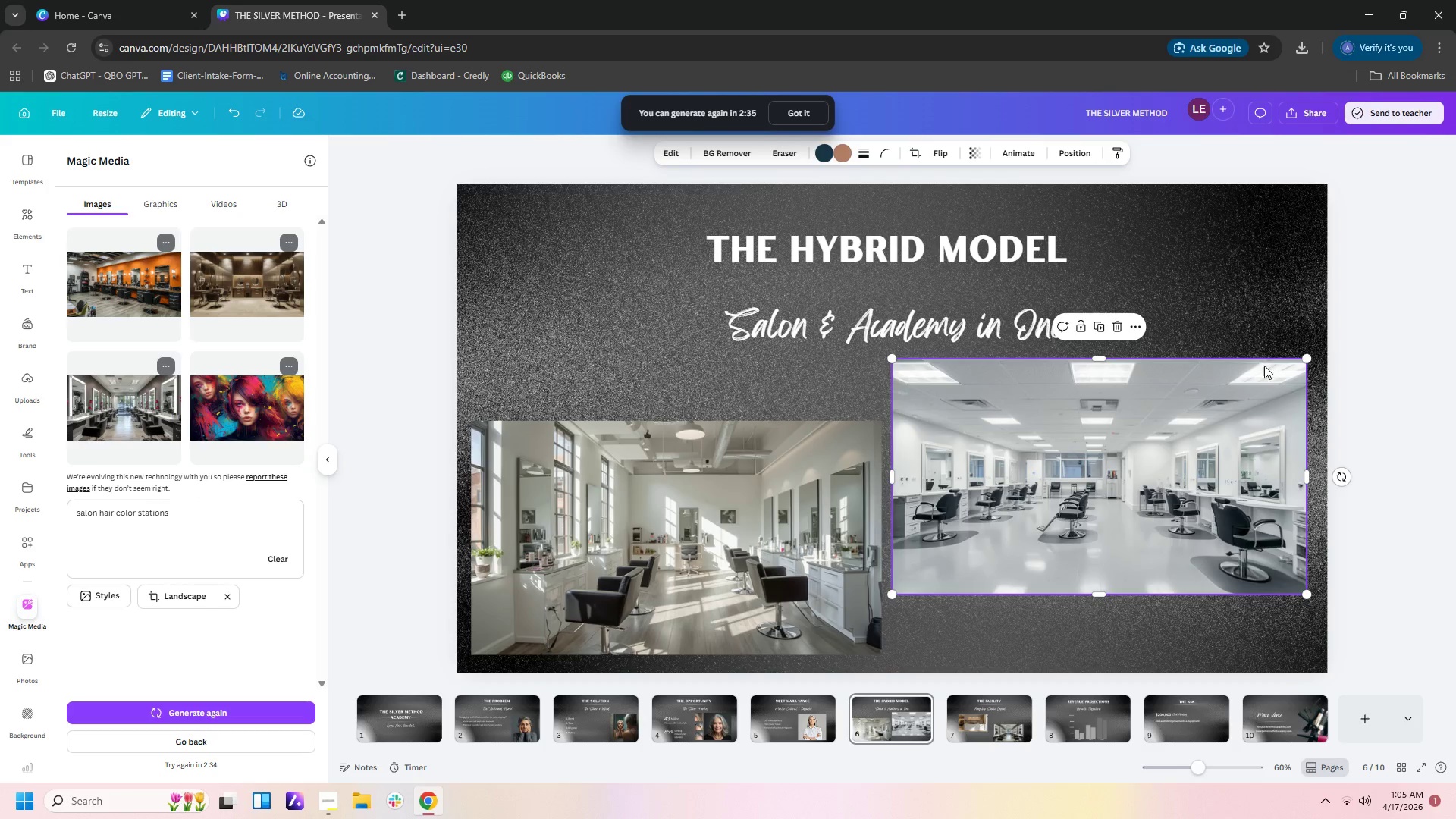 
left_click_drag(start_coordinate=[1264, 364], to_coordinate=[1264, 359])
 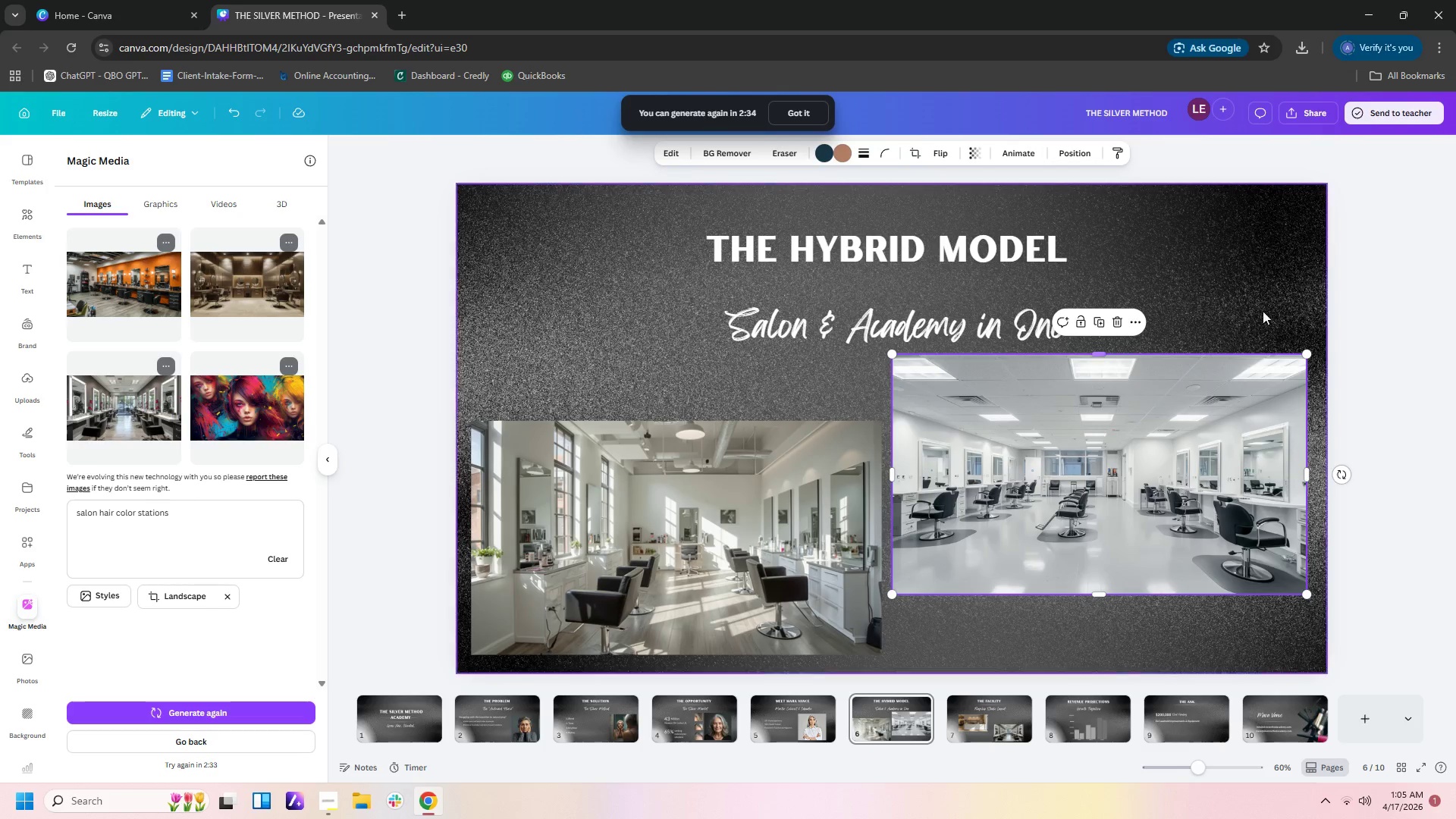 
left_click([1263, 304])
 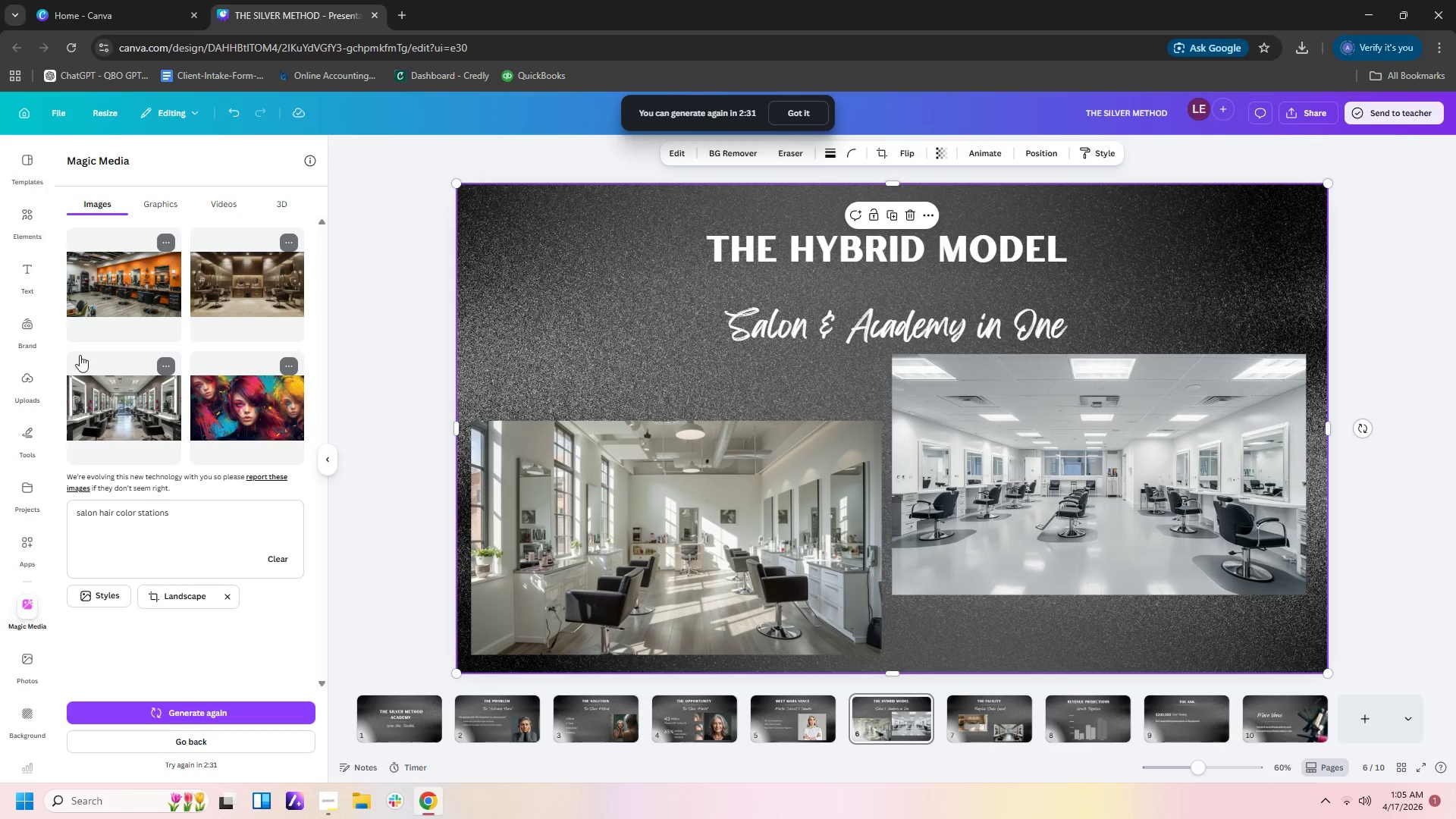 
left_click([33, 280])
 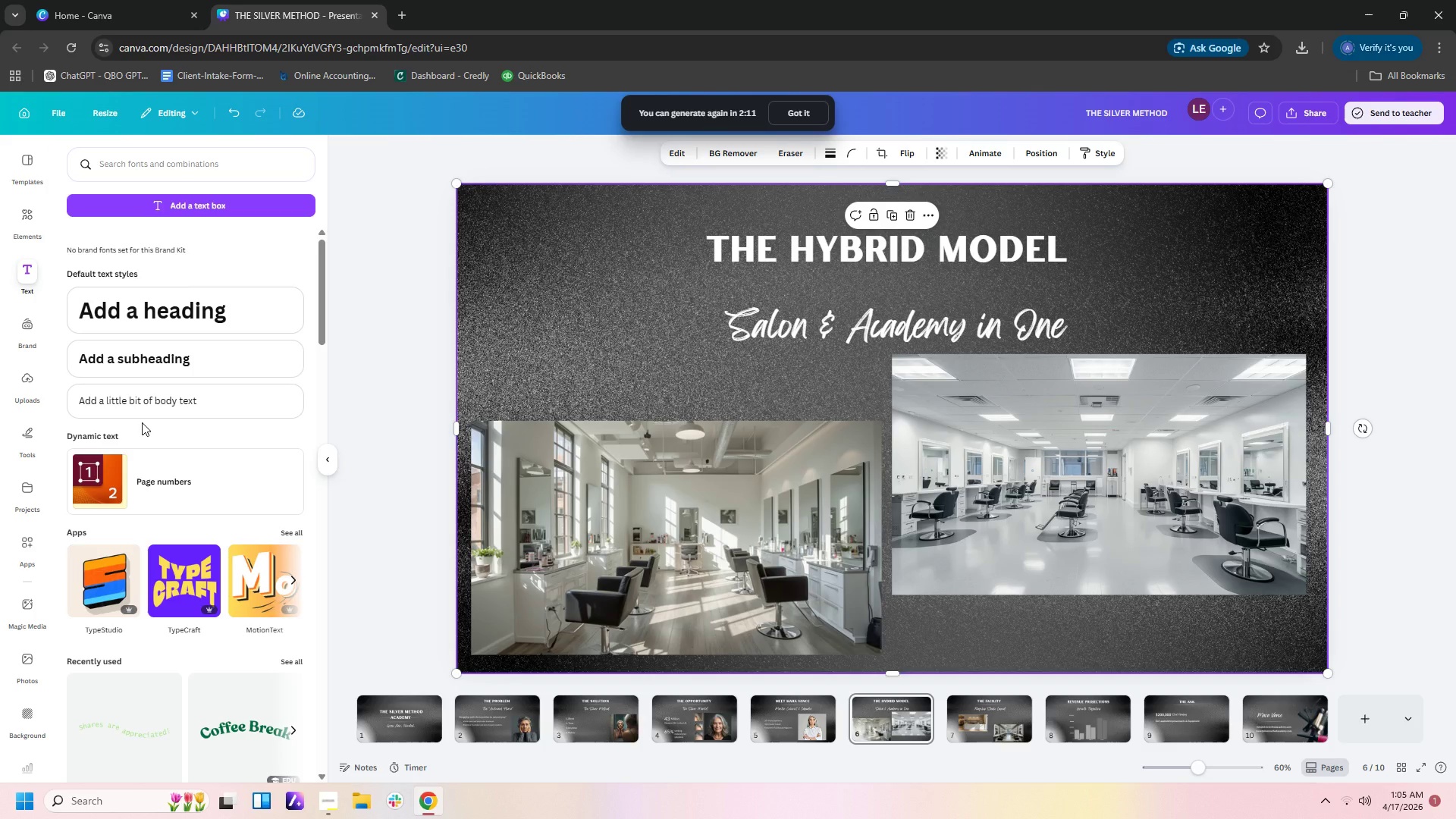 
wait(24.56)
 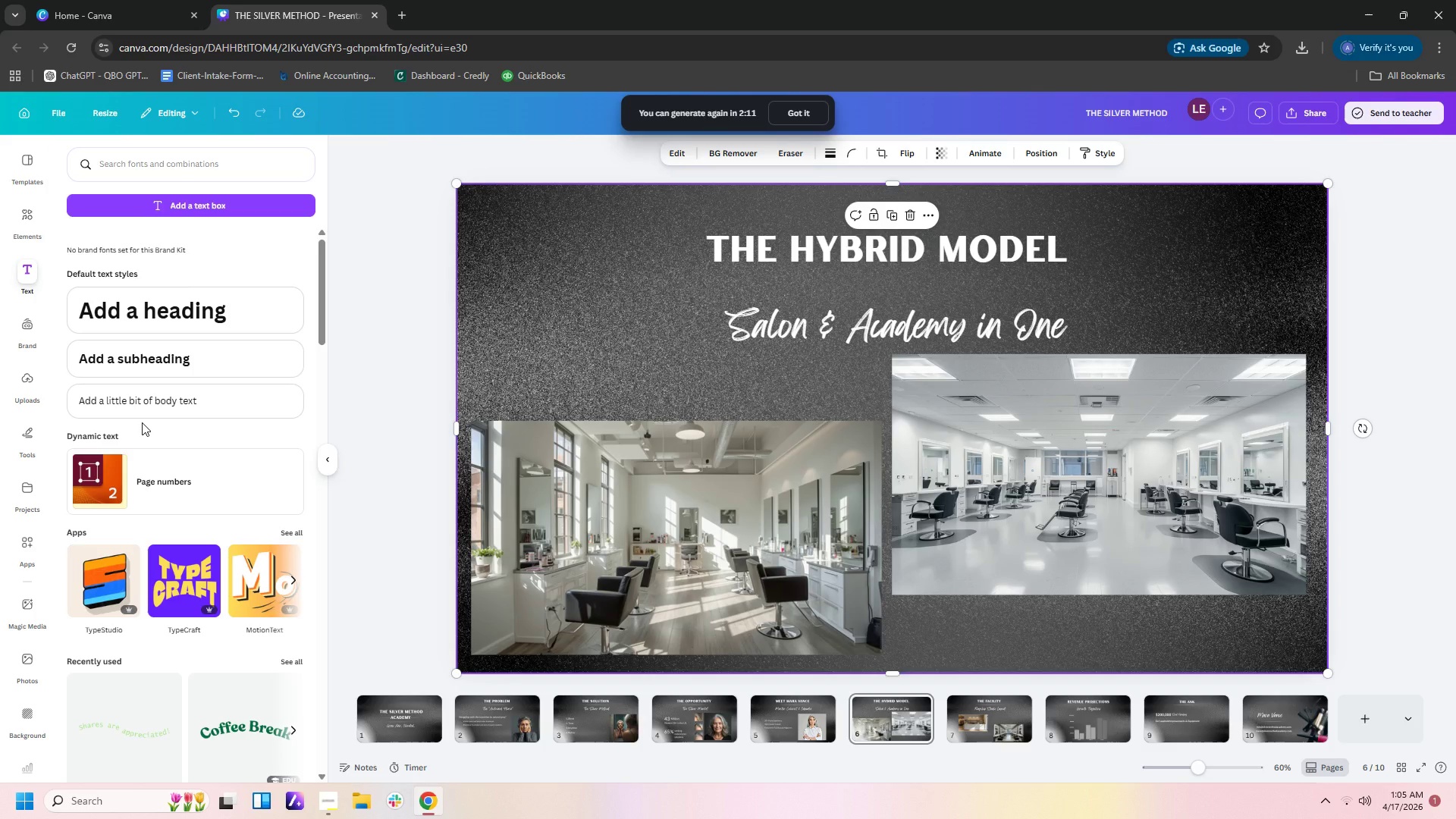 
left_click([26, 614])
 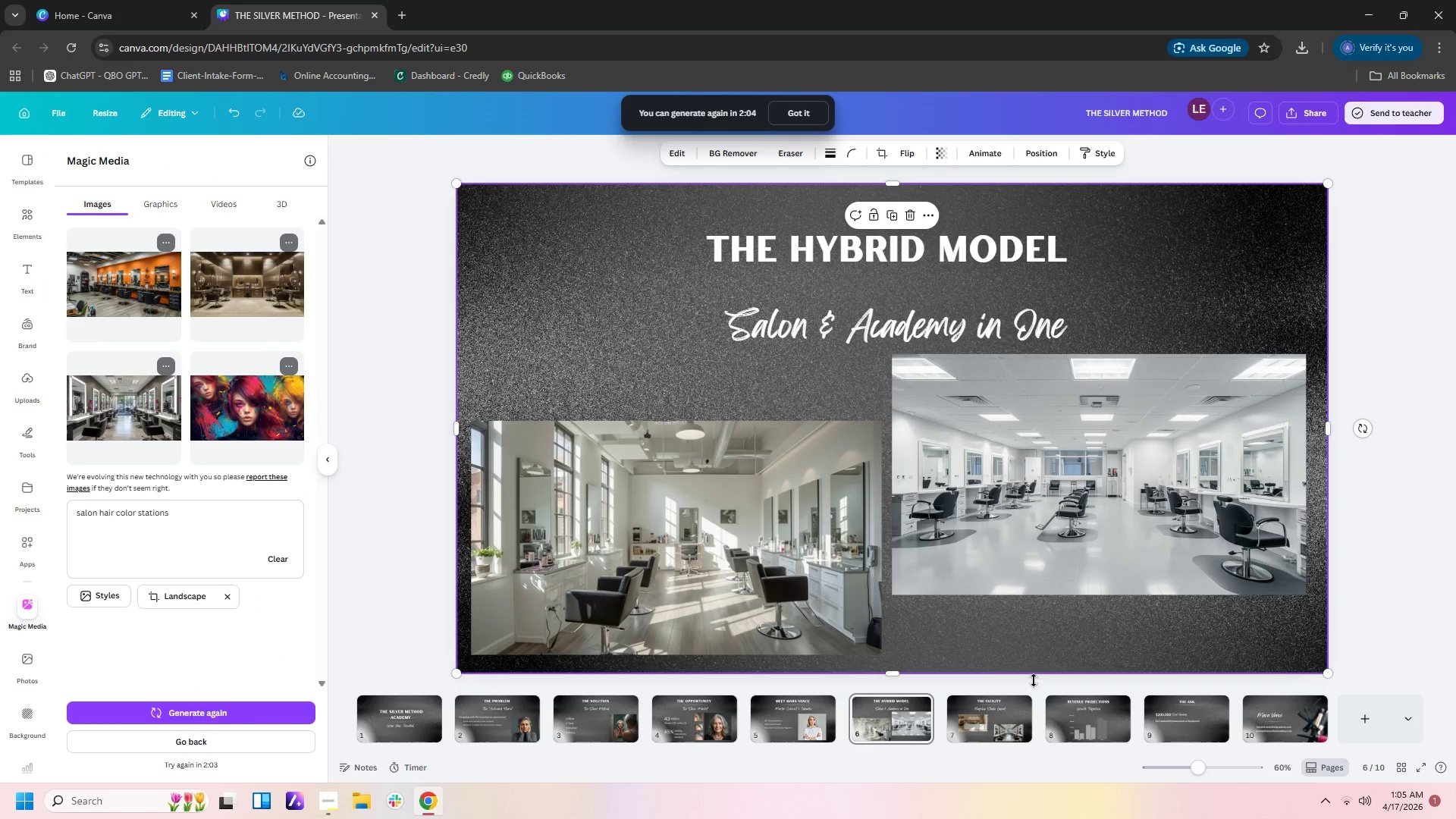 
left_click([902, 716])
 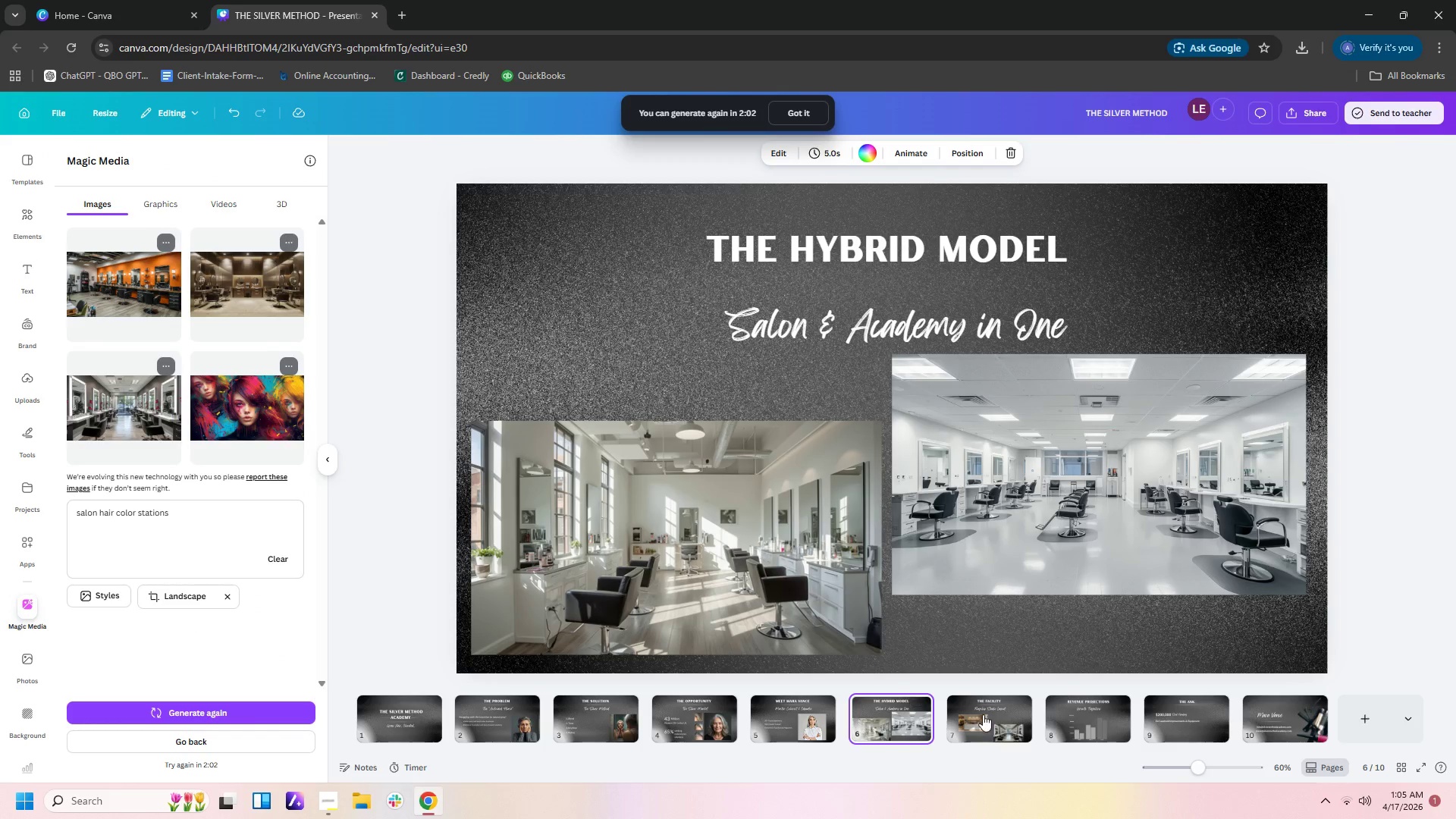 
left_click([983, 714])
 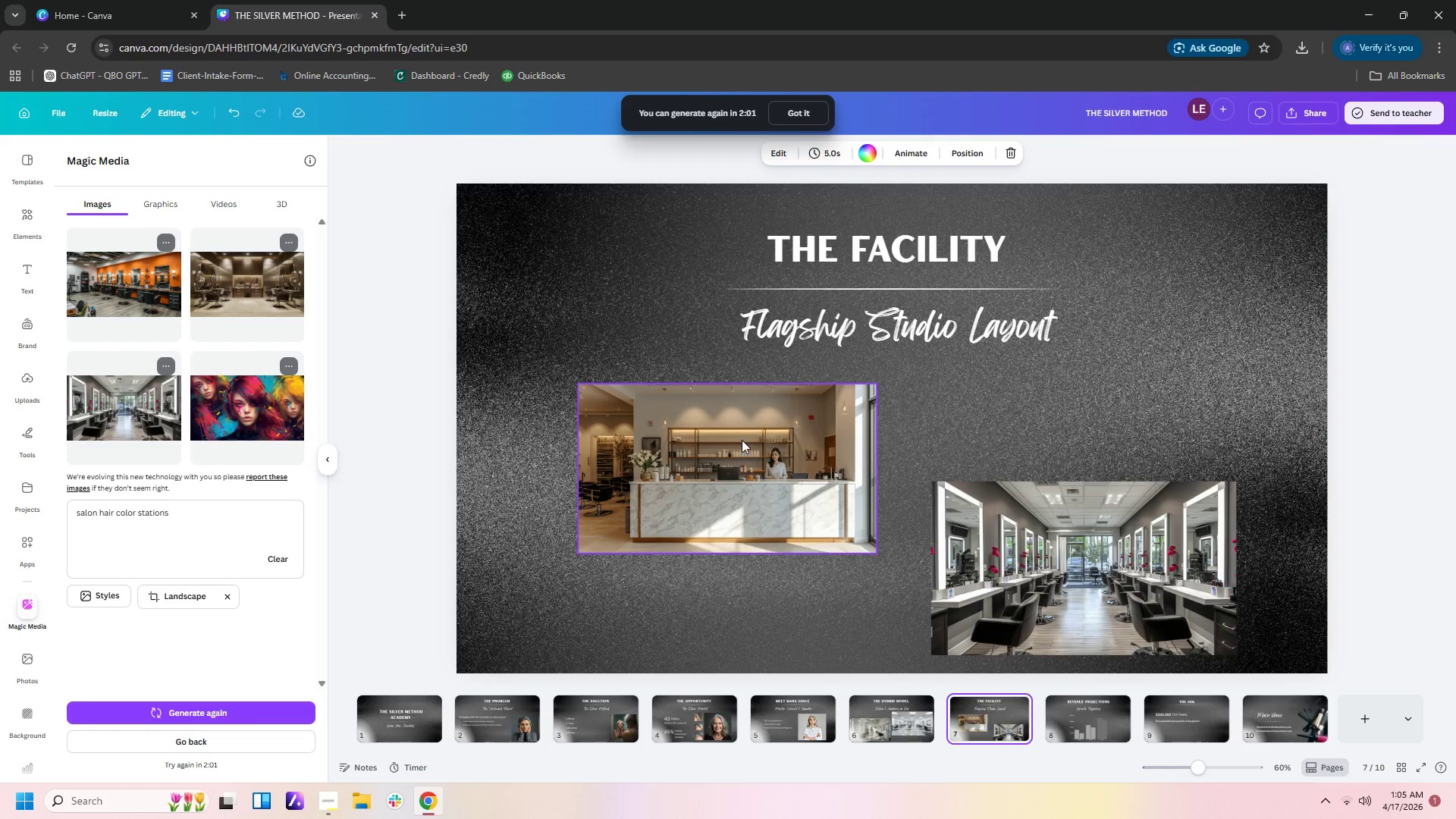 
left_click_drag(start_coordinate=[742, 438], to_coordinate=[665, 418])
 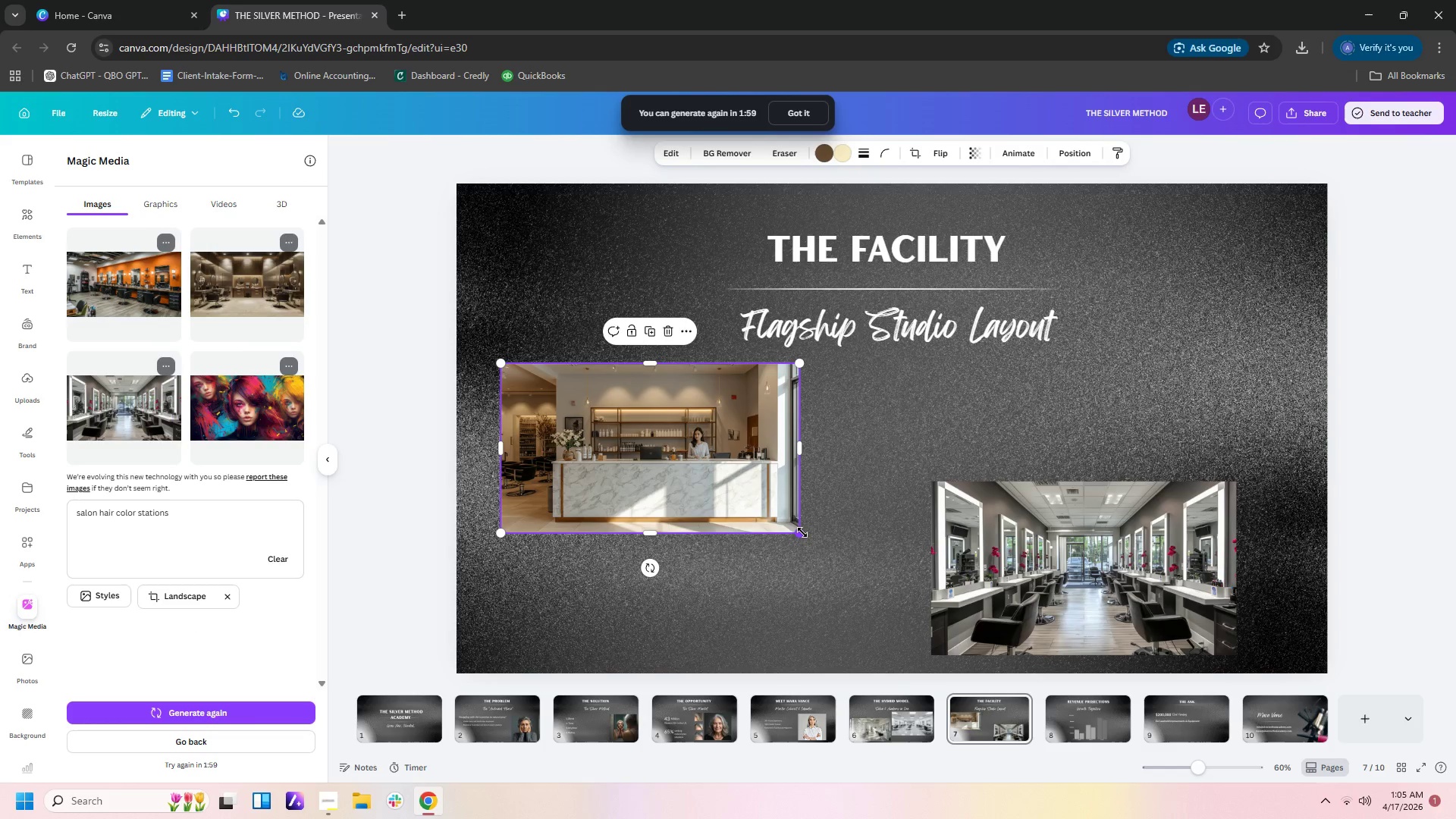 
left_click_drag(start_coordinate=[802, 535], to_coordinate=[878, 583])
 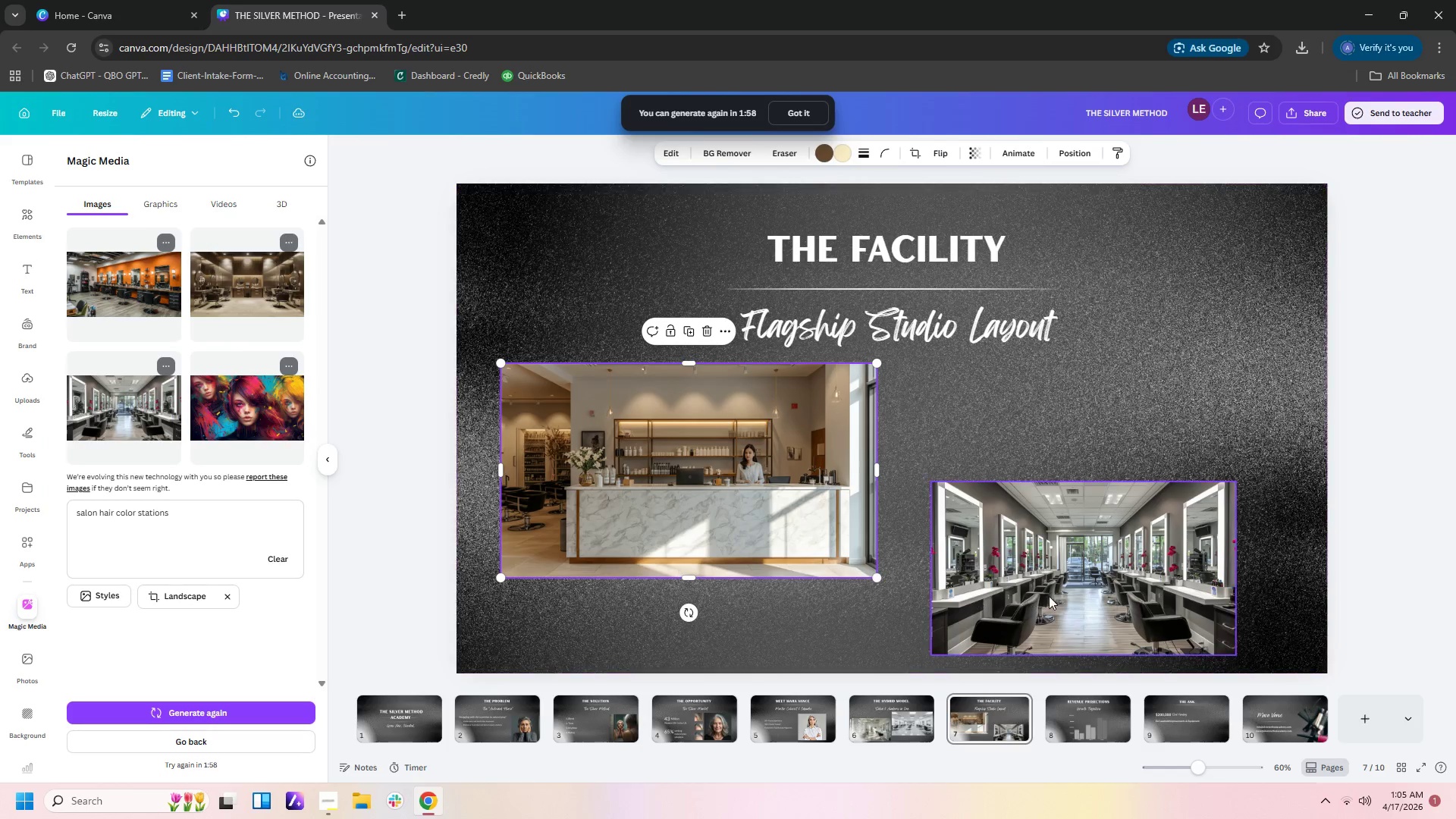 
left_click([1059, 596])
 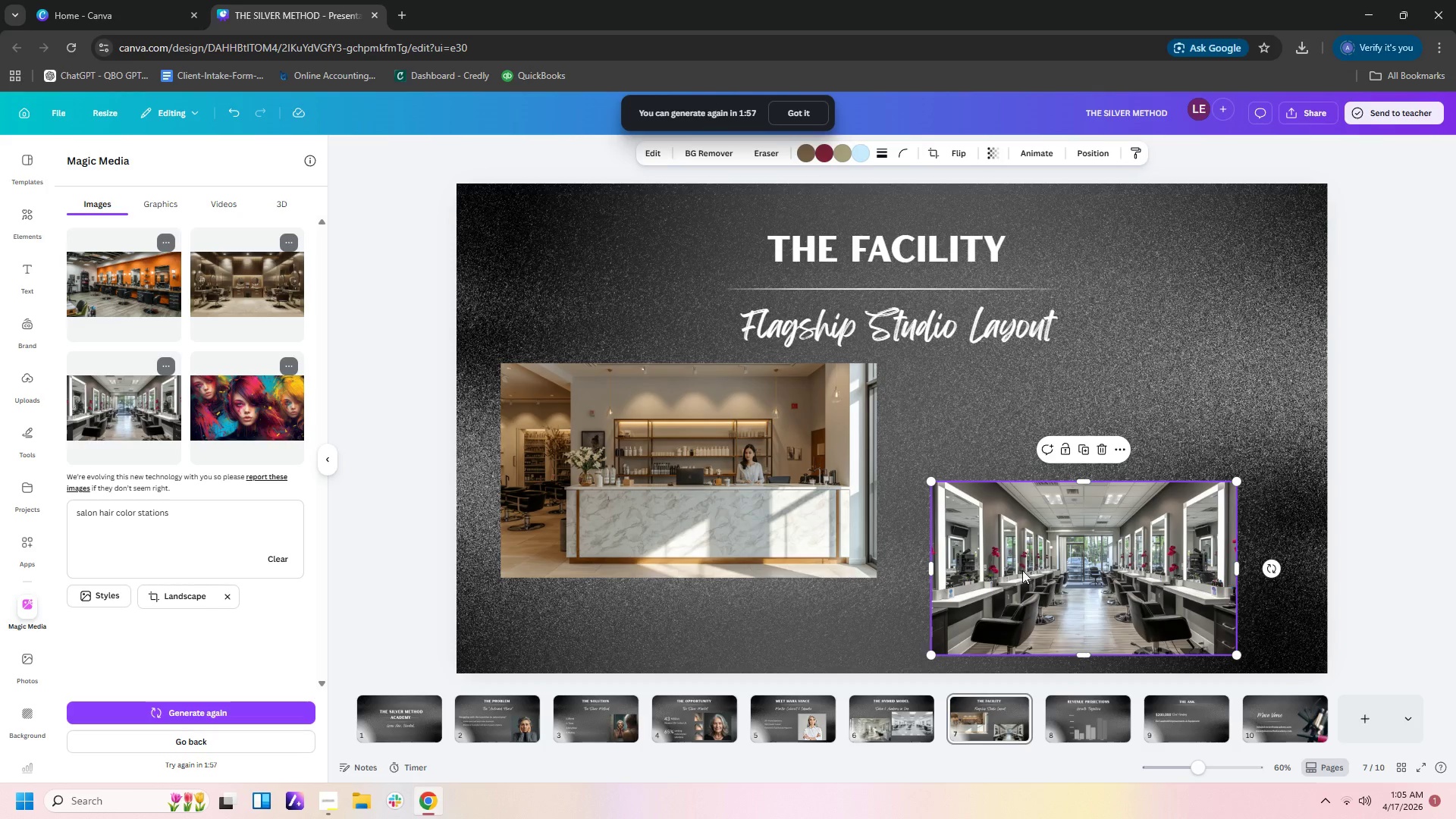 
left_click_drag(start_coordinate=[1034, 597], to_coordinate=[985, 570])
 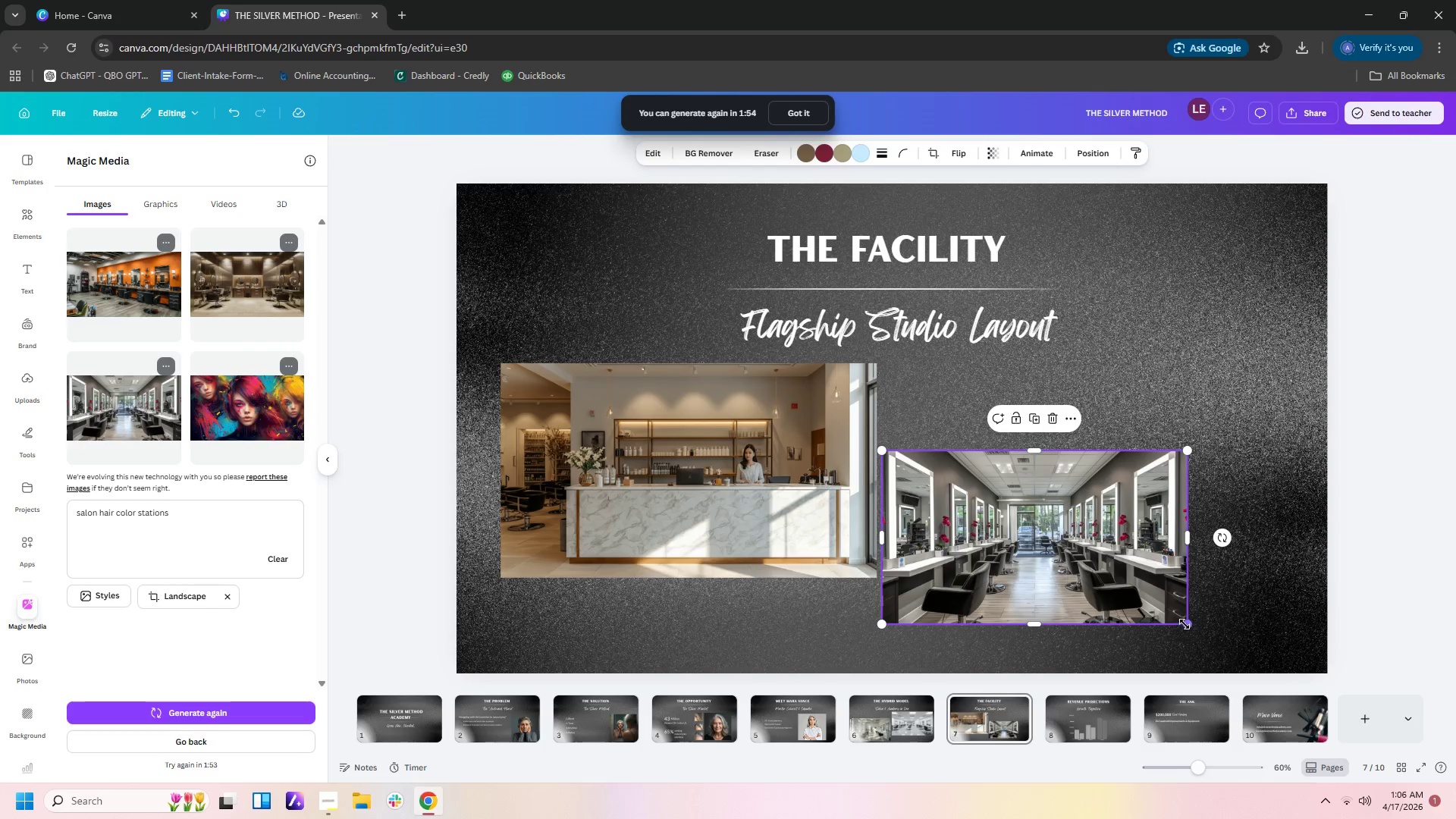 
left_click_drag(start_coordinate=[1185, 624], to_coordinate=[1260, 645])
 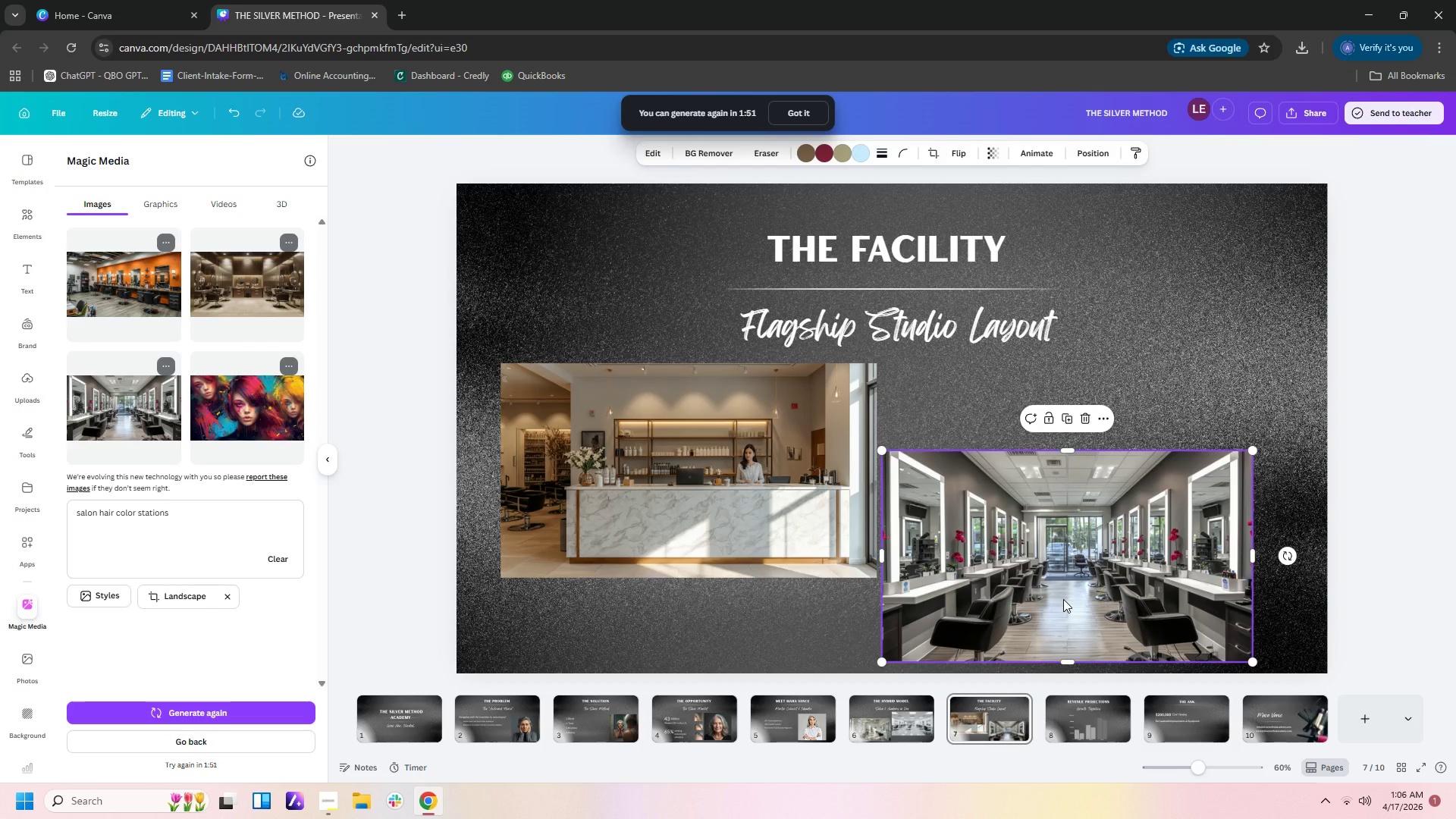 
left_click_drag(start_coordinate=[1063, 599], to_coordinate=[1076, 596])
 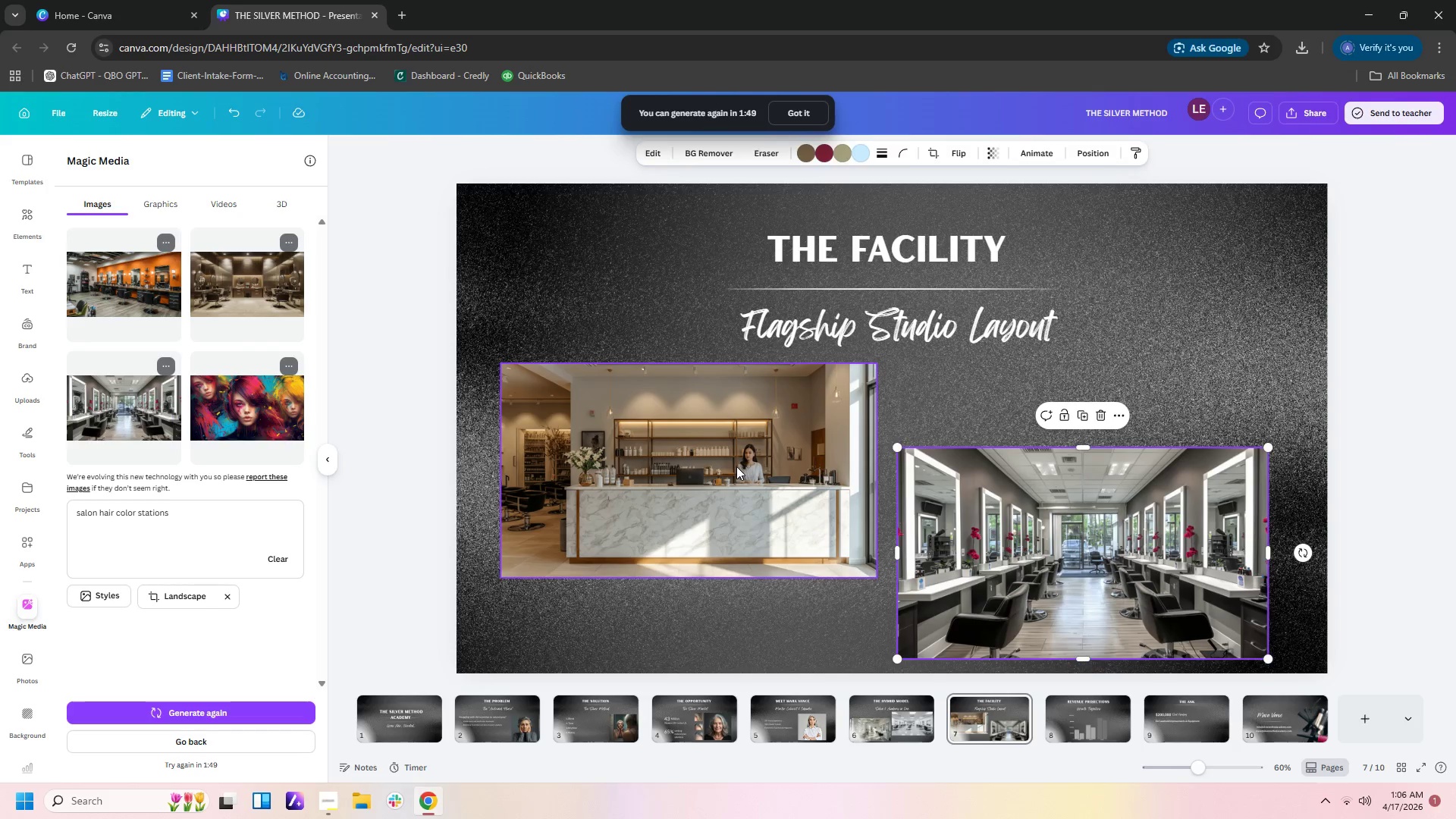 
left_click_drag(start_coordinate=[736, 466], to_coordinate=[736, 452])
 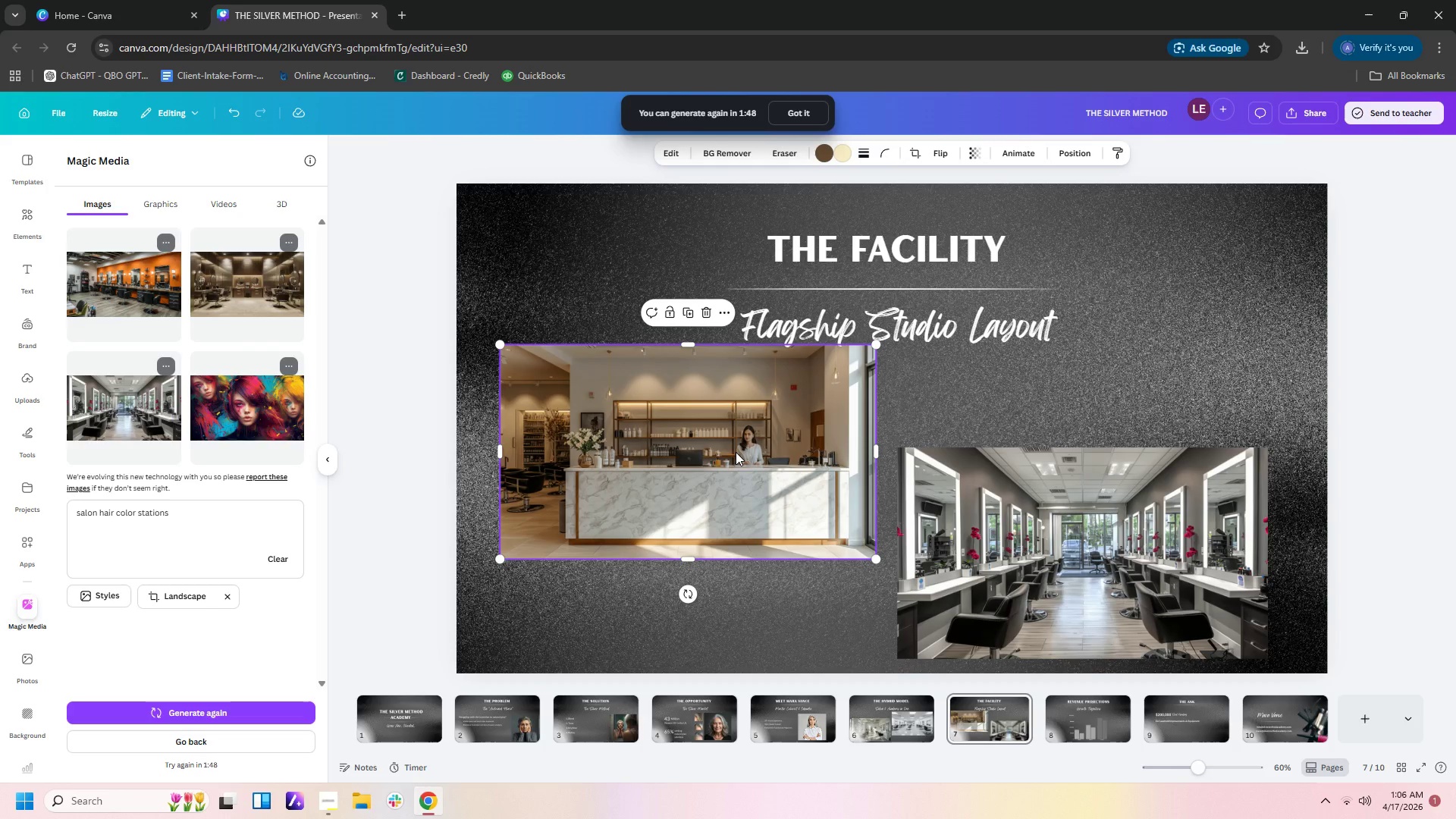 
left_click([736, 452])
 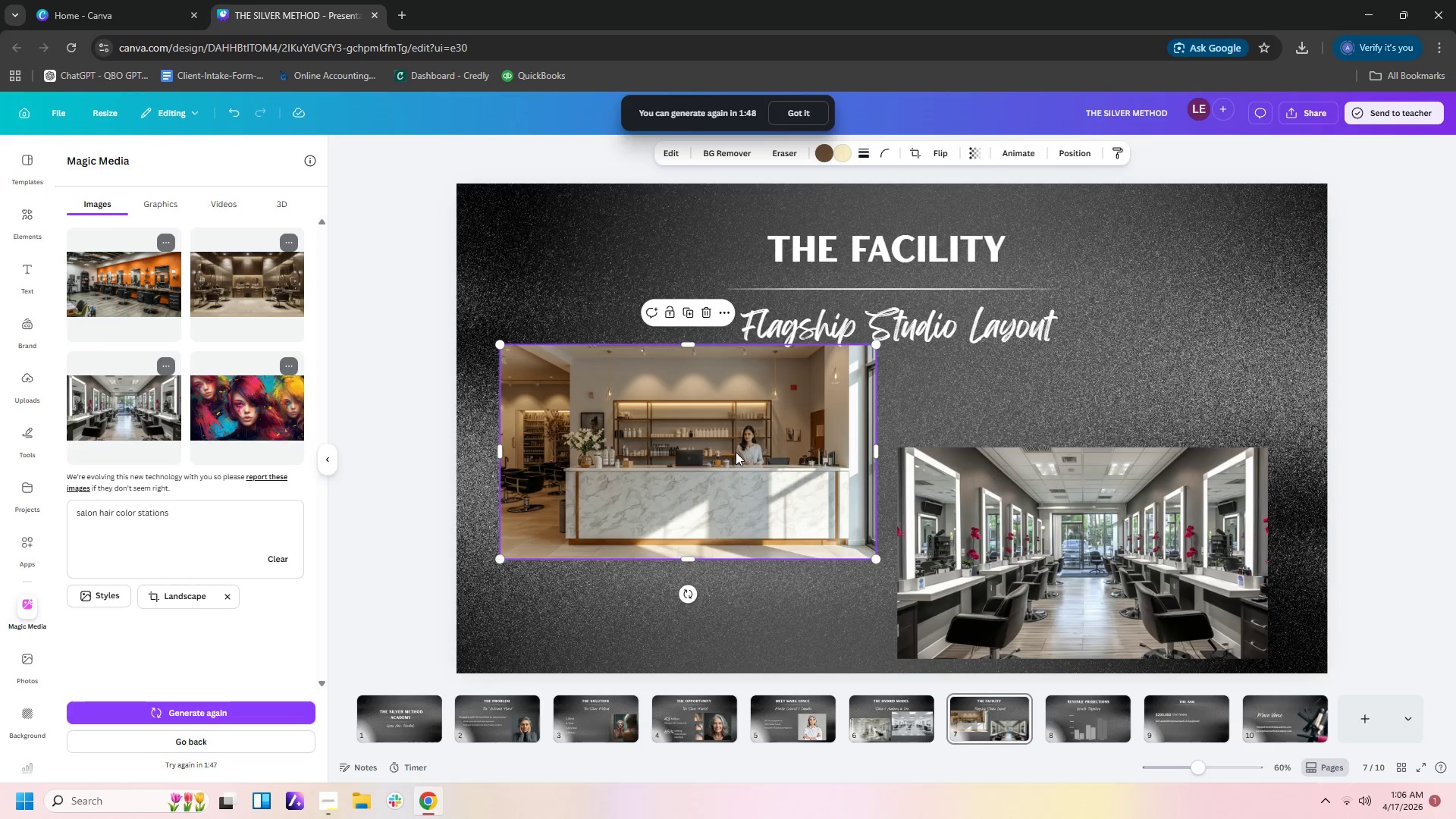 
left_click_drag(start_coordinate=[736, 452], to_coordinate=[736, 473])
 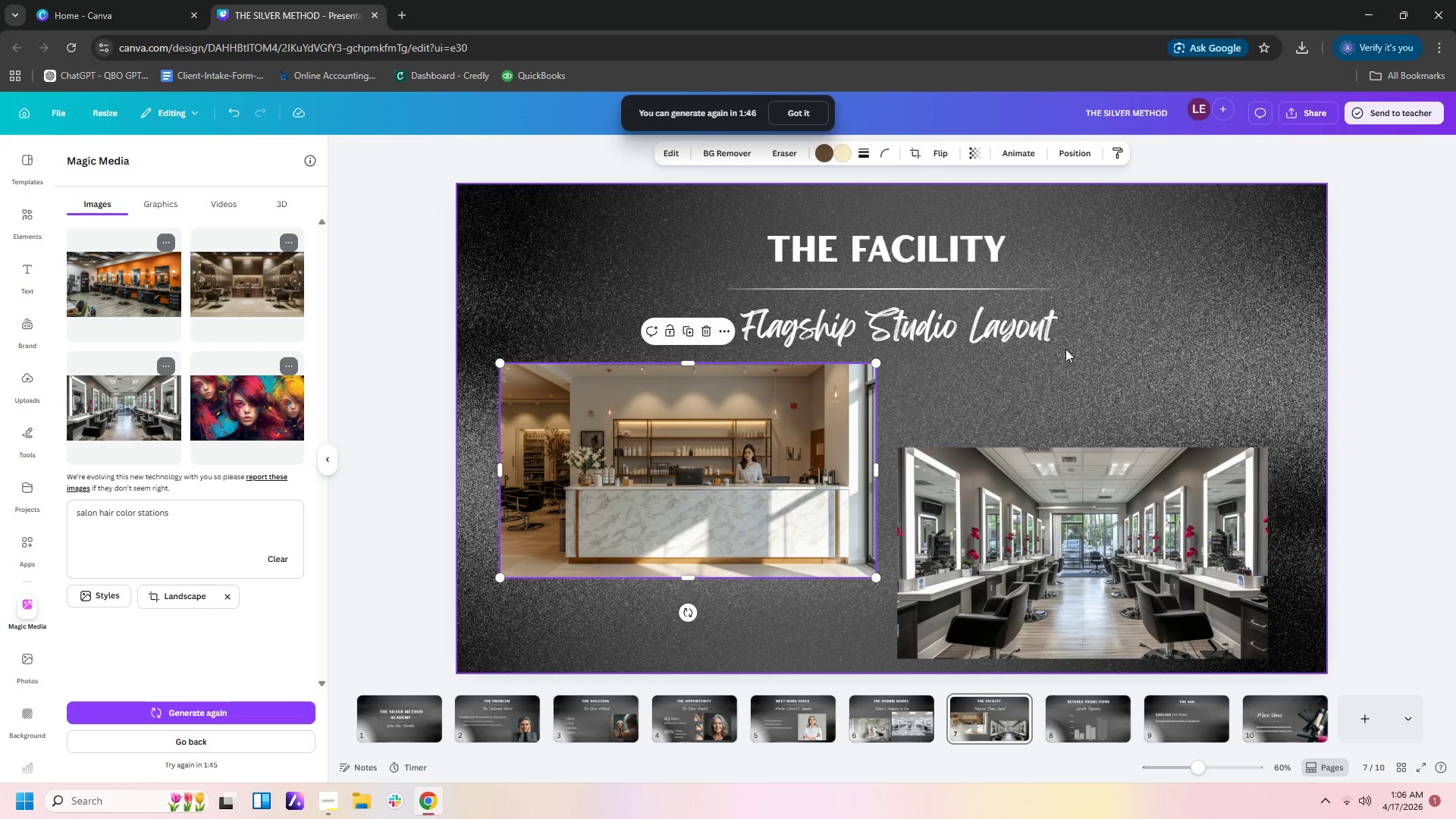 
left_click([1065, 347])
 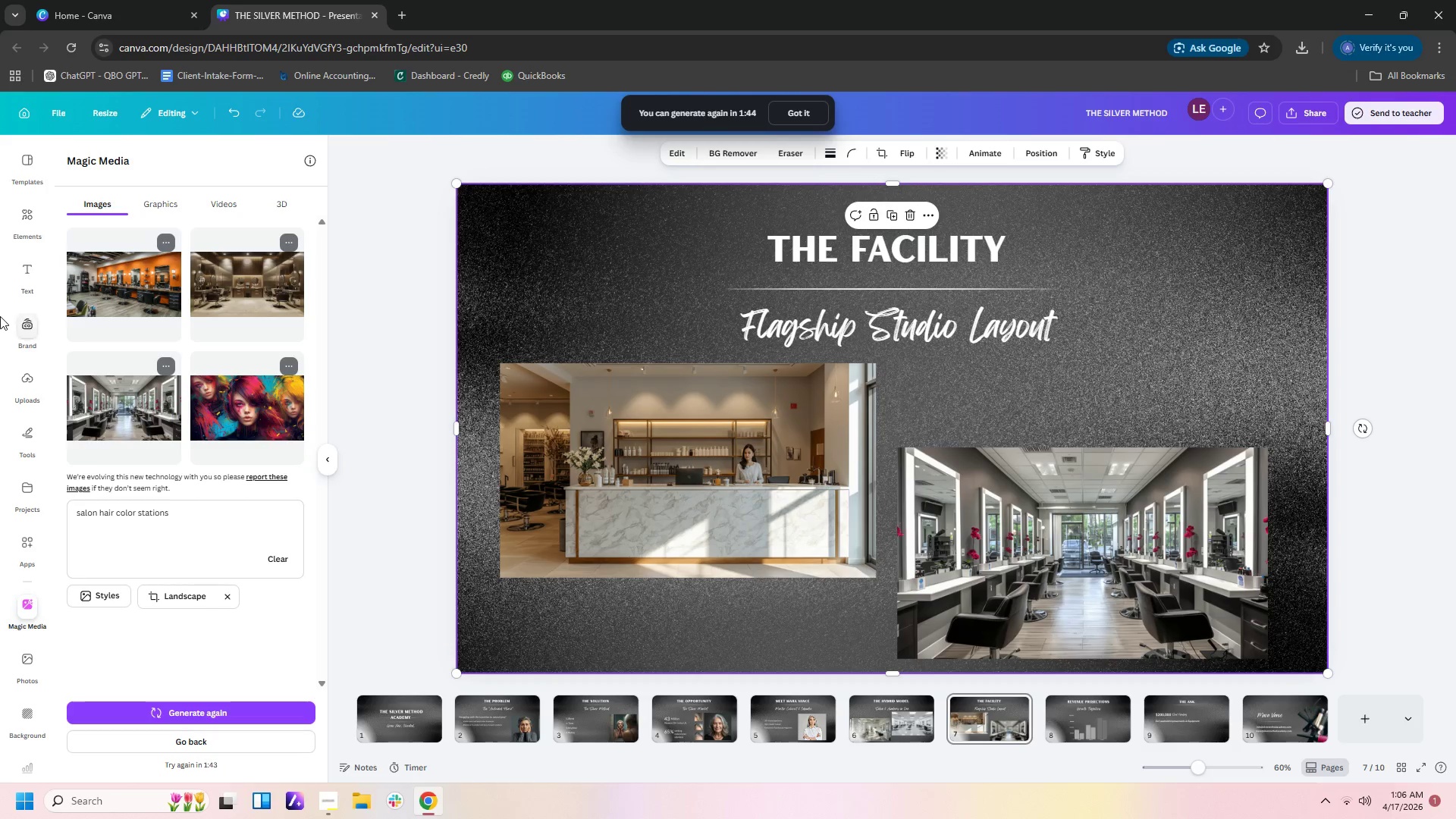 
left_click([14, 277])
 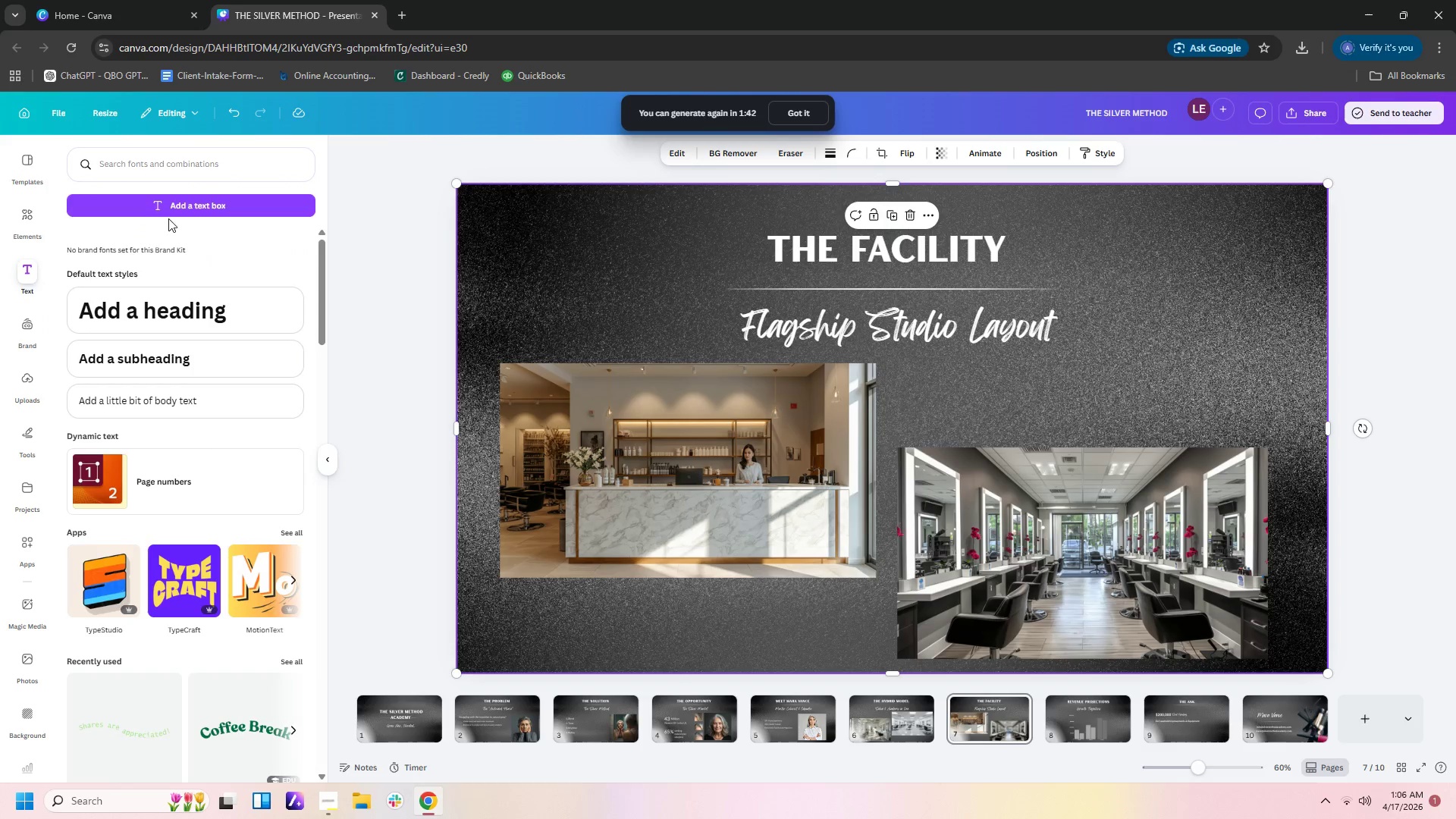 
left_click([180, 207])
 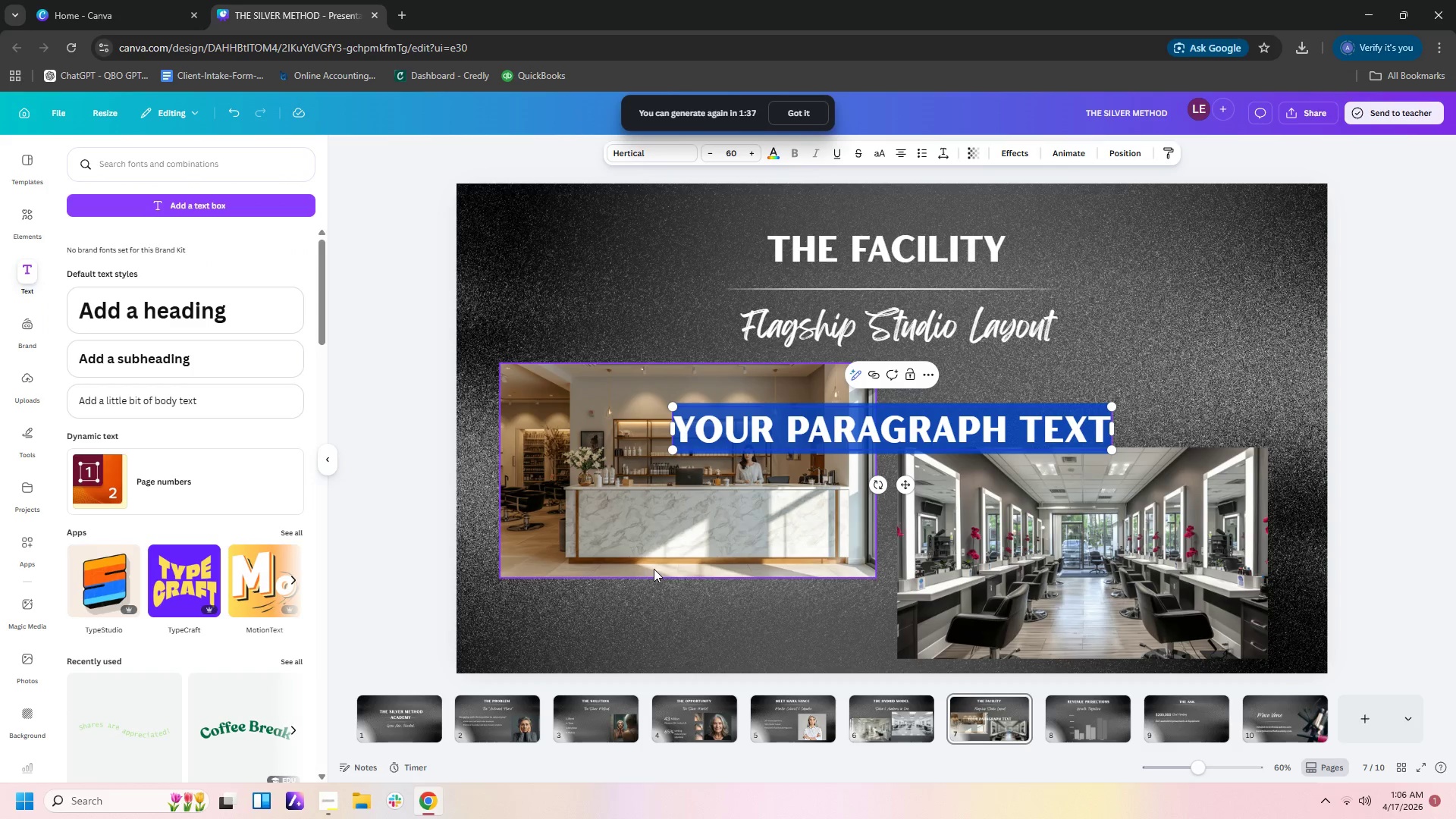 
wait(9.81)
 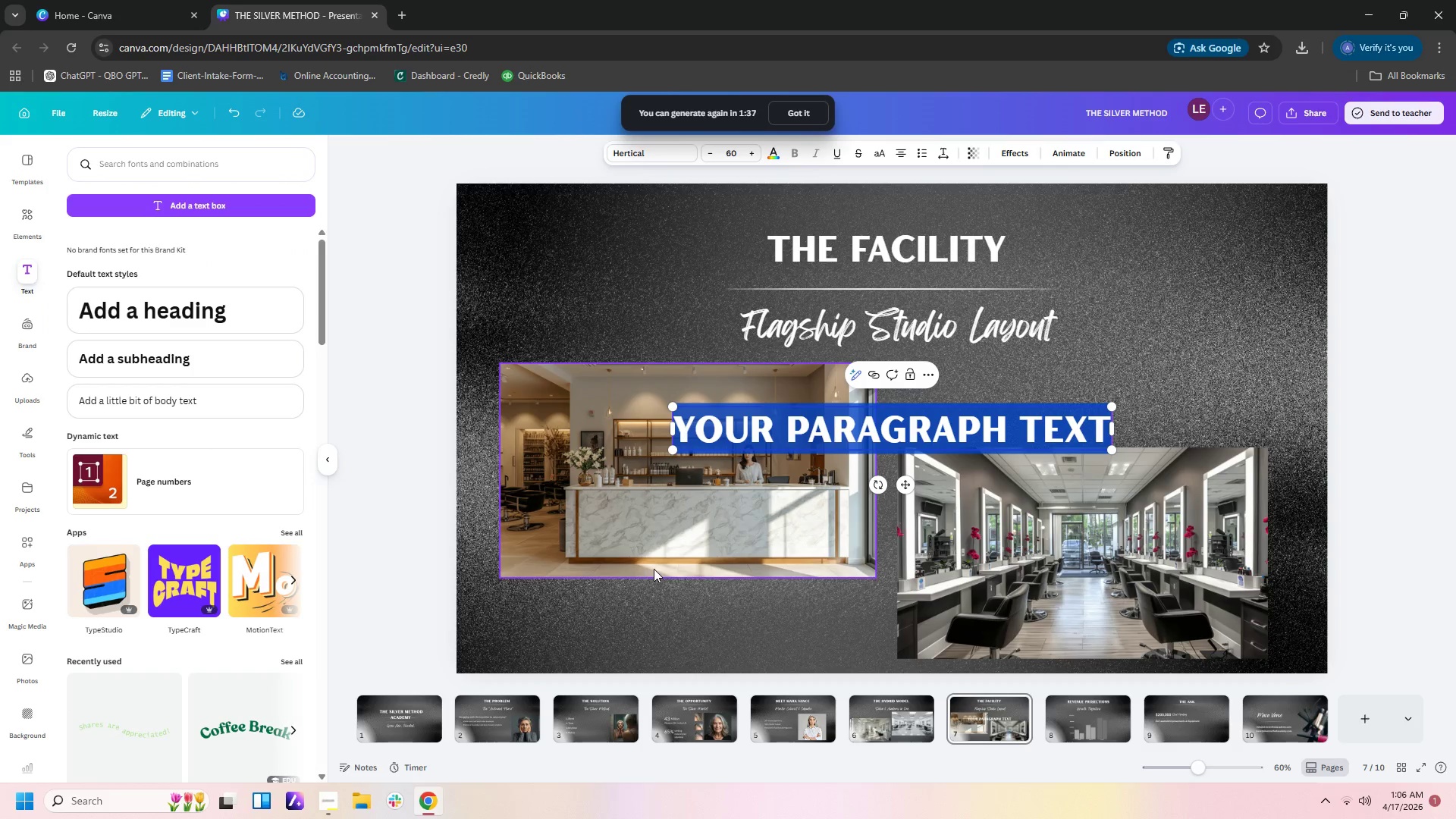 
type(Blowout Bar)
 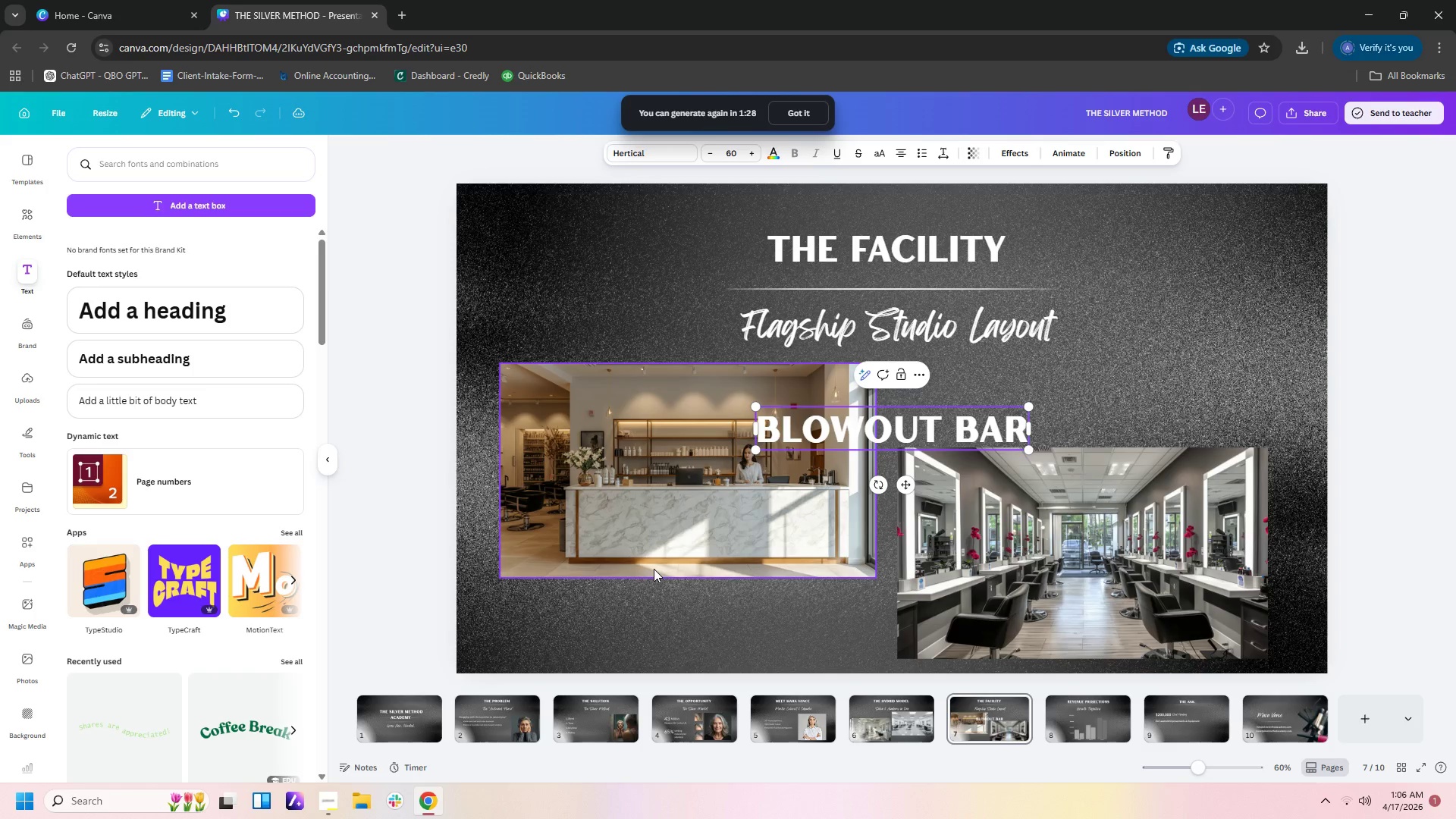 
double_click([876, 151])
 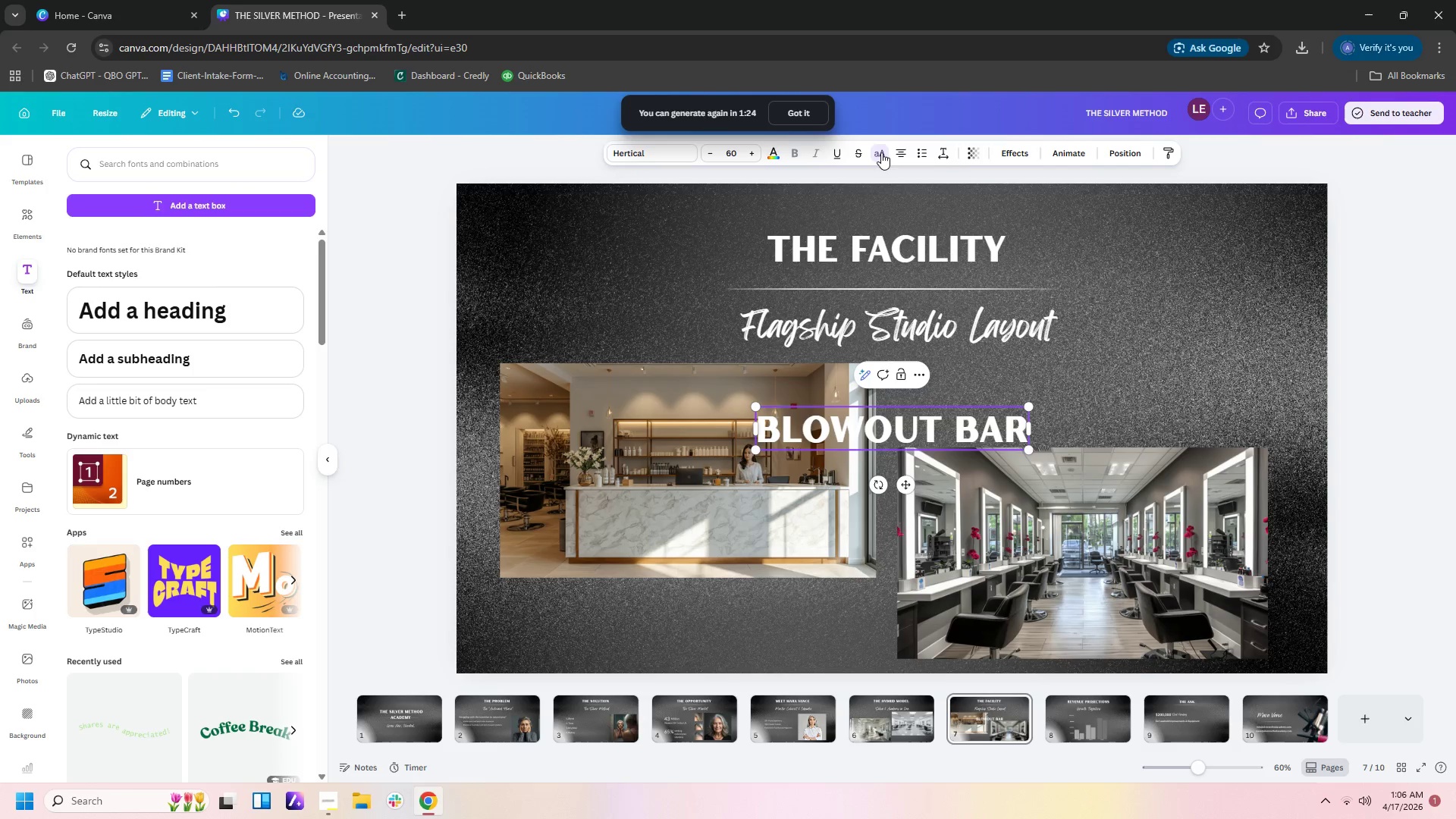 
left_click([881, 152])
 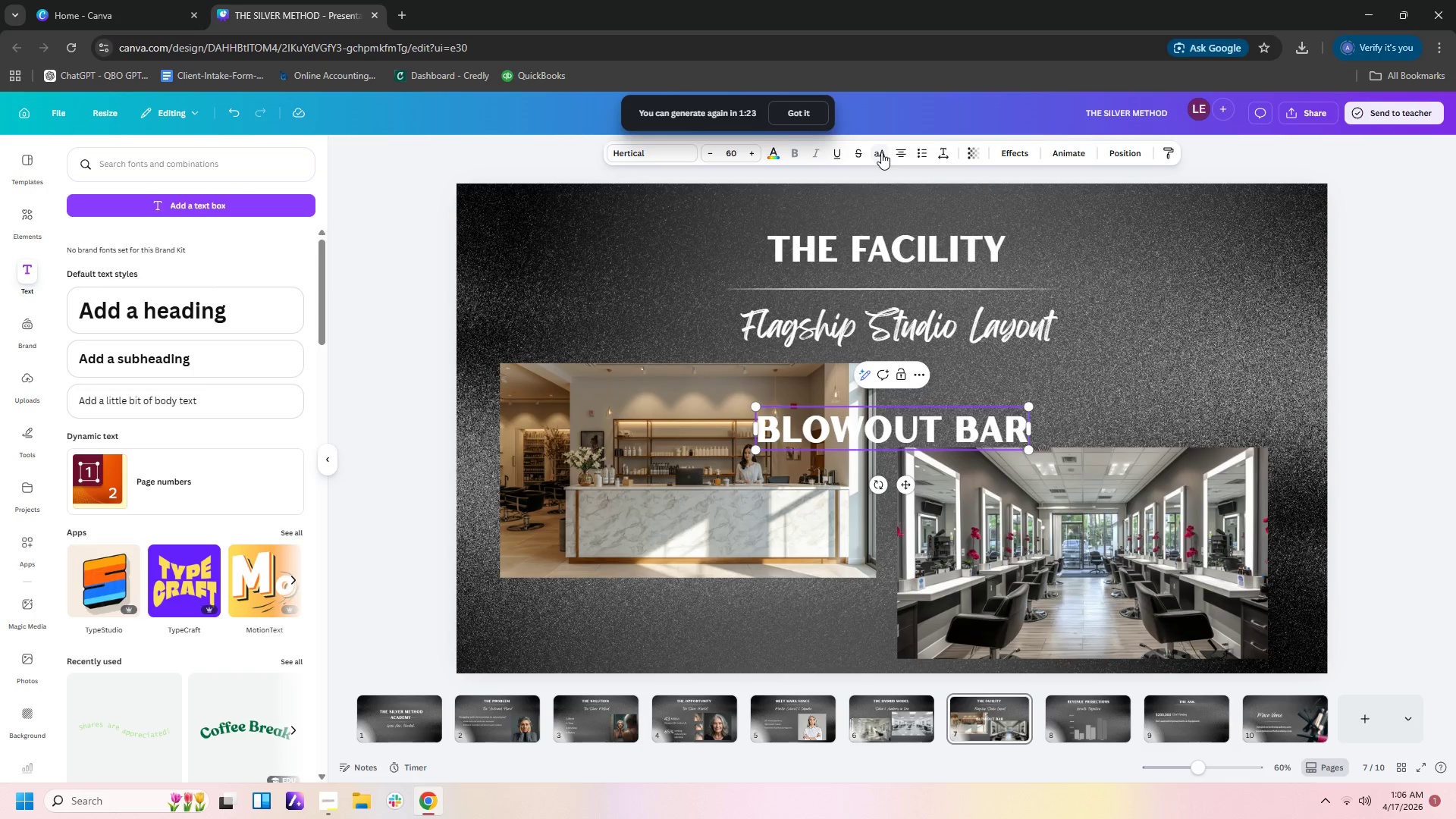 
left_click([881, 152])
 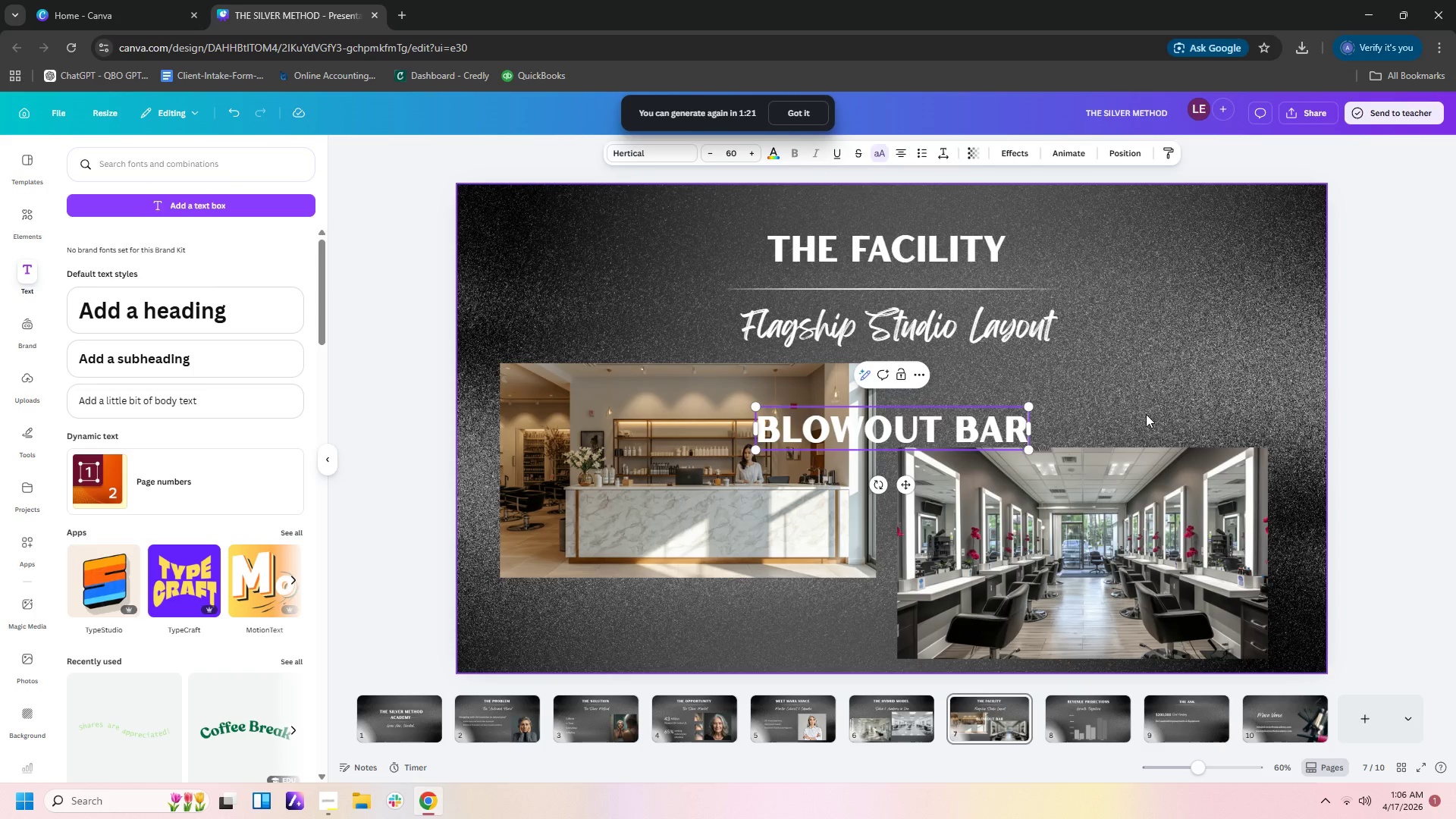 
left_click([1079, 416])
 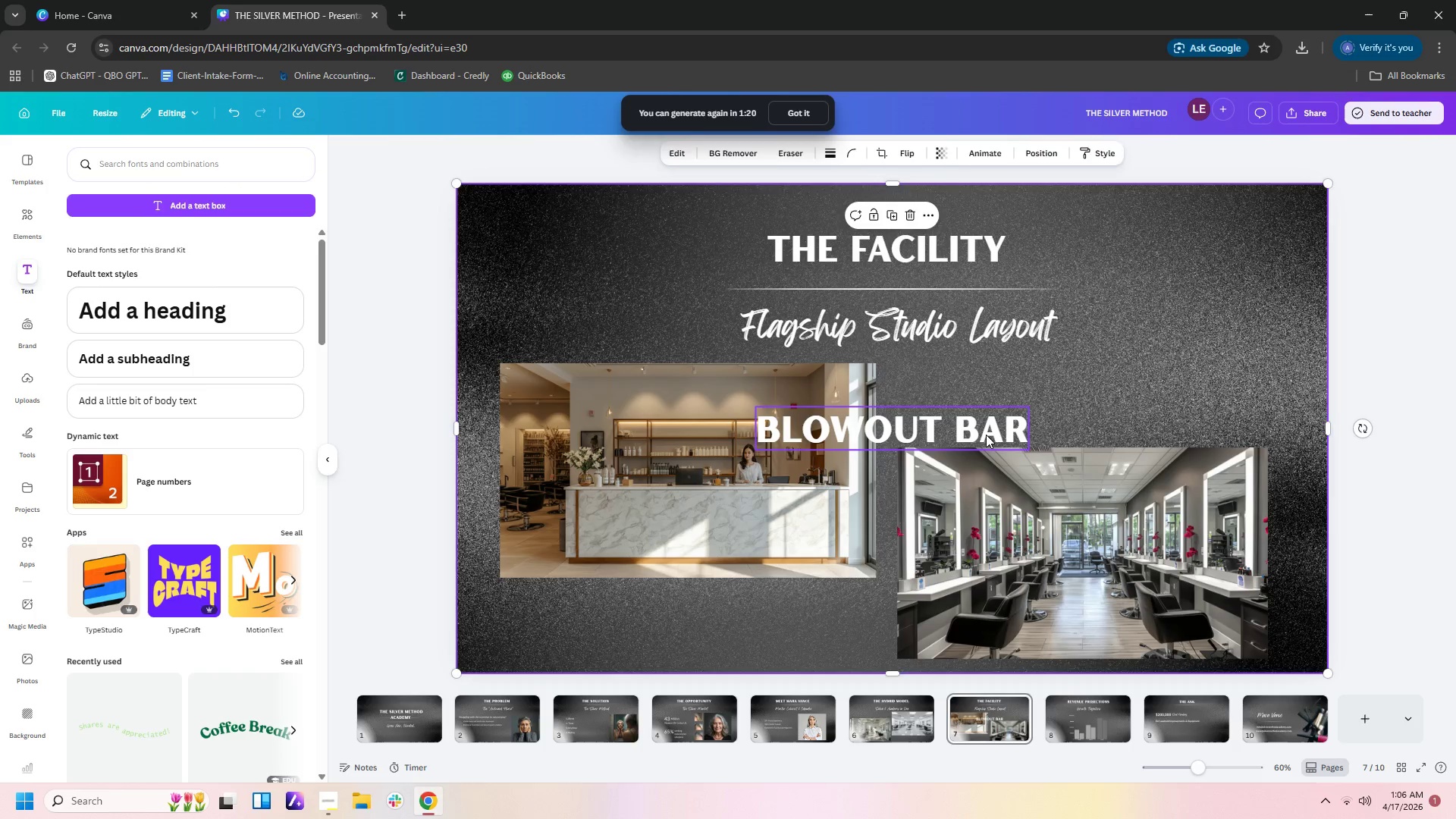 
left_click([985, 435])
 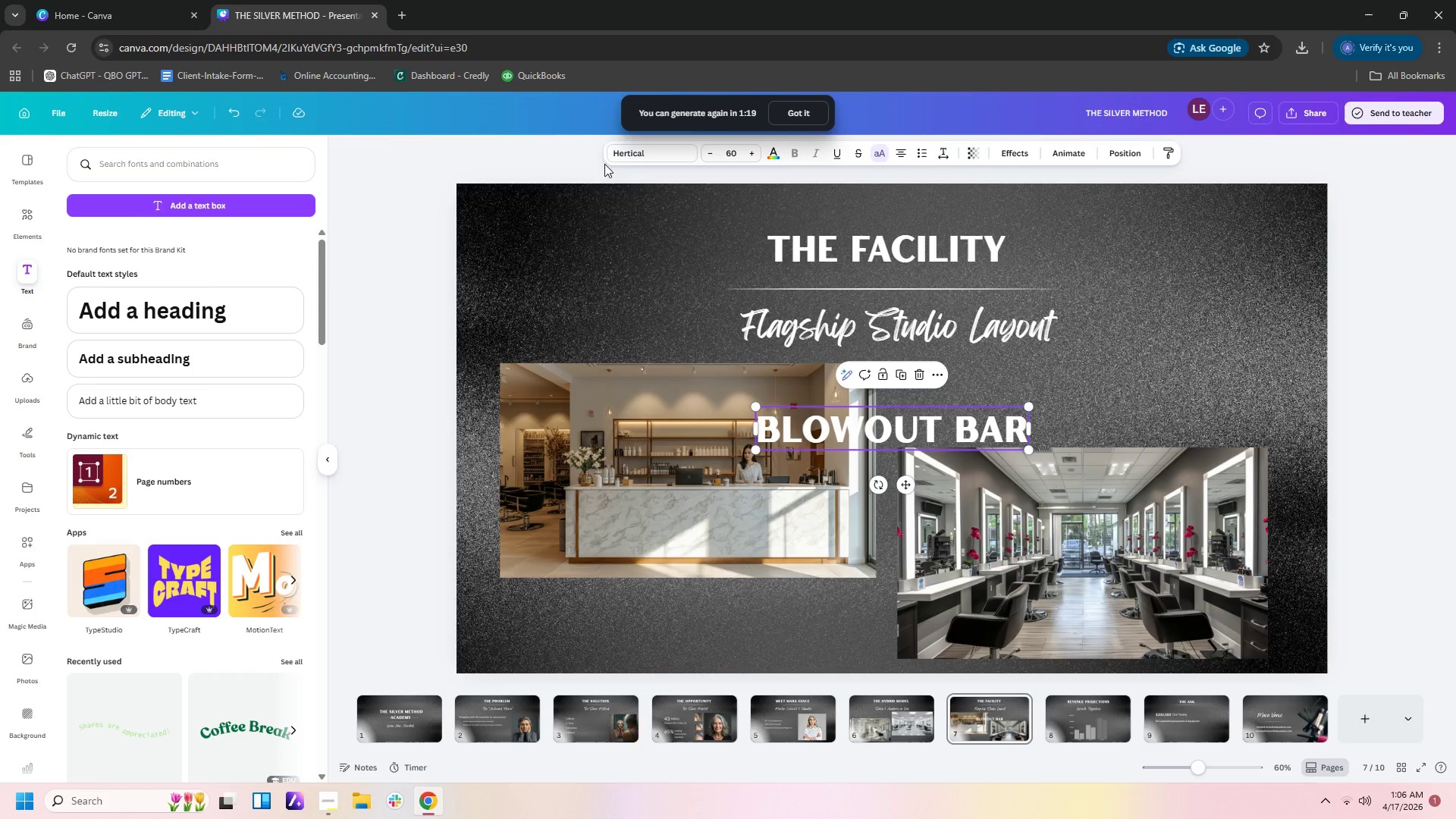 
left_click([649, 150])
 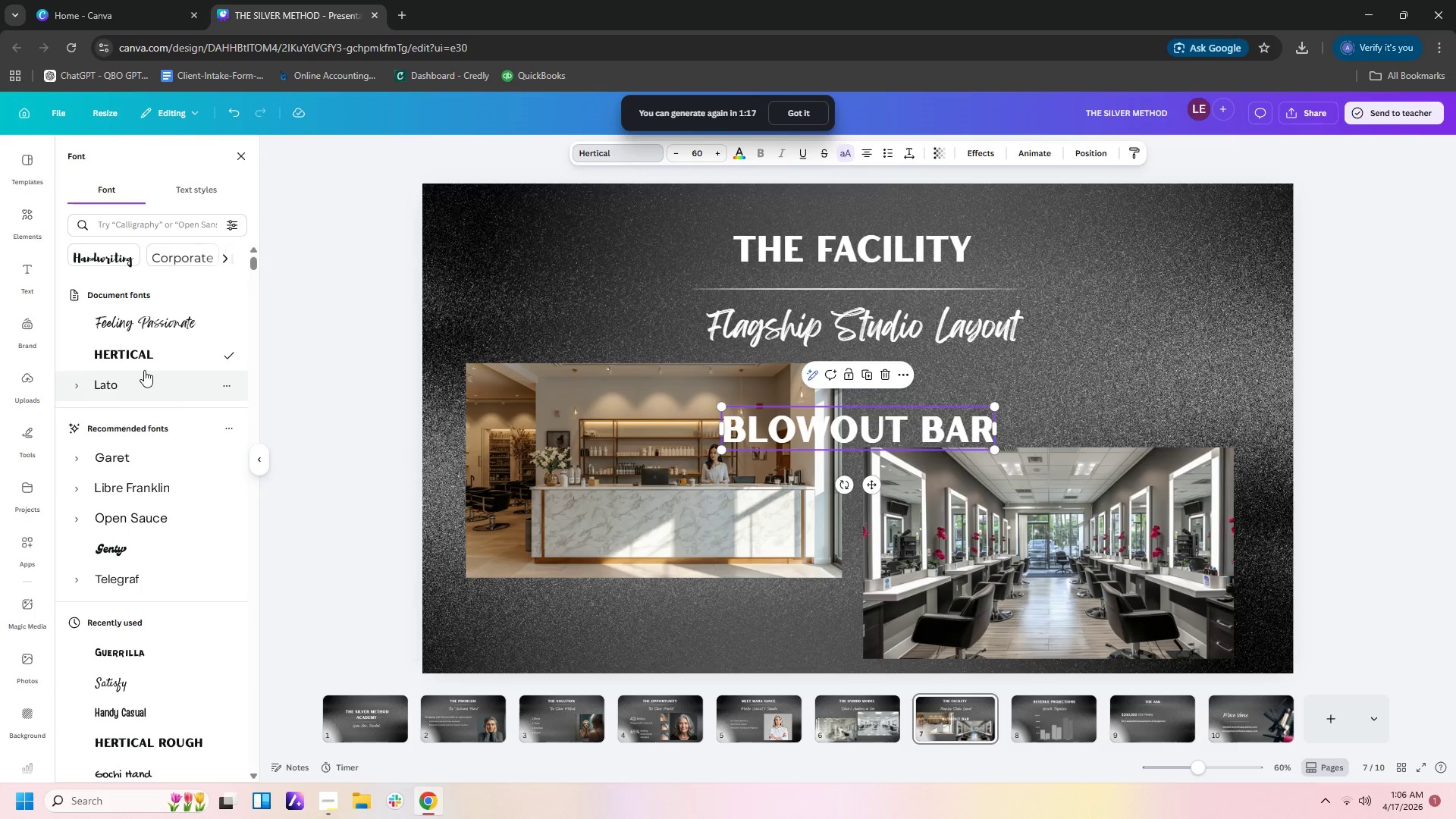 
left_click([151, 378])
 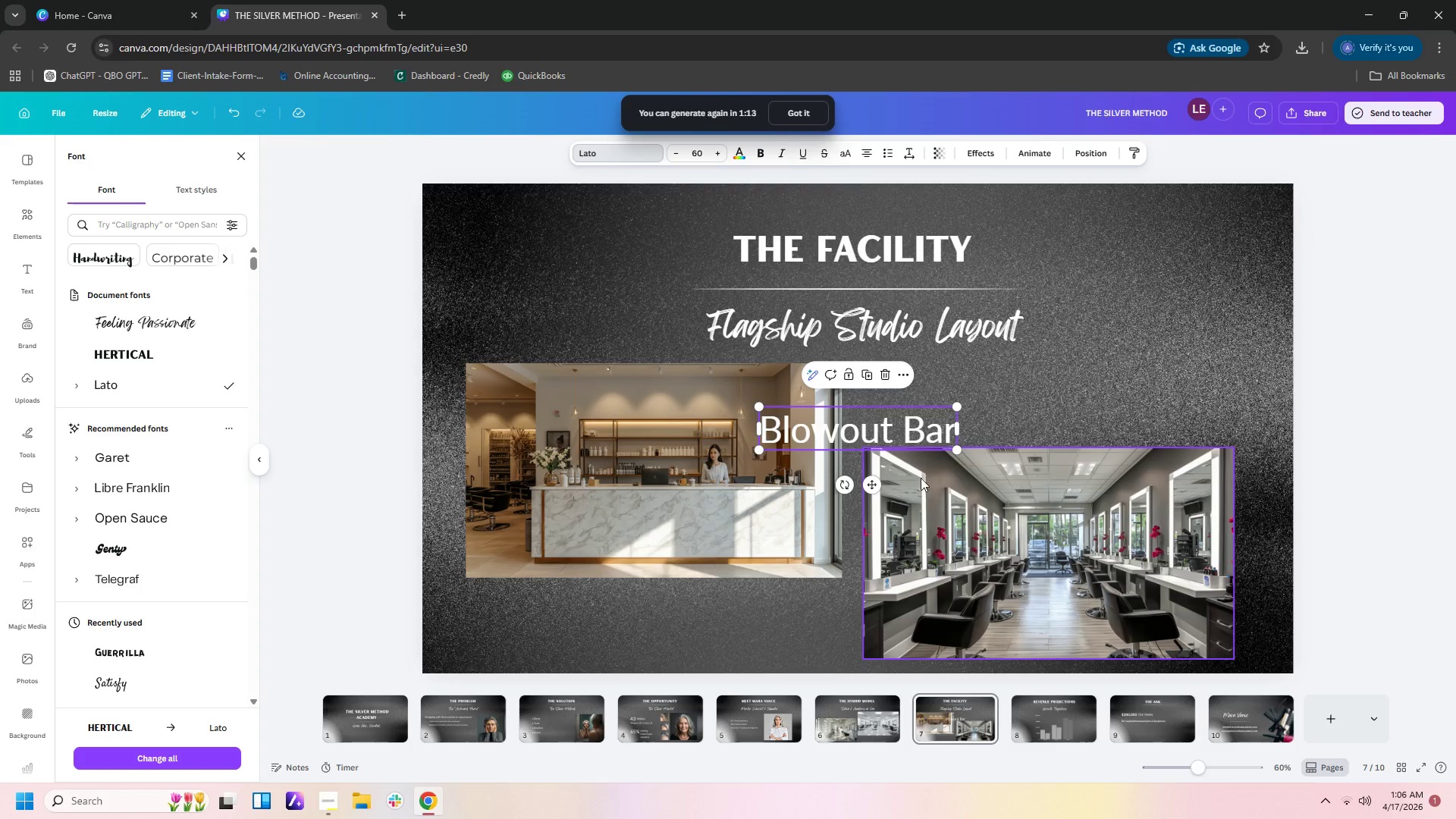 
left_click_drag(start_coordinate=[921, 432], to_coordinate=[707, 616])
 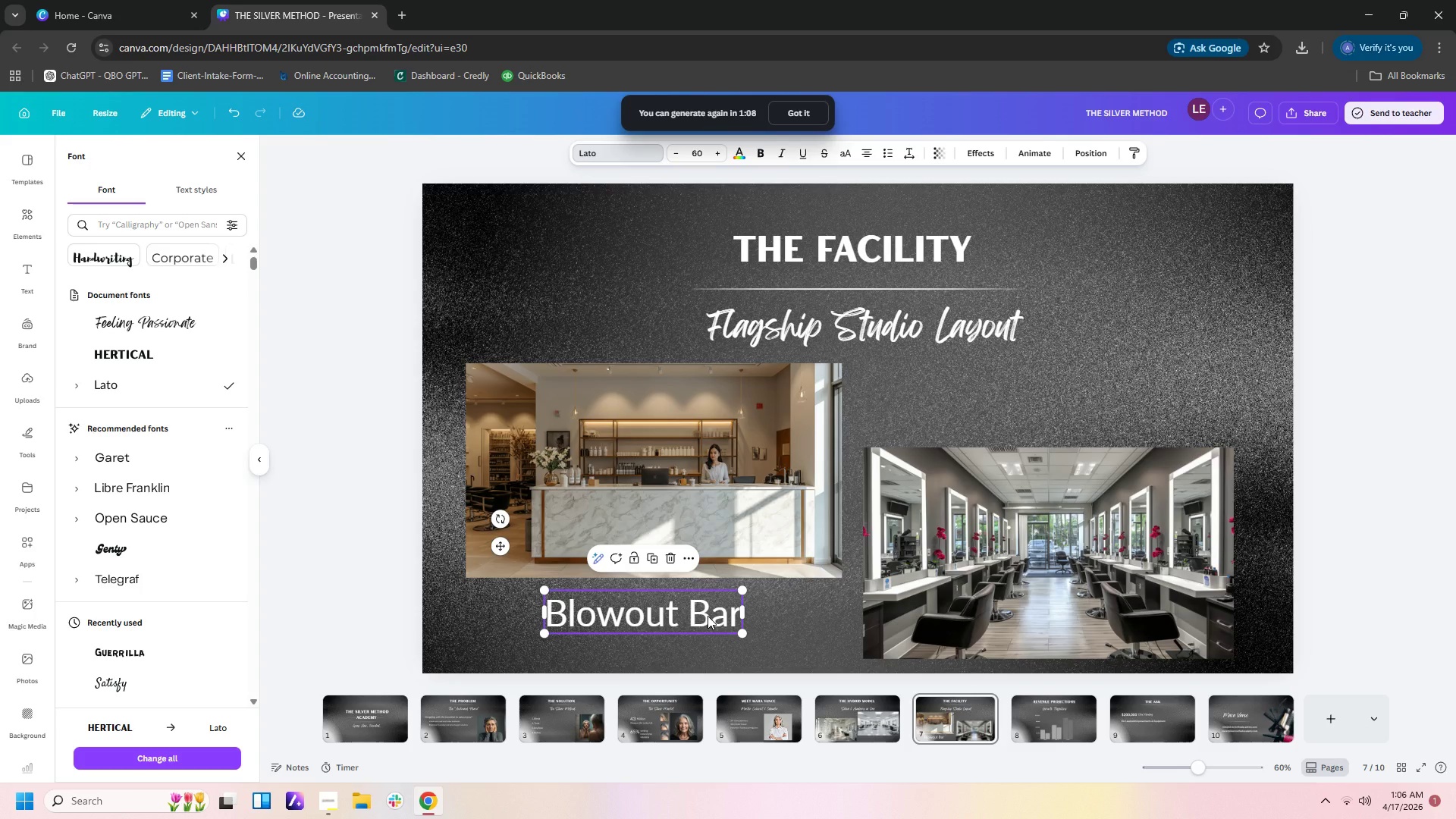 
key(Control+C)
 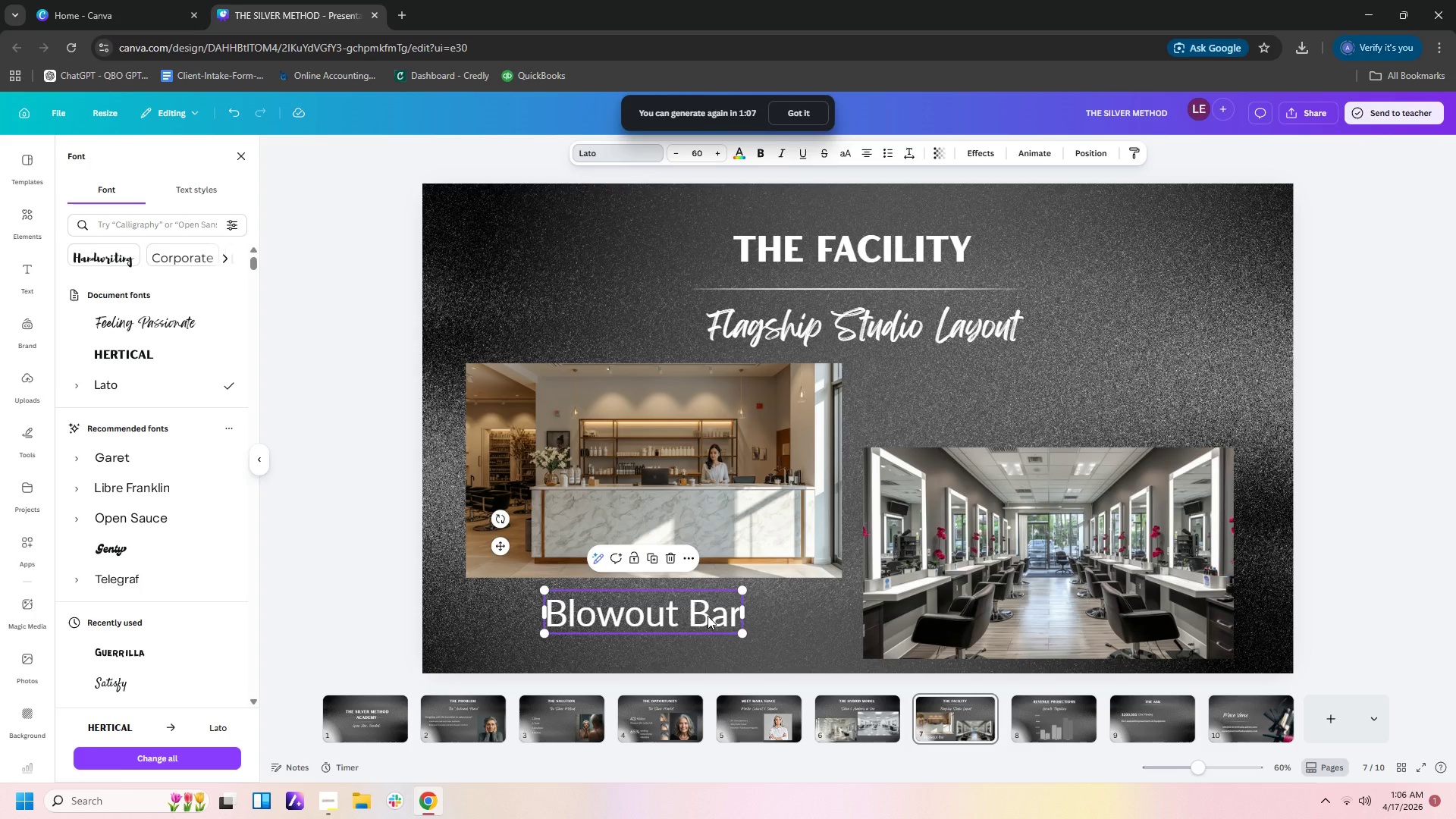 
key(Control+V)
 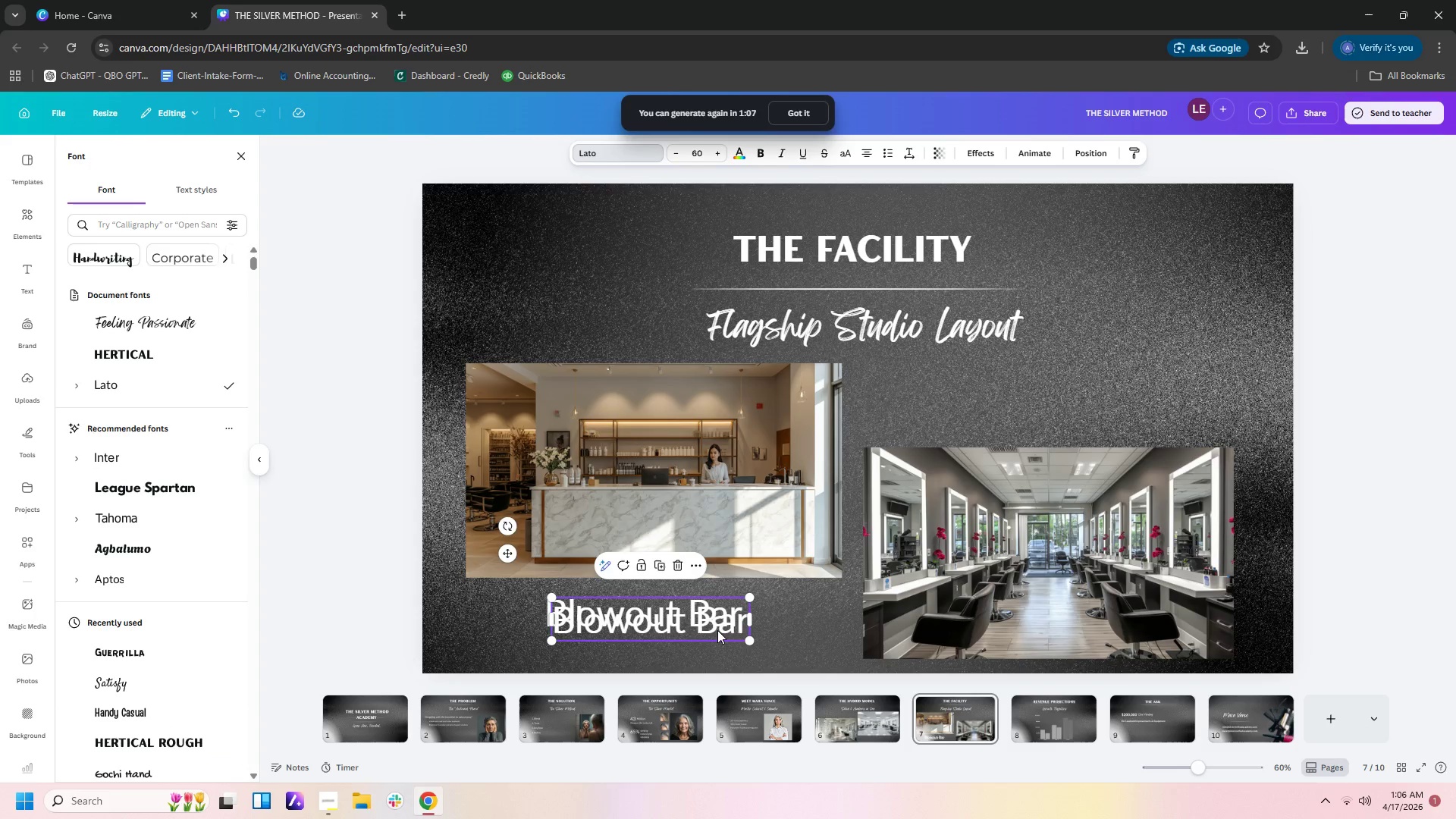 
left_click_drag(start_coordinate=[718, 632], to_coordinate=[1119, 422])
 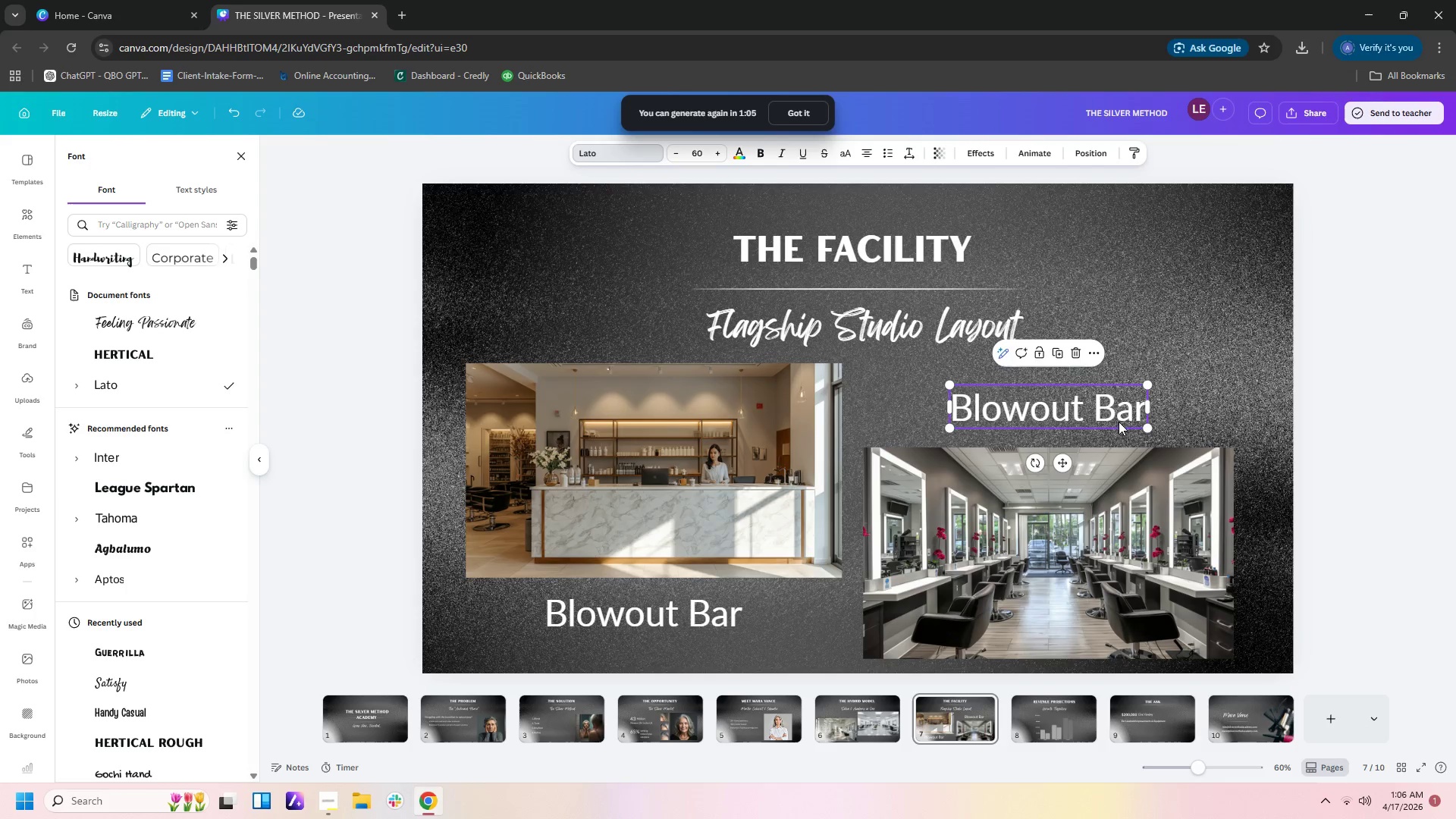 
double_click([1119, 422])
 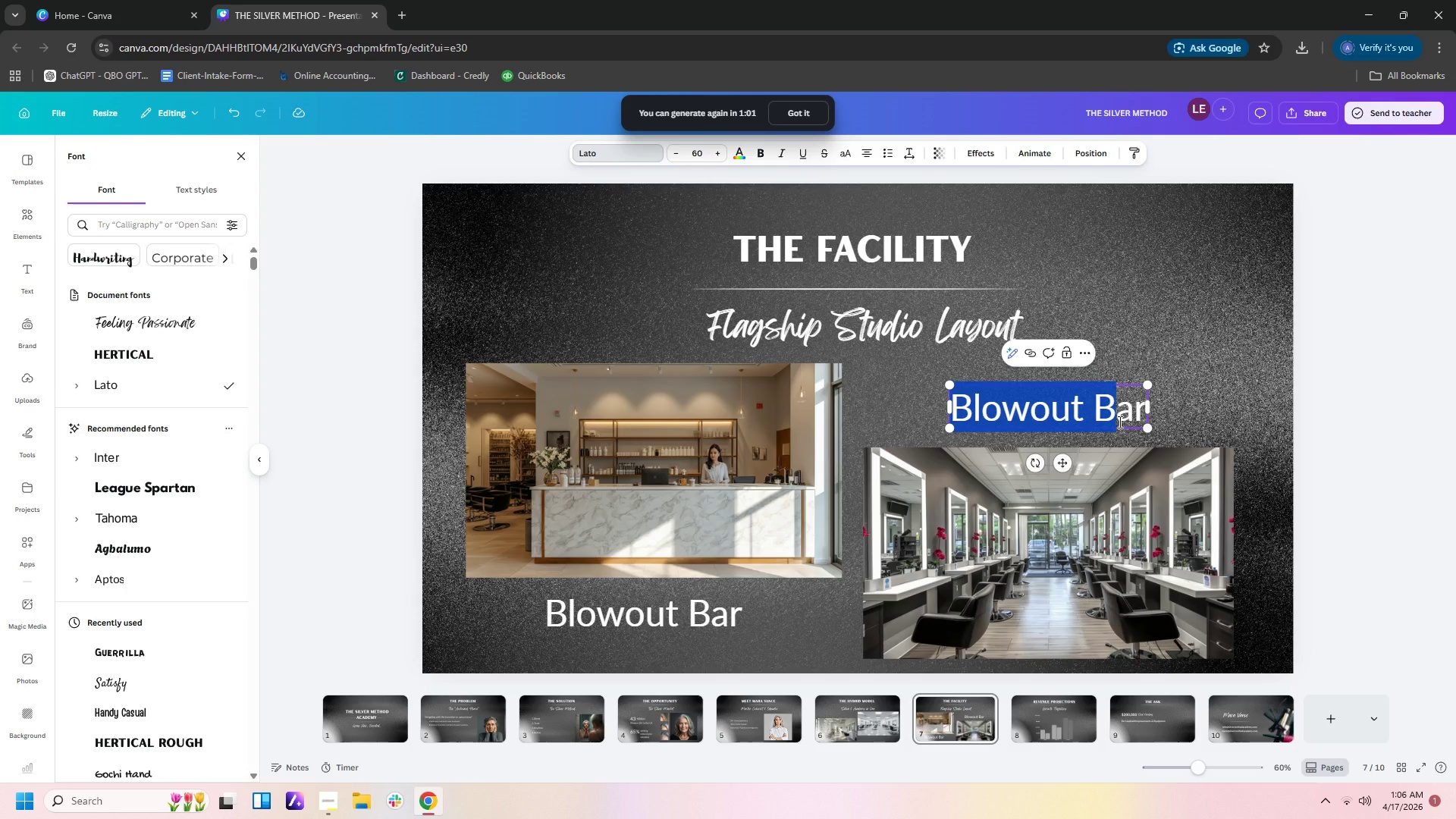 
wait(5.27)
 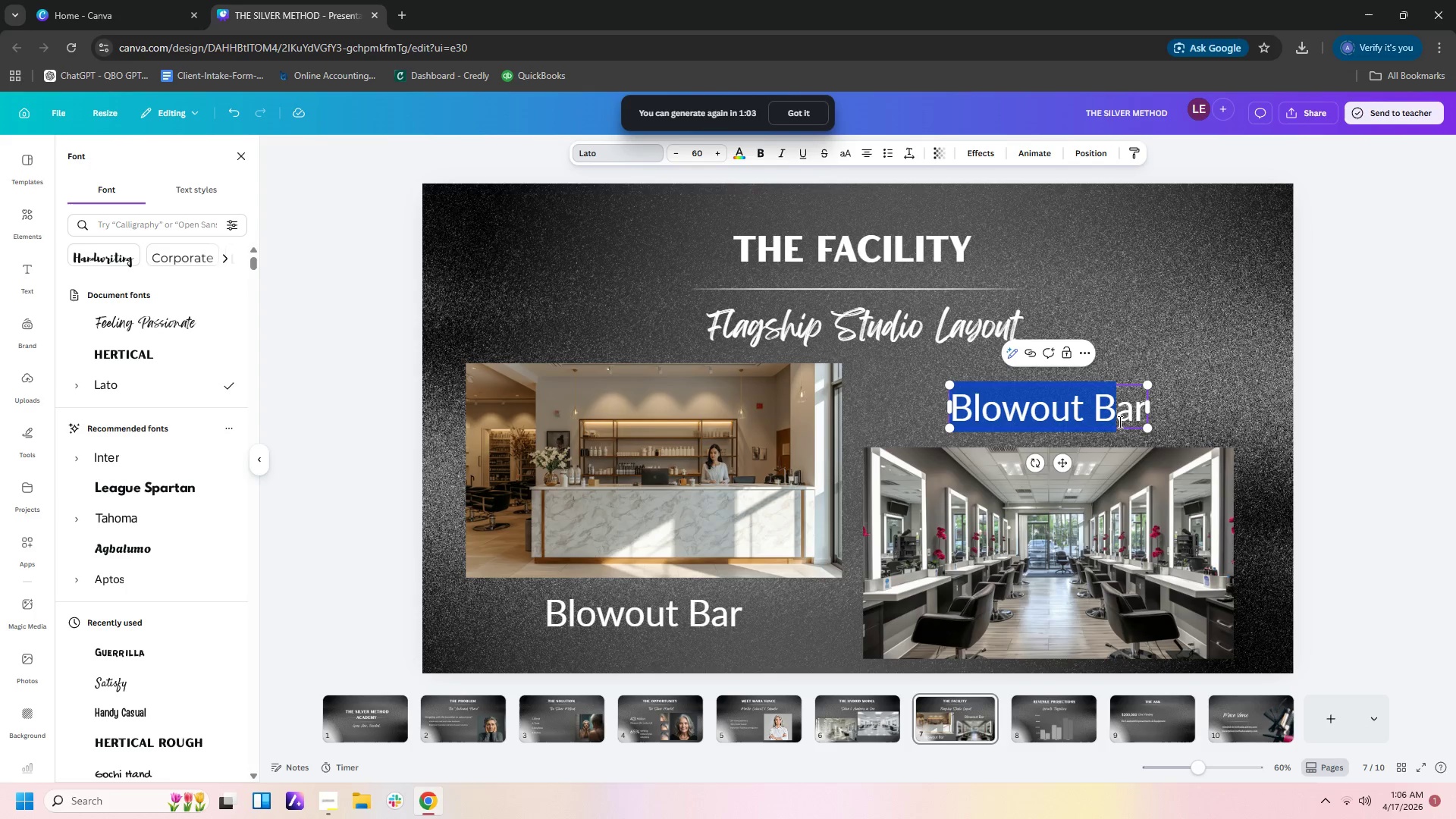 
type([Delete][Delete][Delete]Color Stations)
 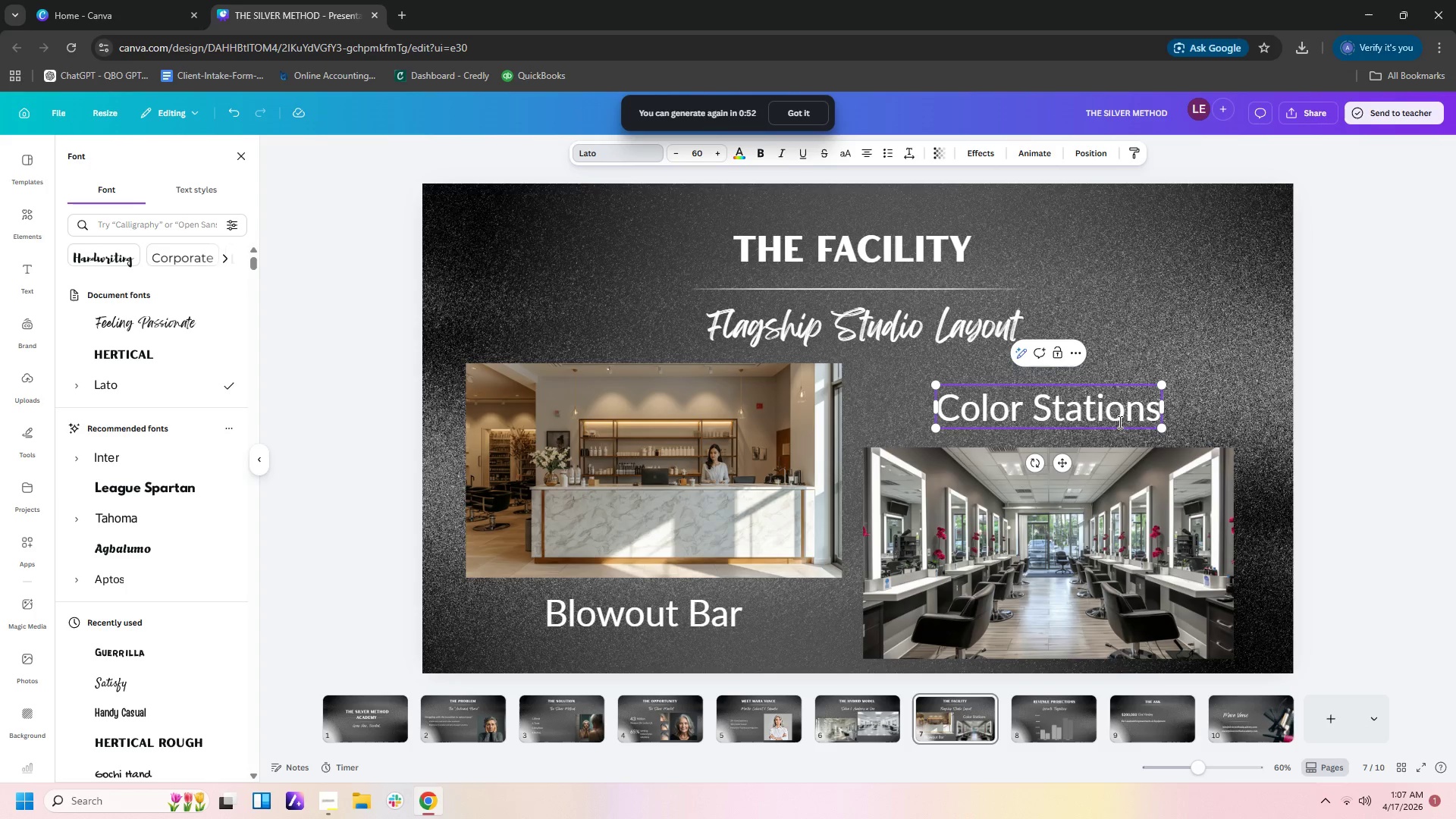 
left_click([703, 623])
 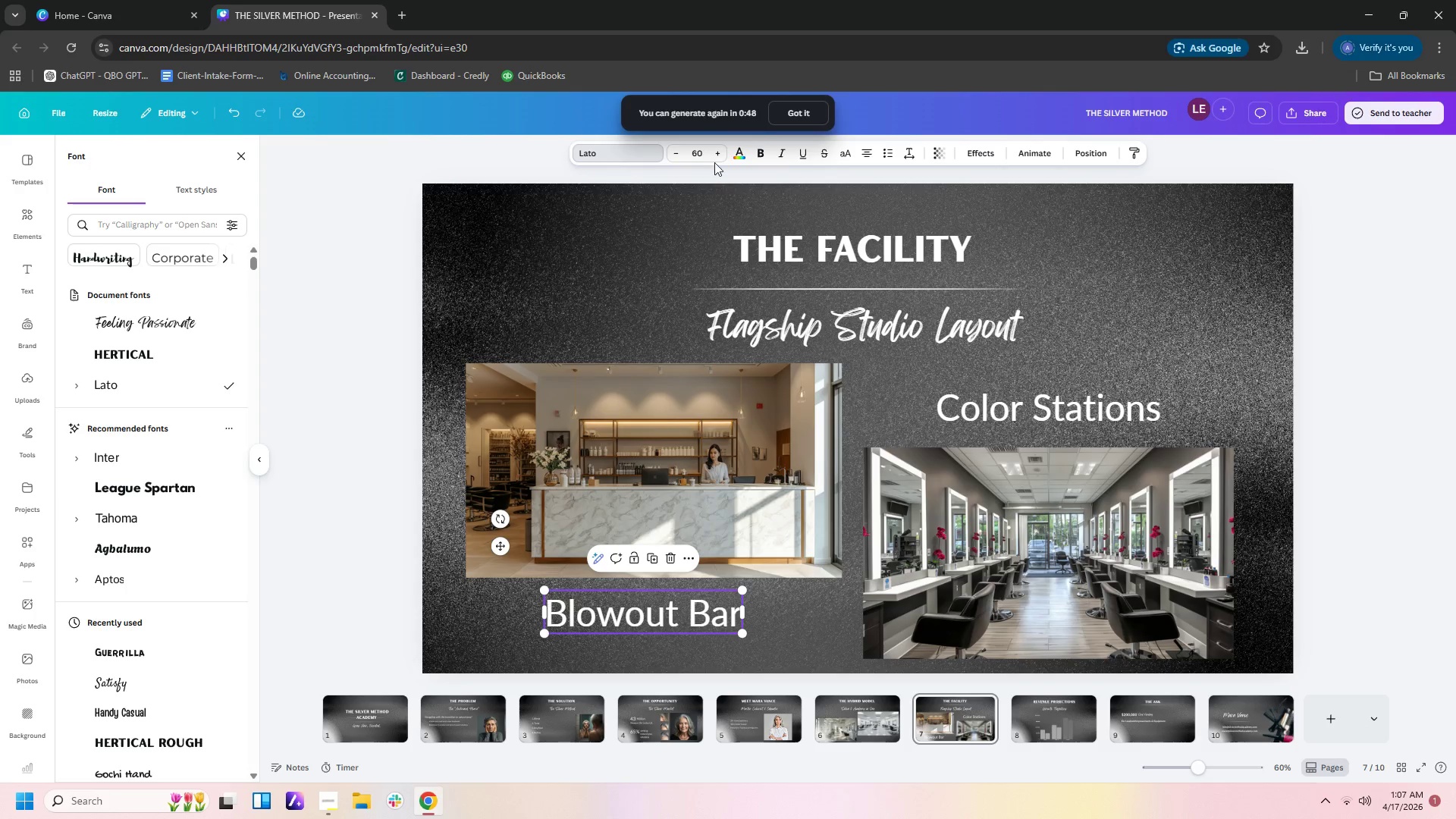 
left_click([704, 149])
 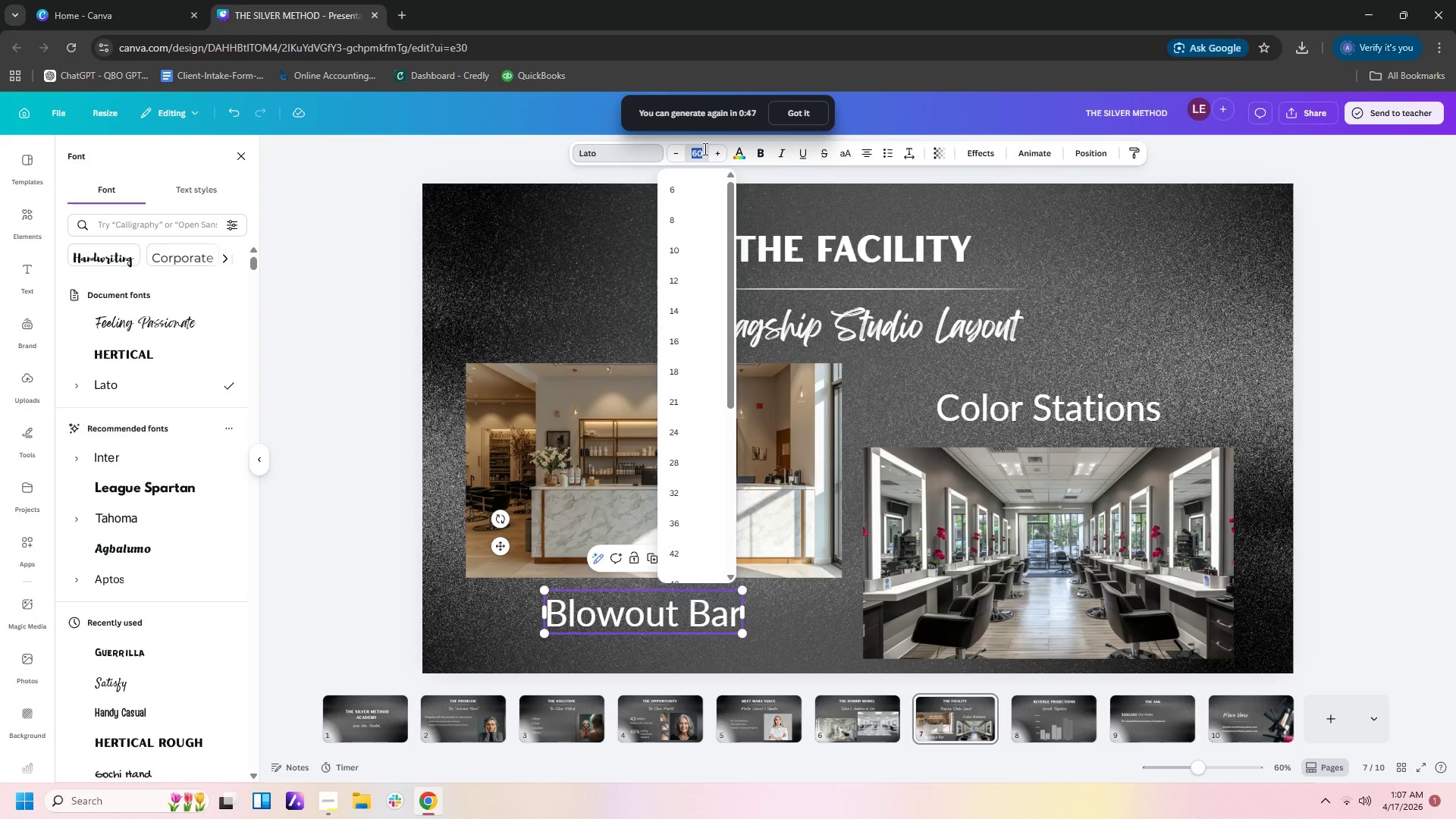 
key(Numpad5)
 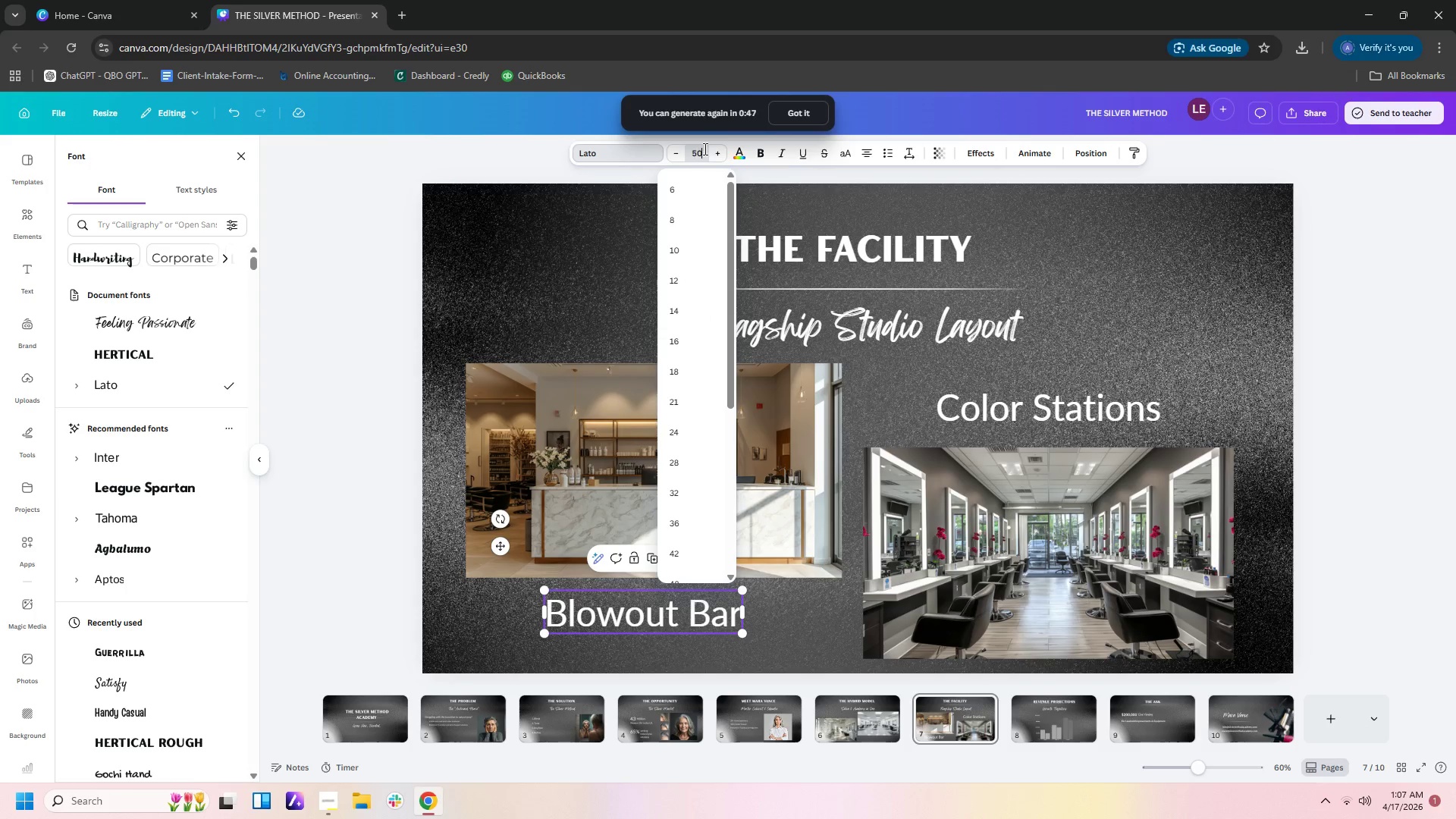 
key(Numpad0)
 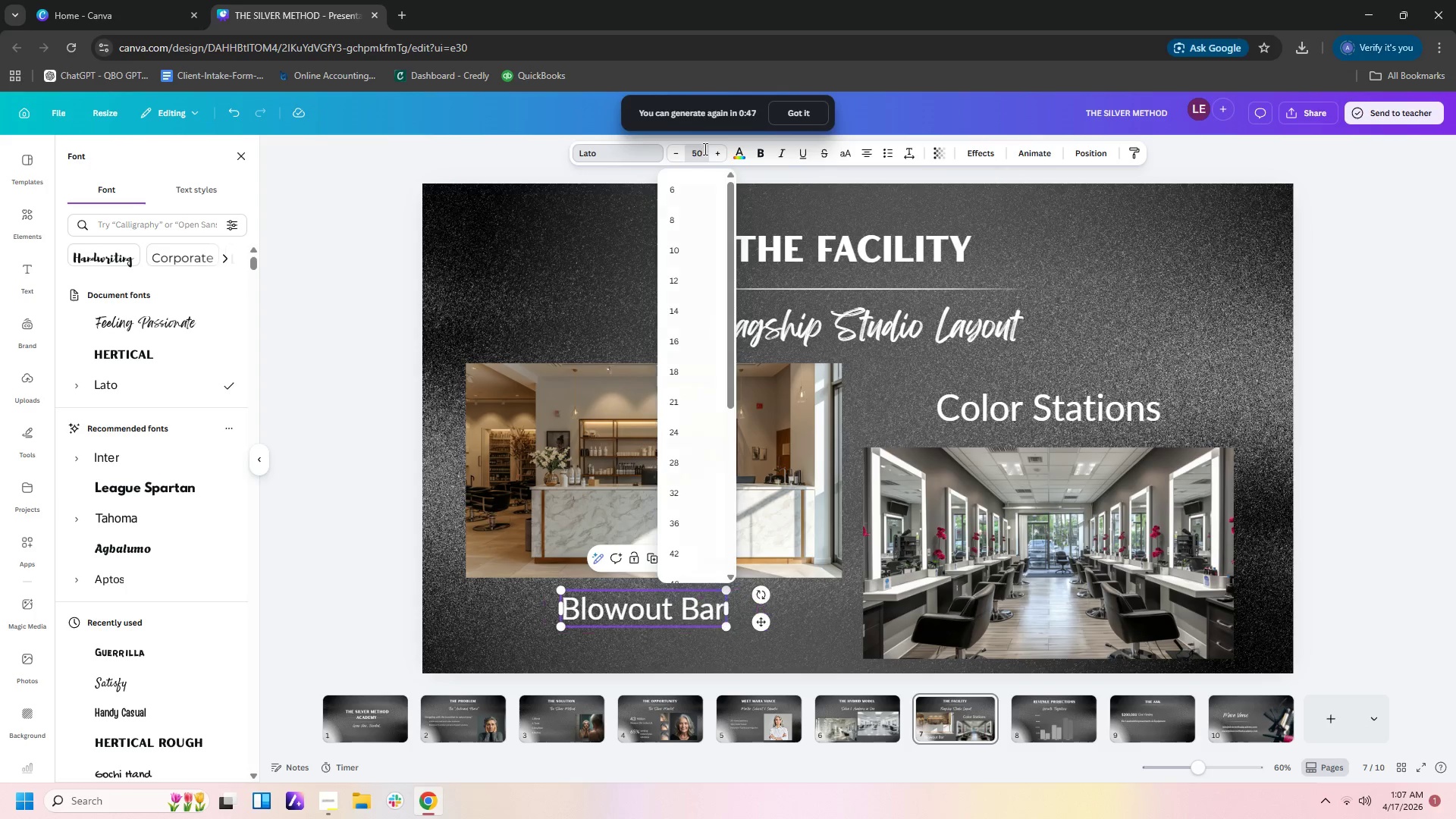 
key(NumpadEnter)
 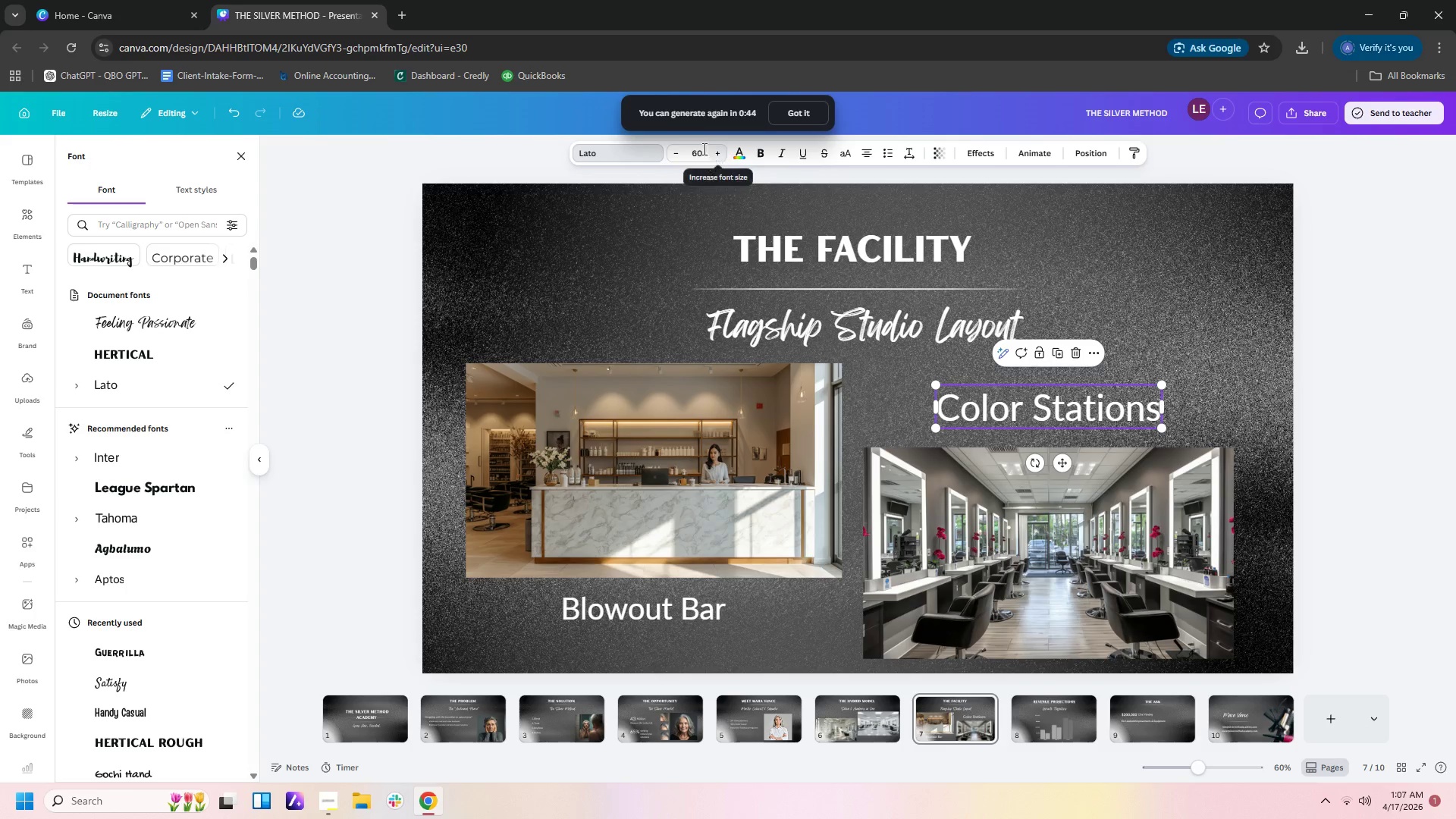 
key(Numpad5)
 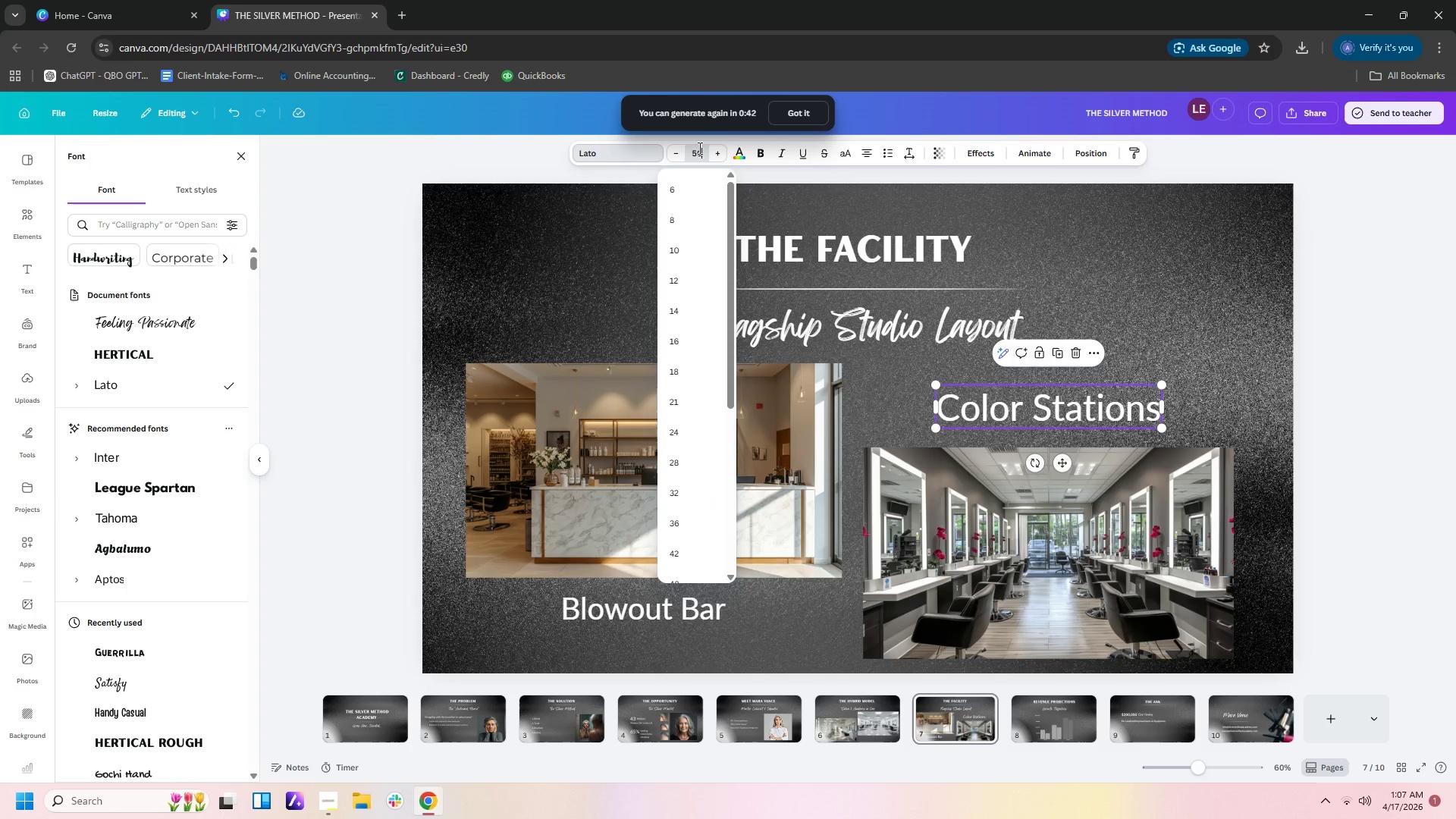 
key(Numpad0)
 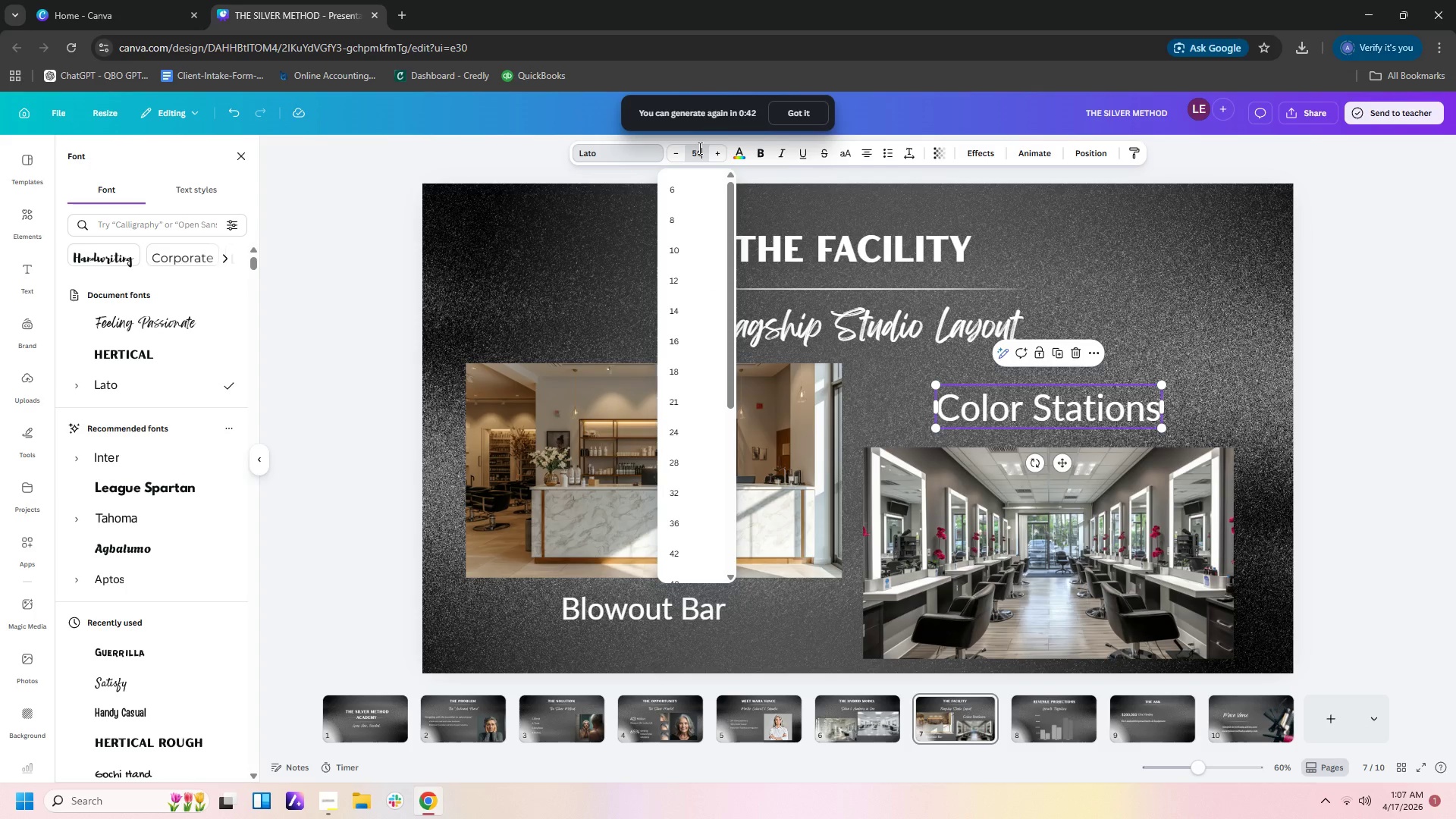 
key(NumpadEnter)
 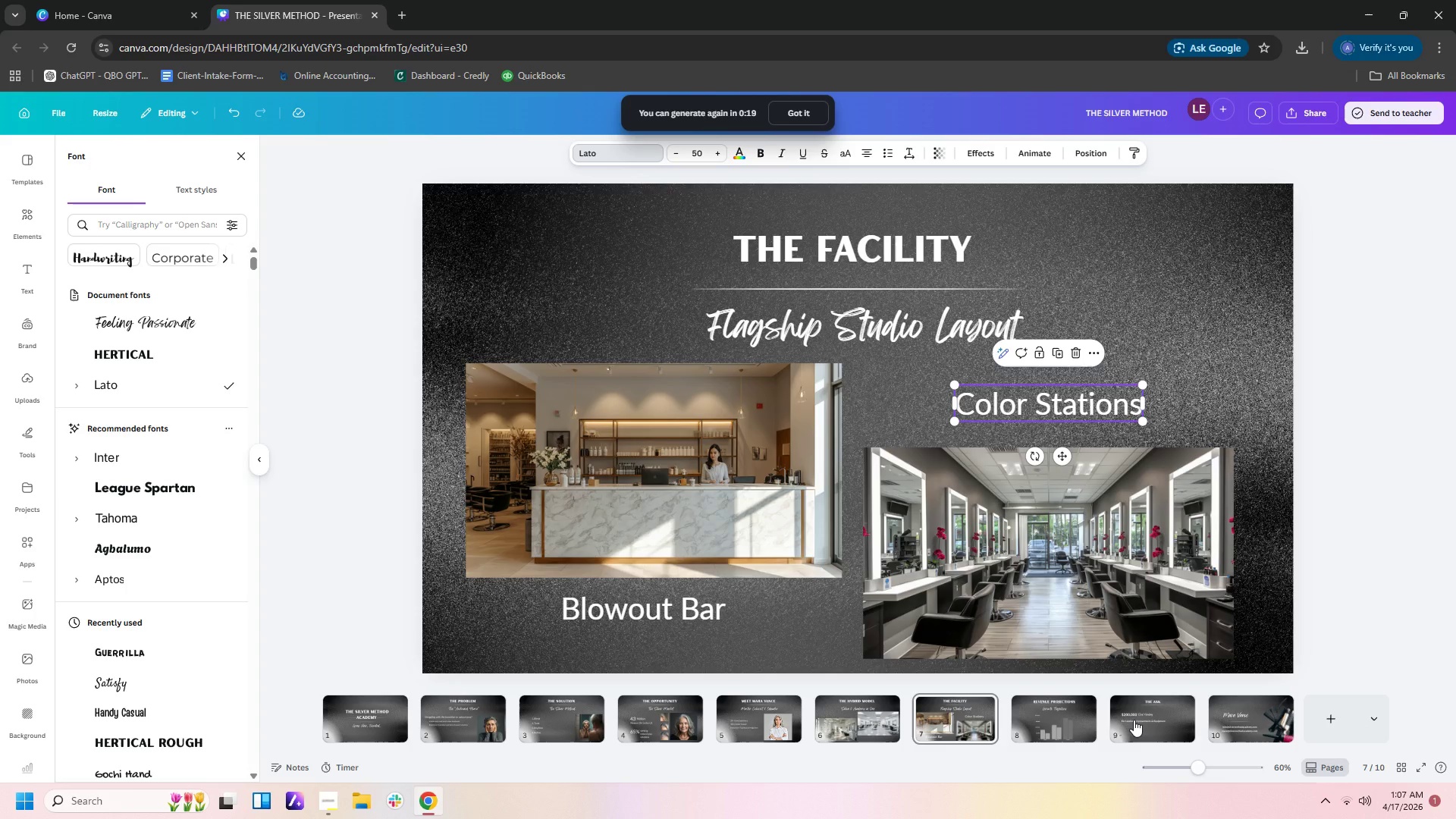 
wait(27.64)
 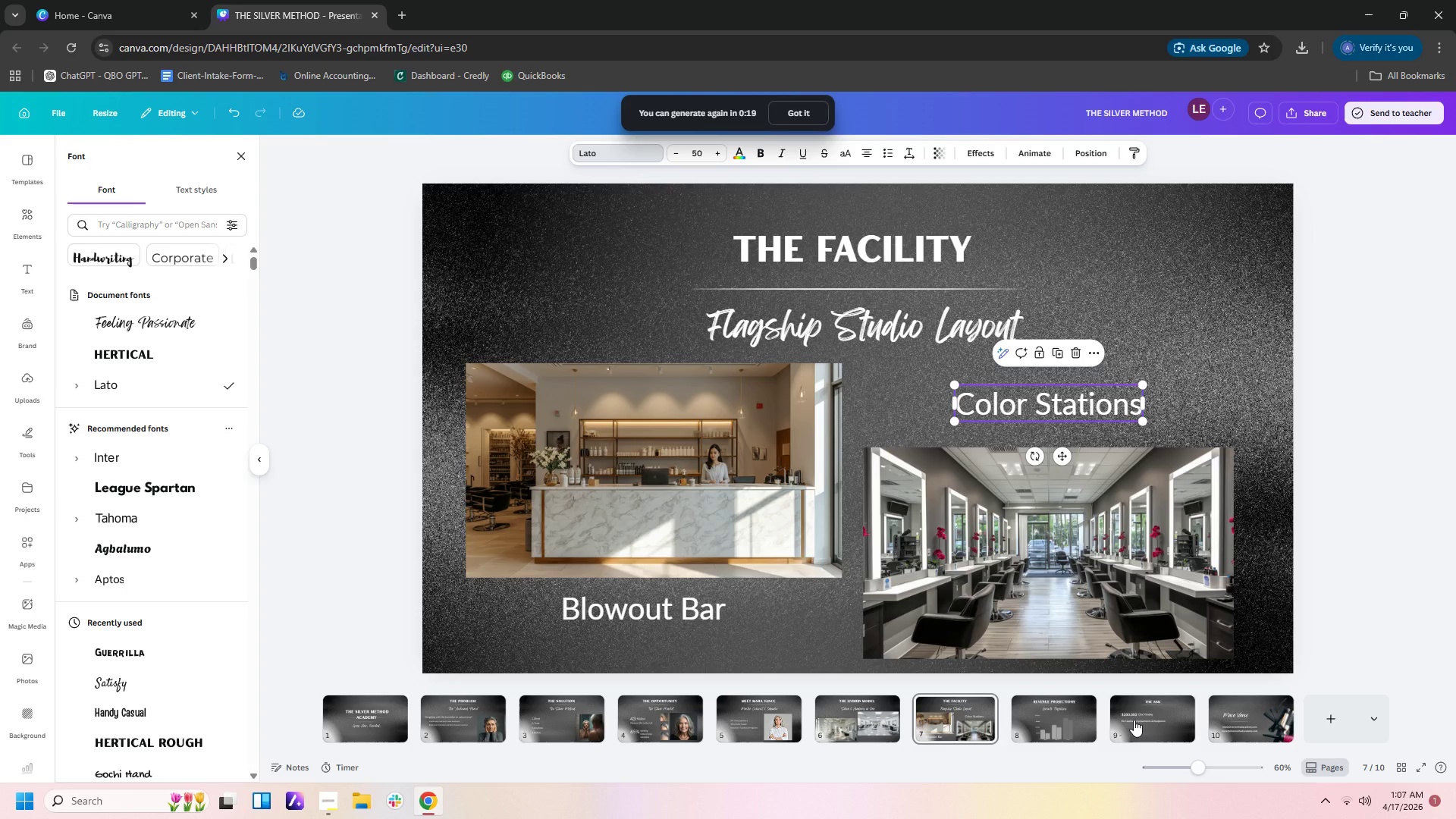 
left_click([957, 719])
 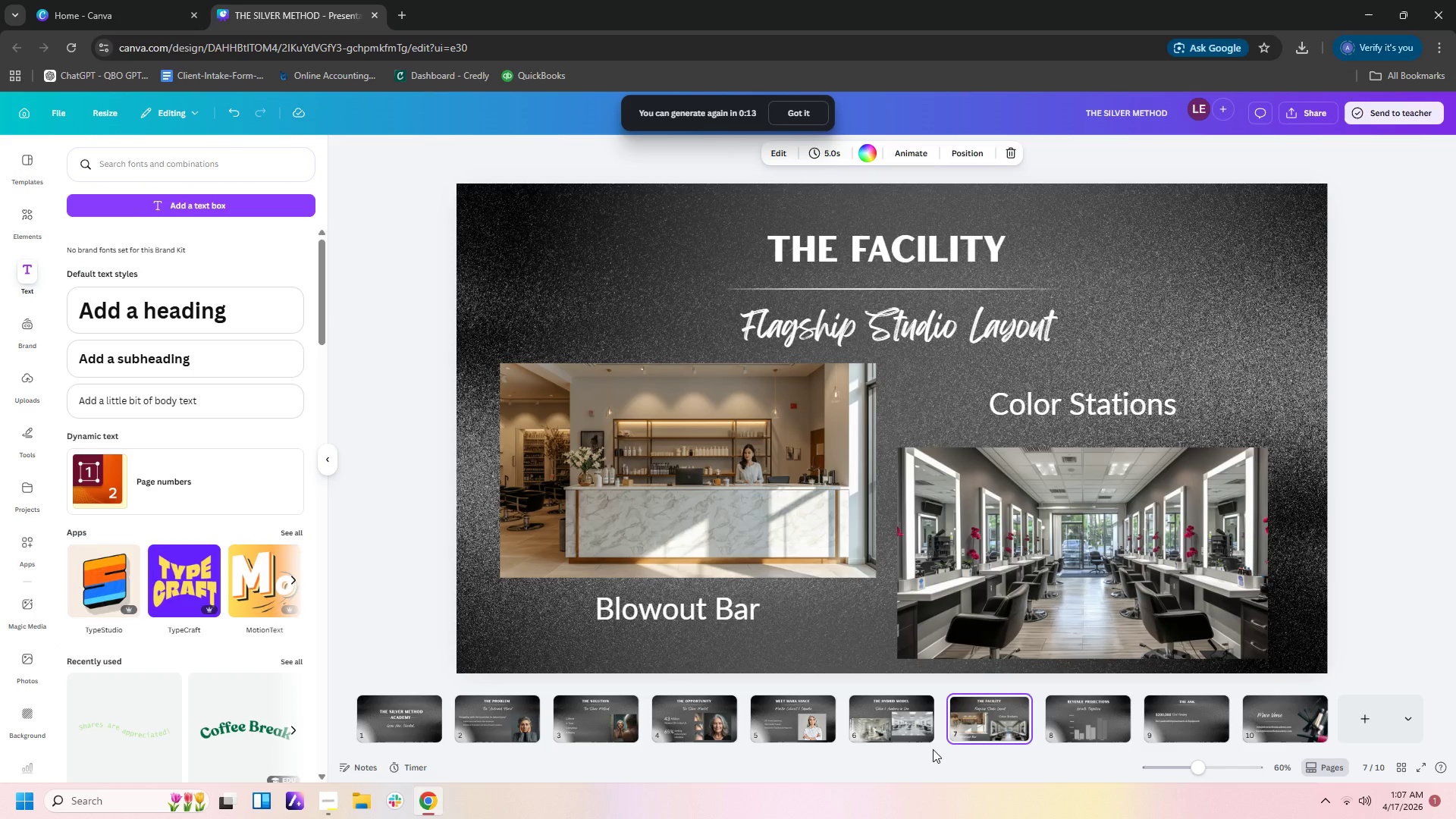 
left_click([903, 722])
 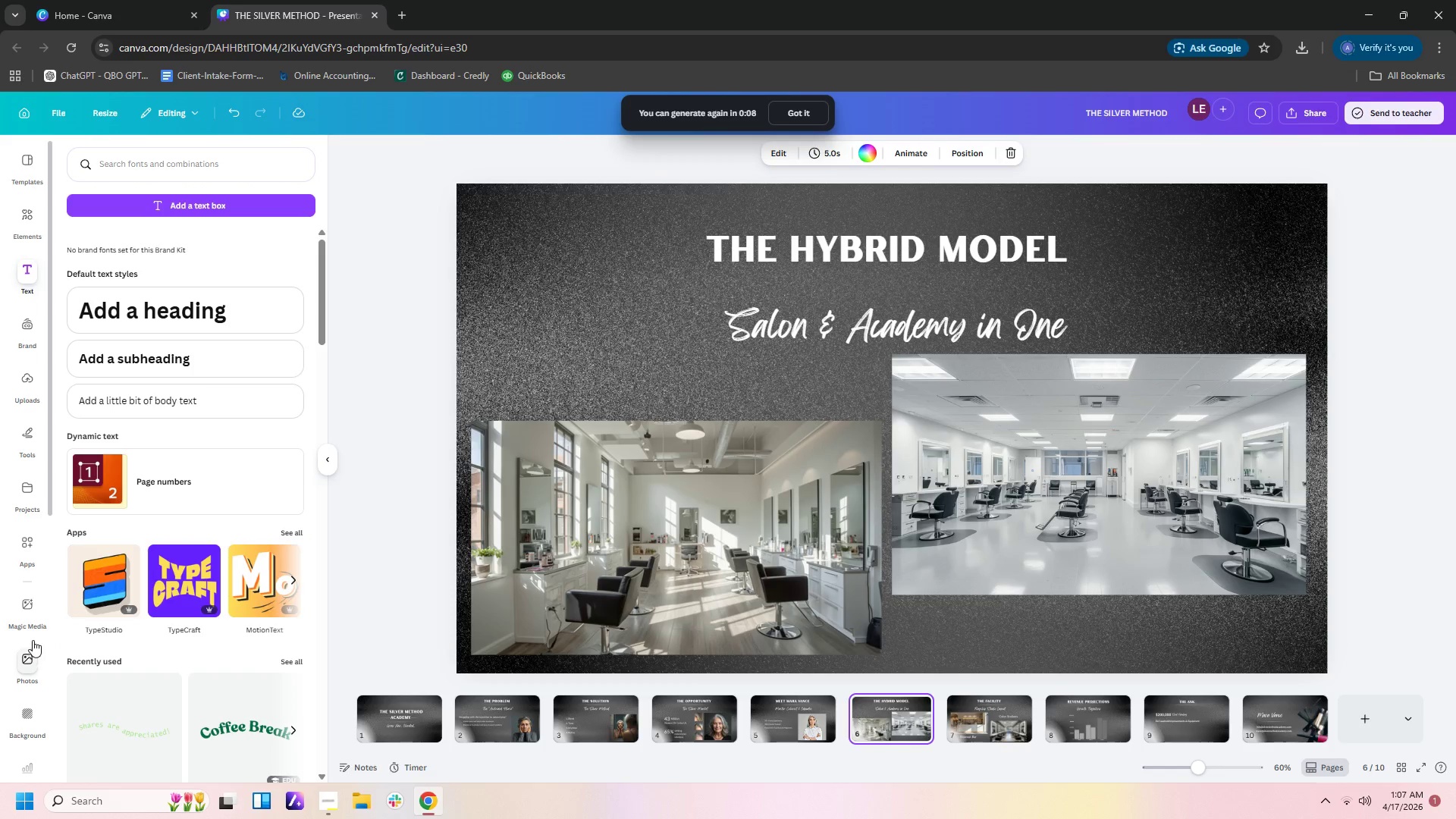 
wait(6.45)
 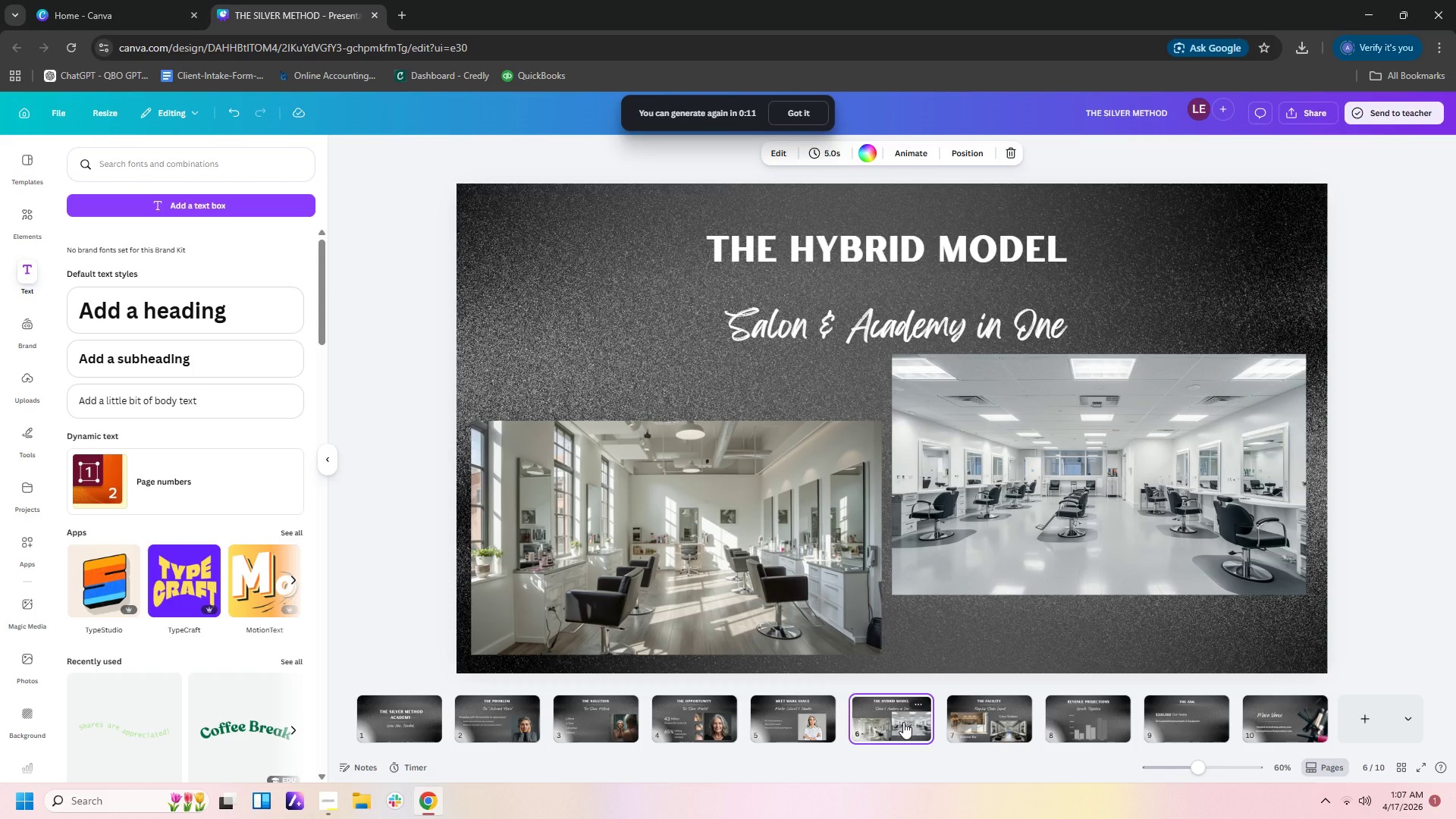 
left_click([27, 595])
 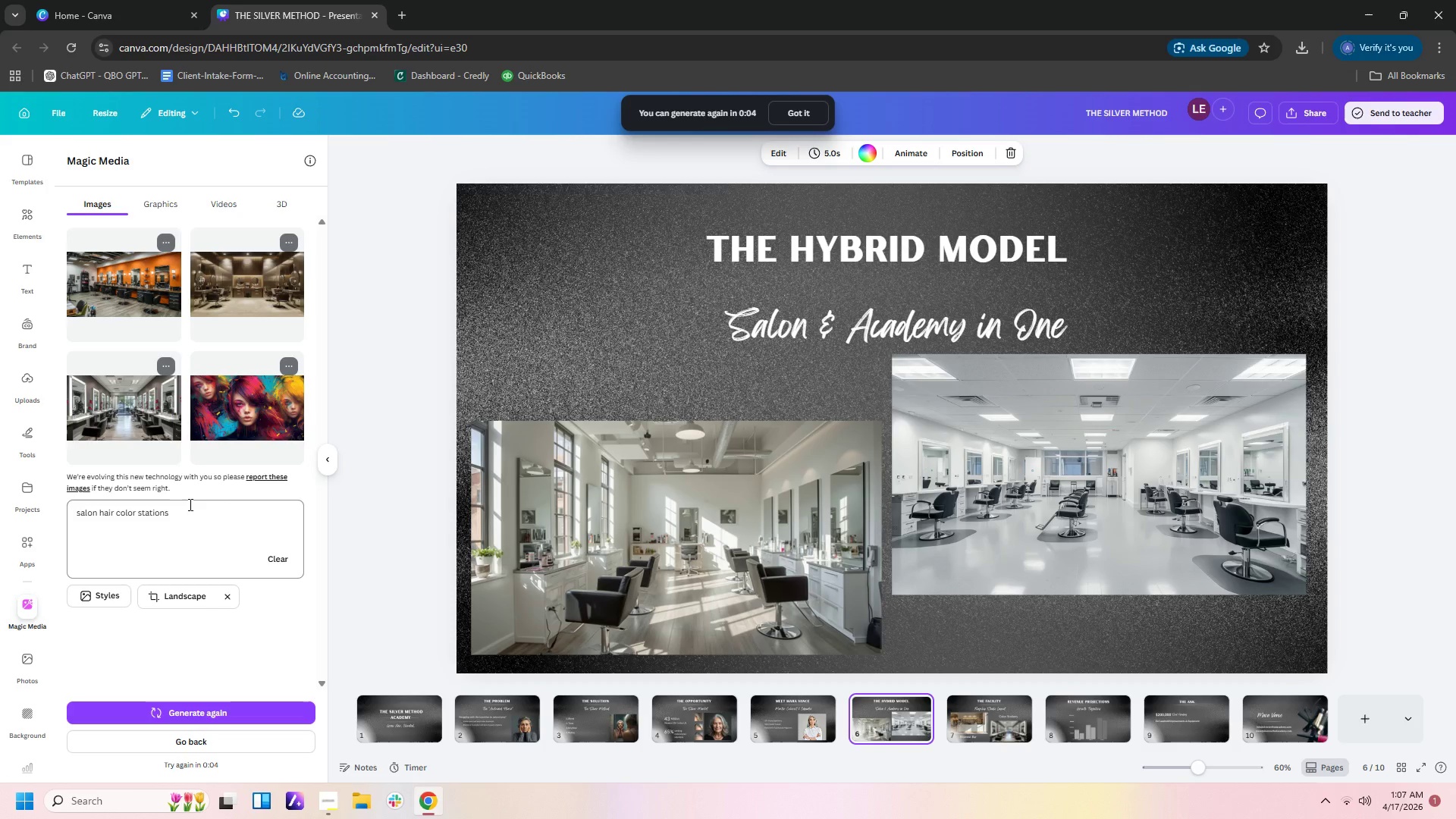 
left_click_drag(start_coordinate=[189, 510], to_coordinate=[43, 485])
 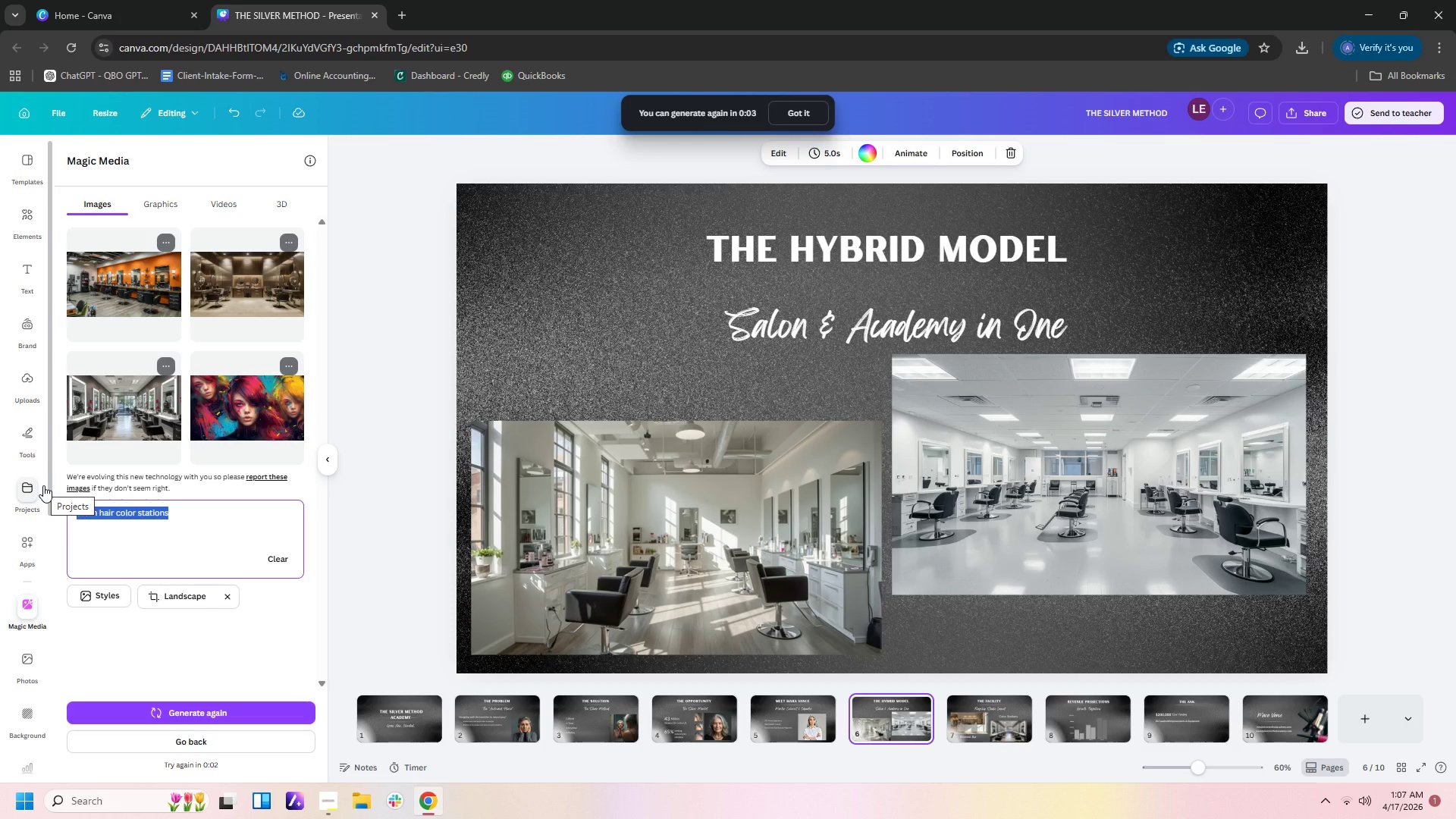 
type(blowout bar )
 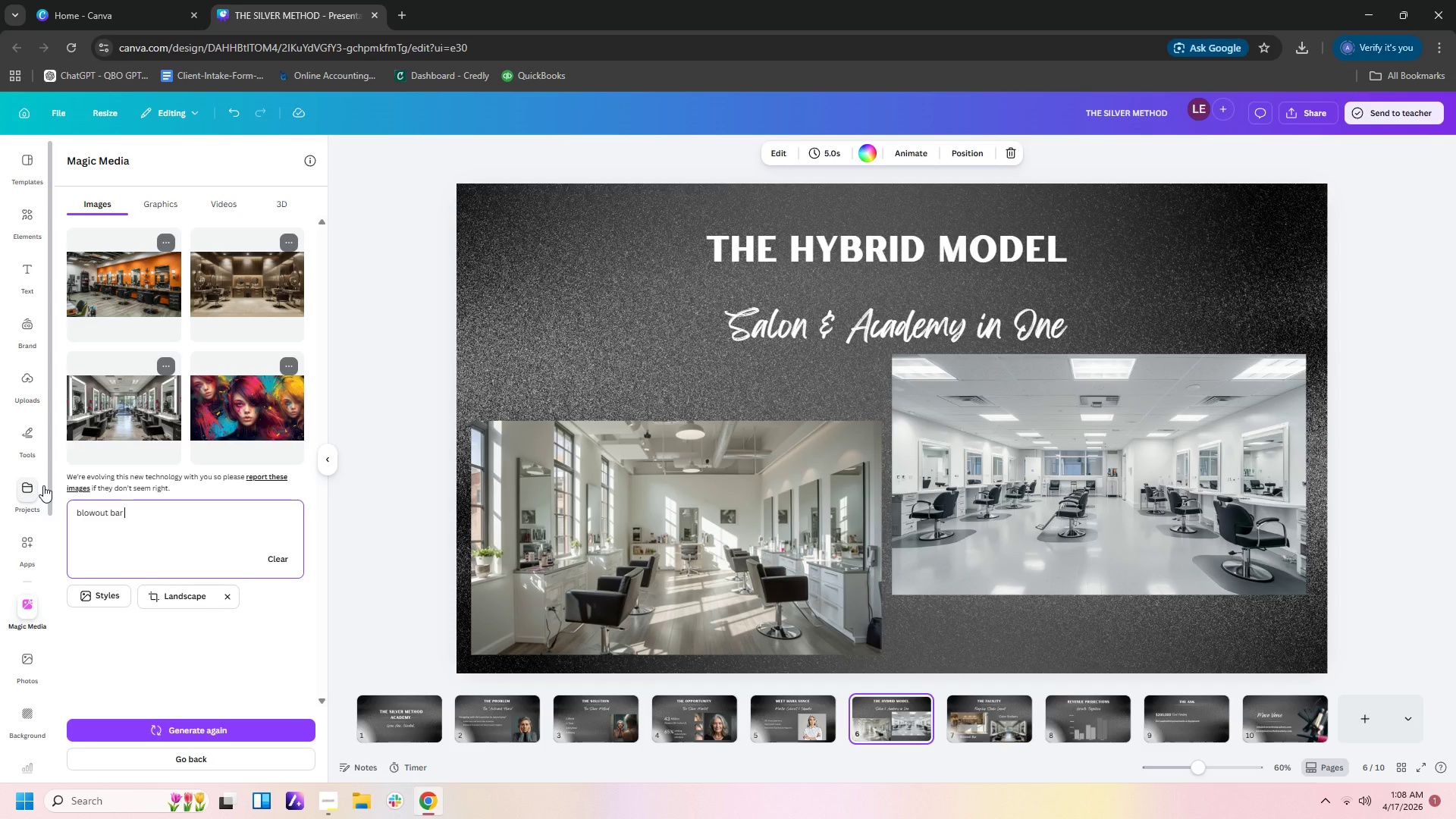 
wait(16.89)
 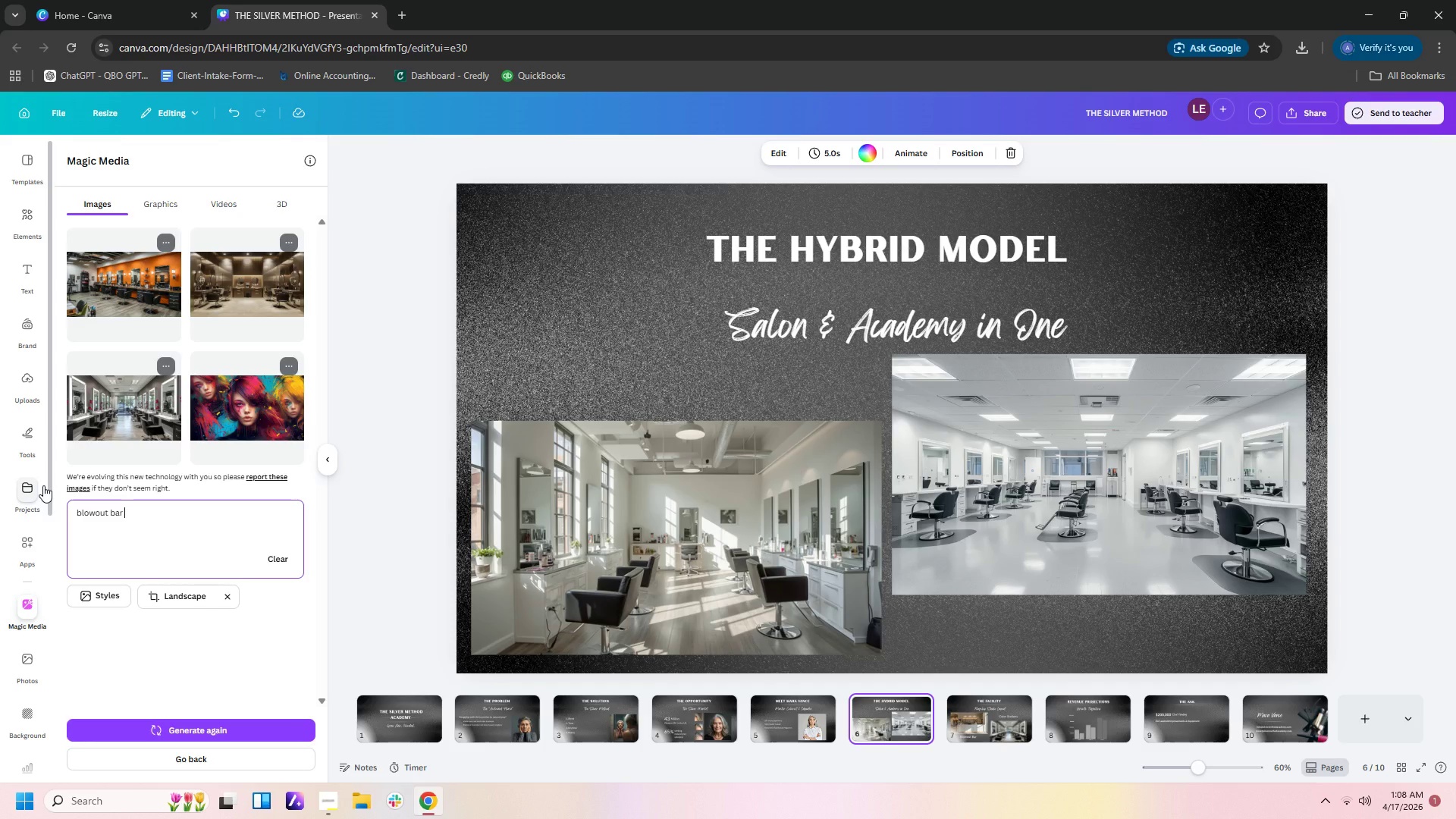 
left_click([165, 522])
 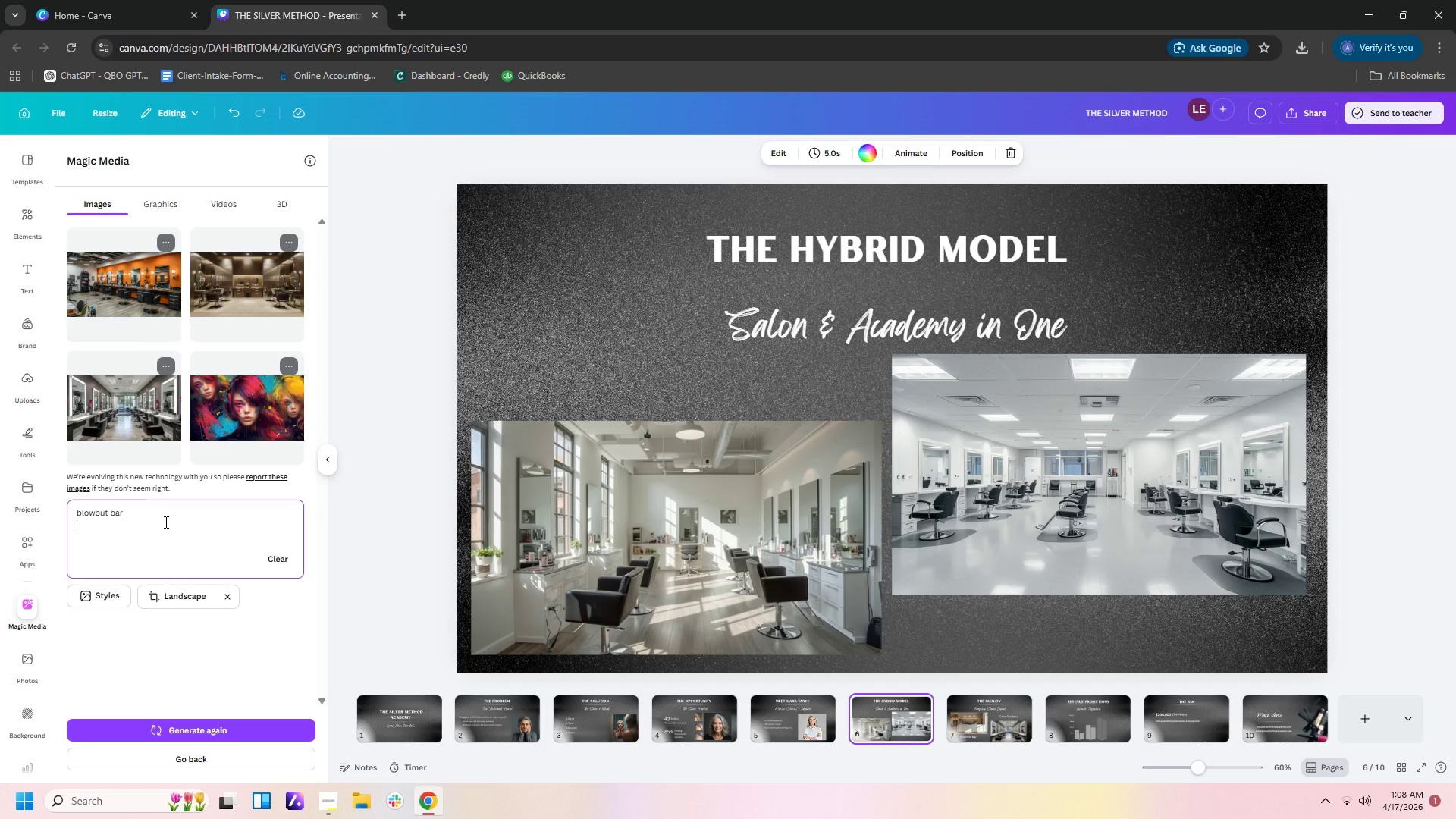 
type(front office)
 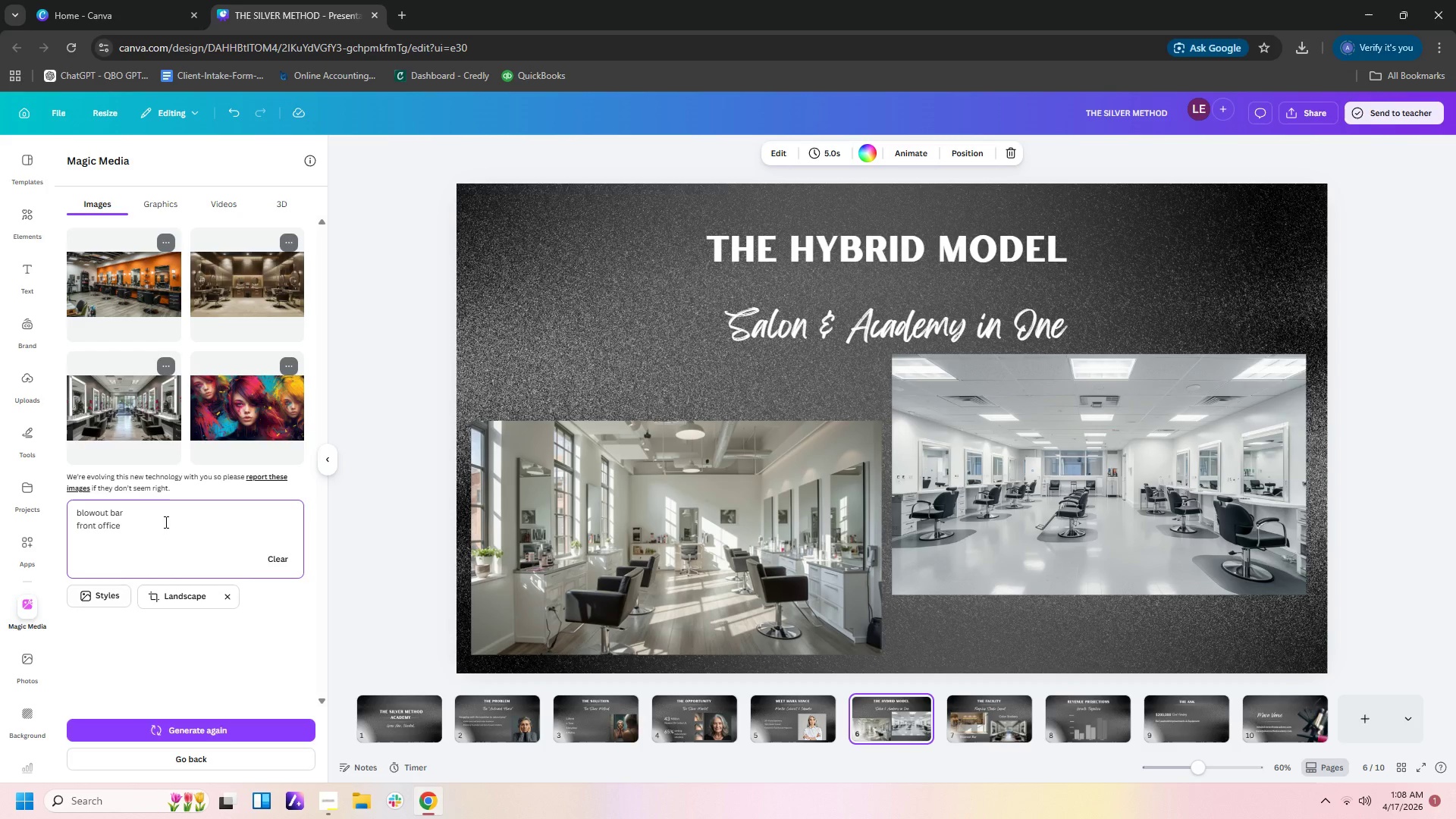 
key(Enter)
 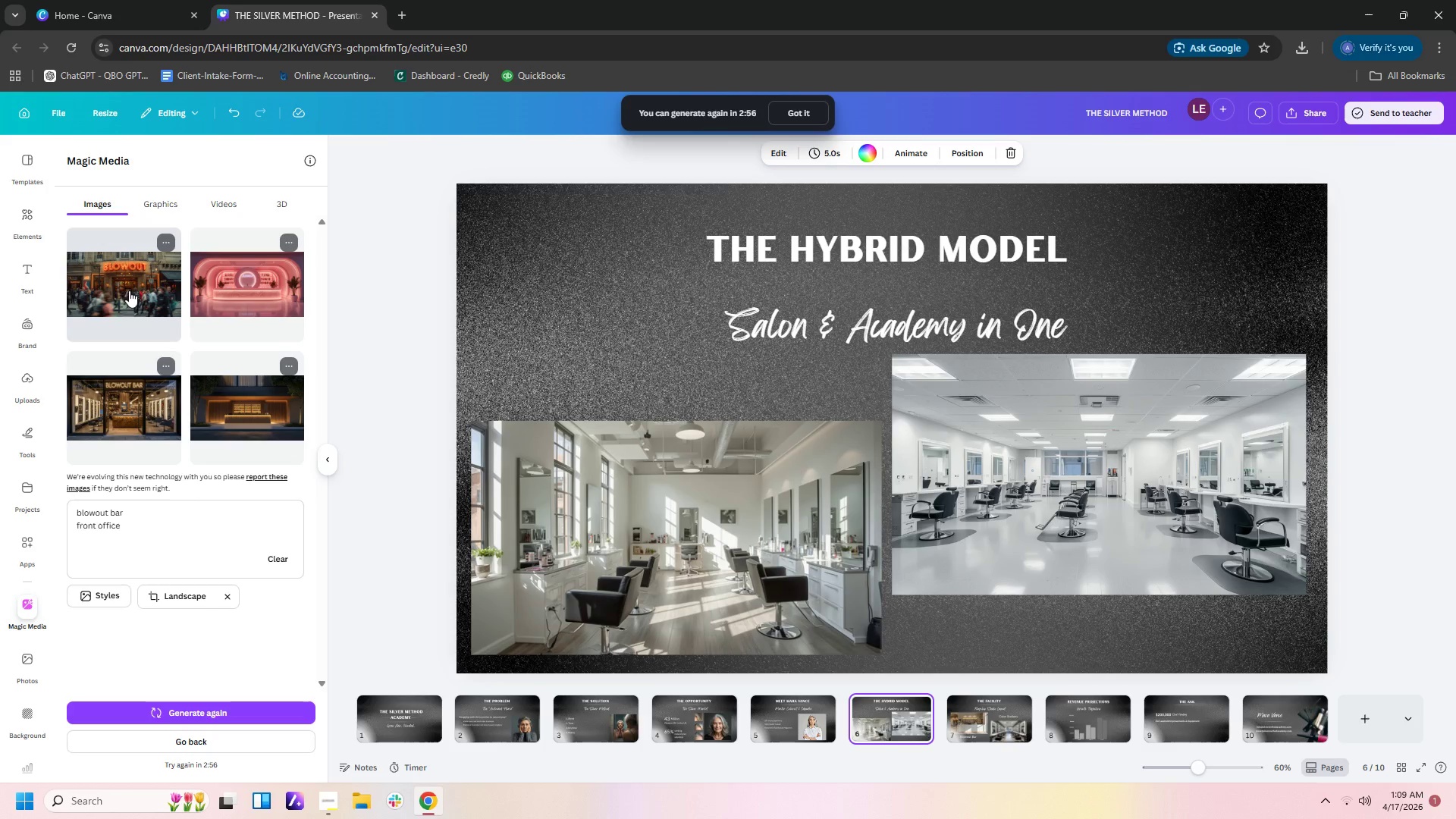 
wait(52.64)
 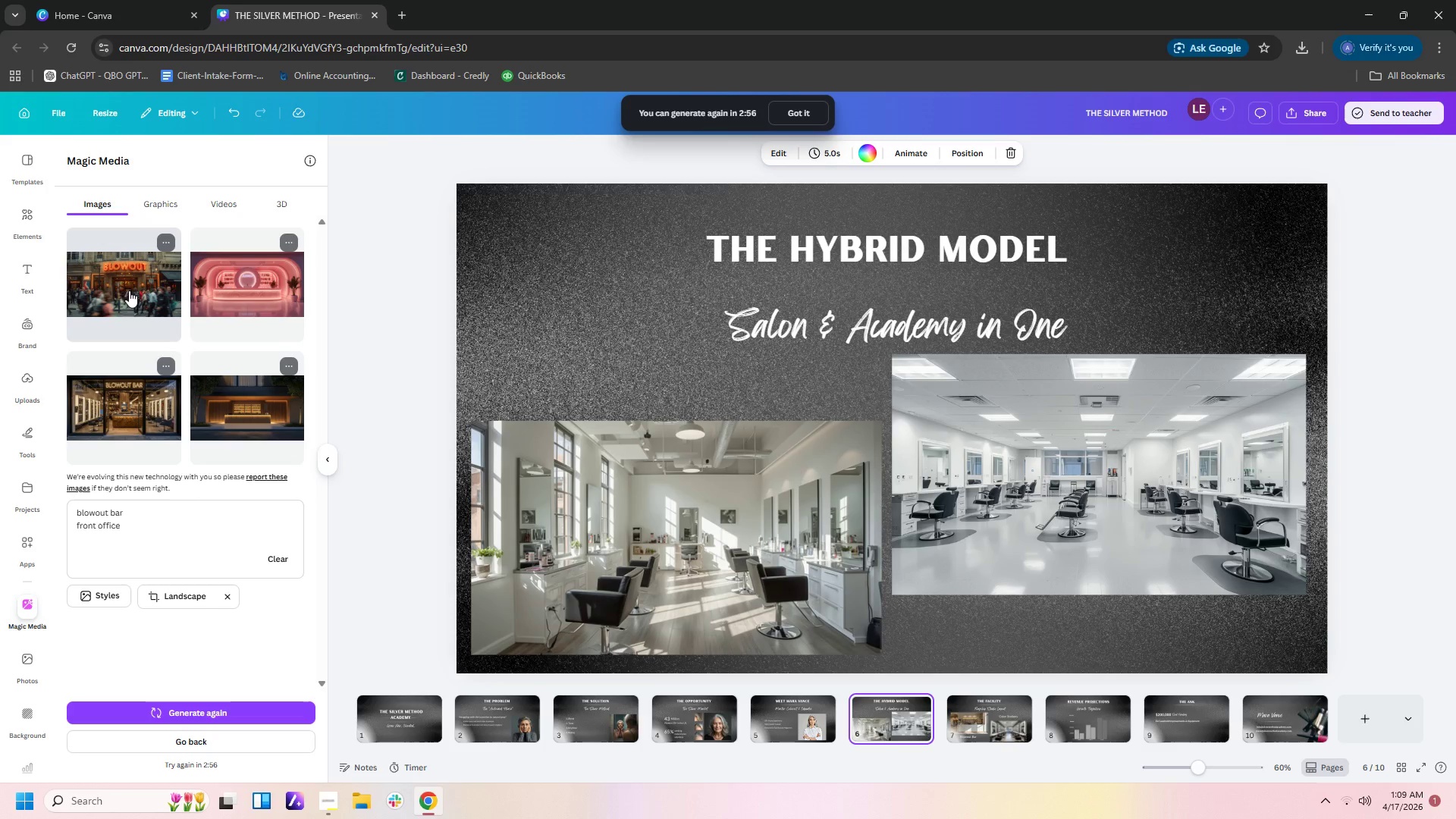 
left_click([578, 477])
 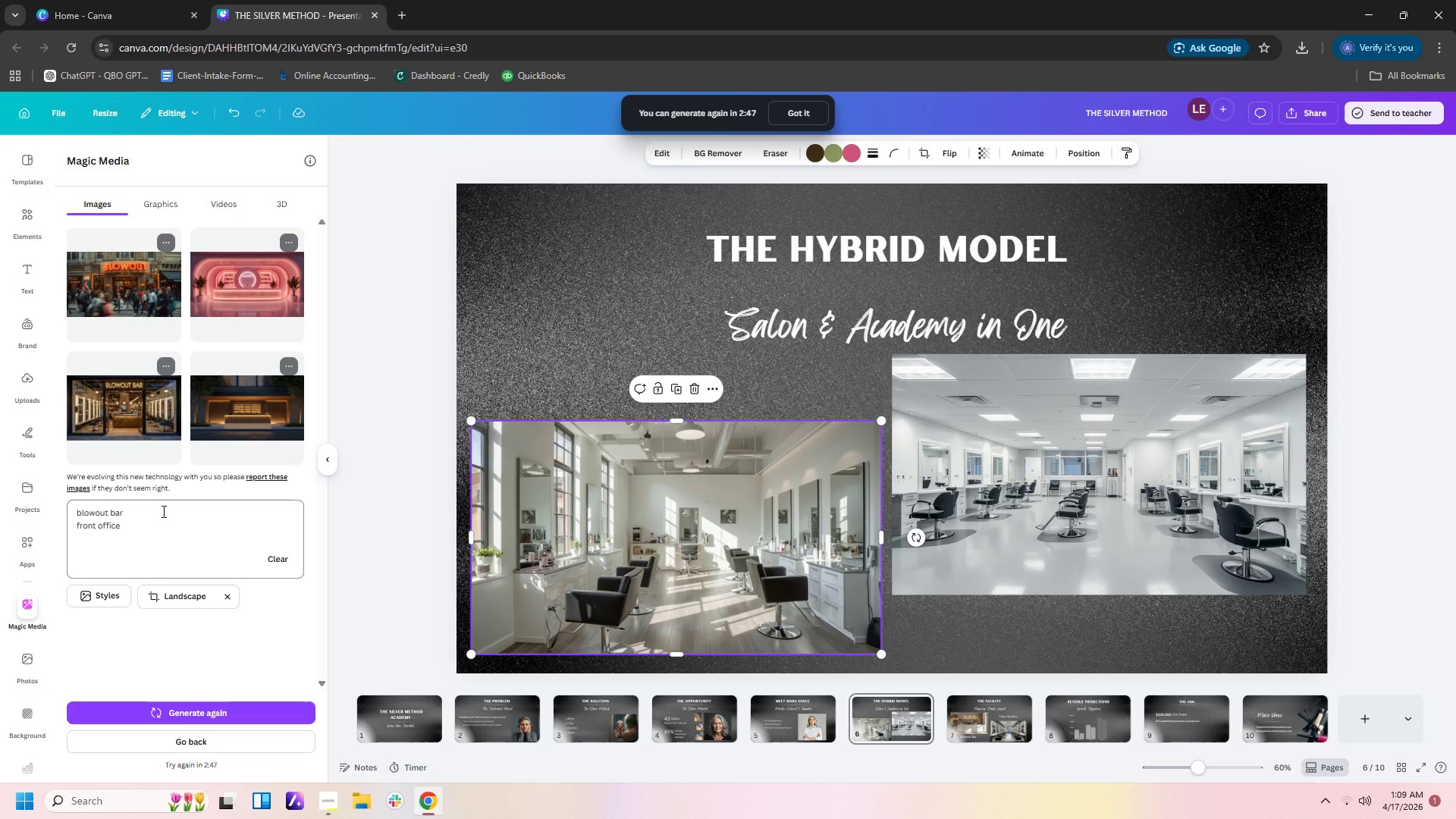 
wait(5.23)
 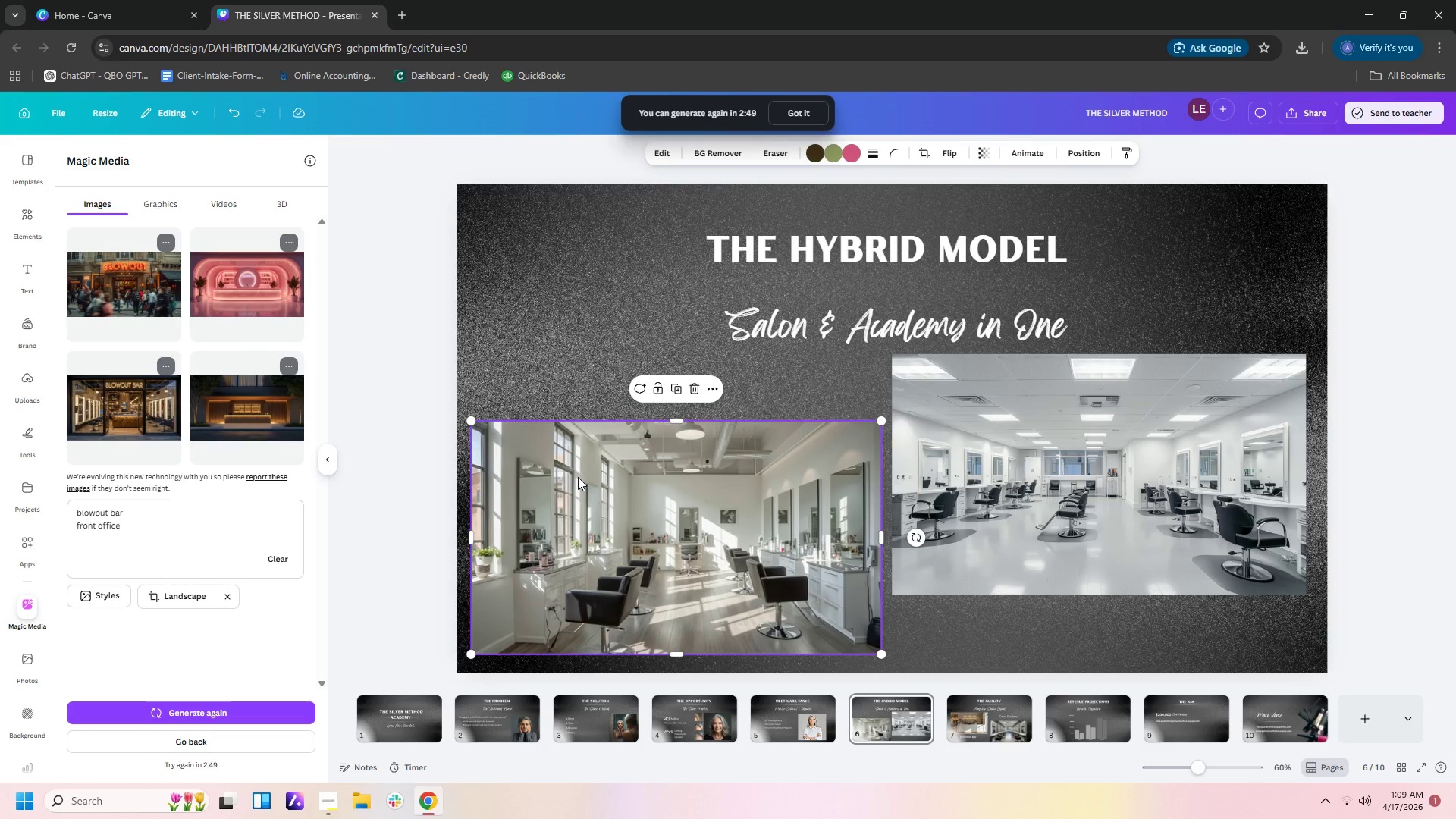 
left_click_drag(start_coordinate=[123, 529], to_coordinate=[96, 531])
 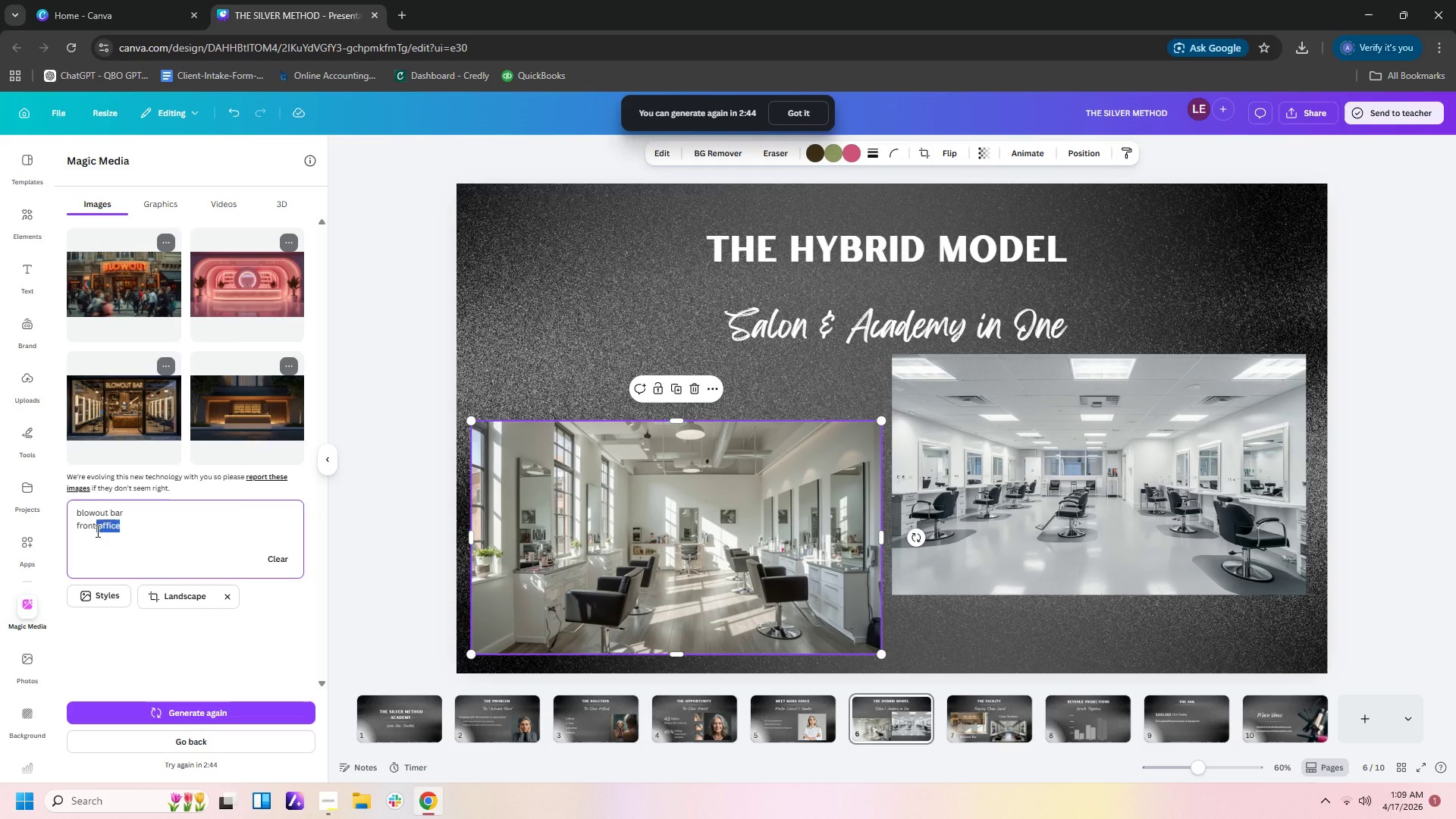 
key(Backspace)
type(desk )
key(Backspace)
key(Backspace)
key(Backspace)
key(Backspace)
key(Backspace)
type(desk )
key(Backspace)
type(, couch)
 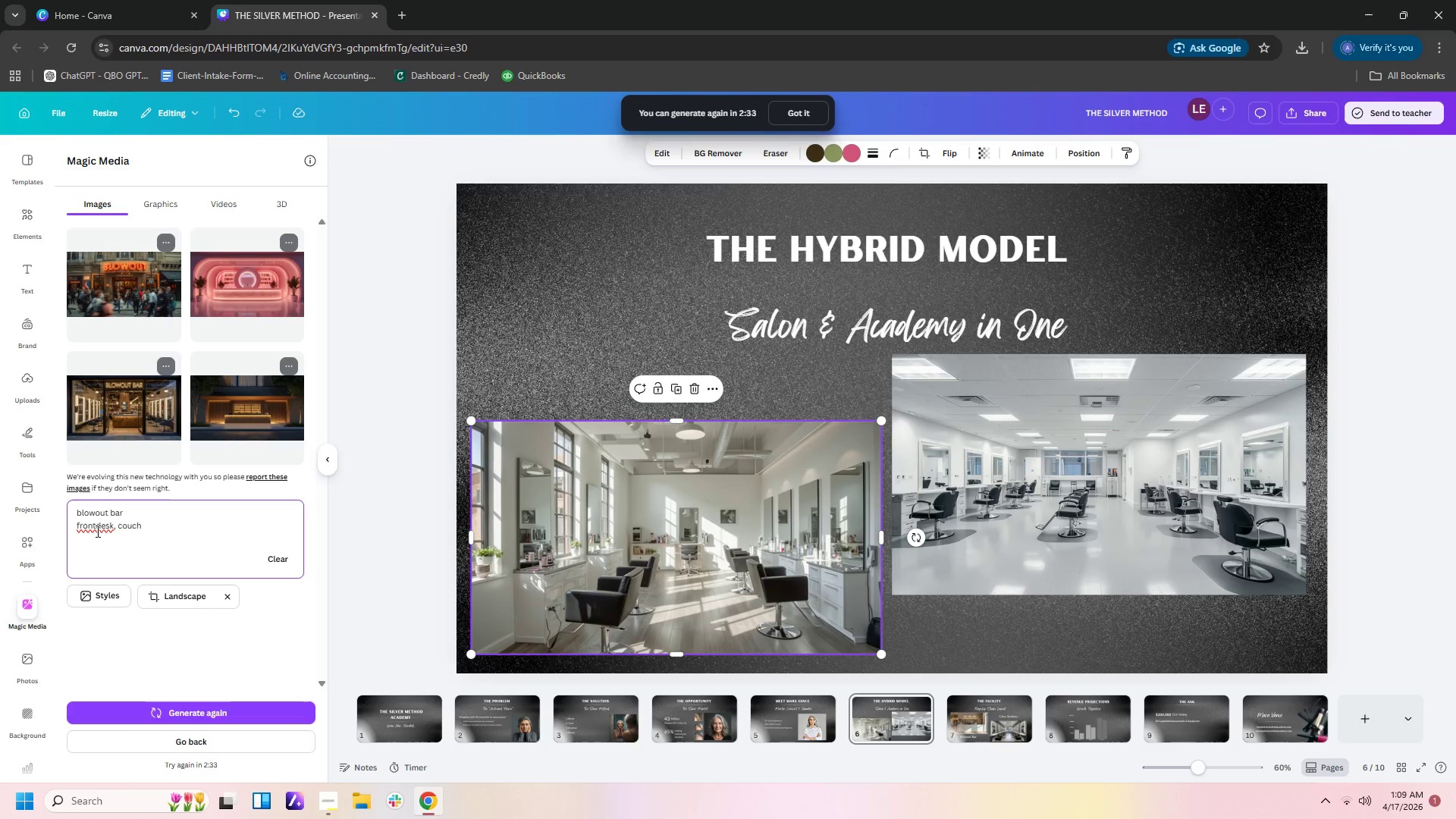 
key(Enter)
 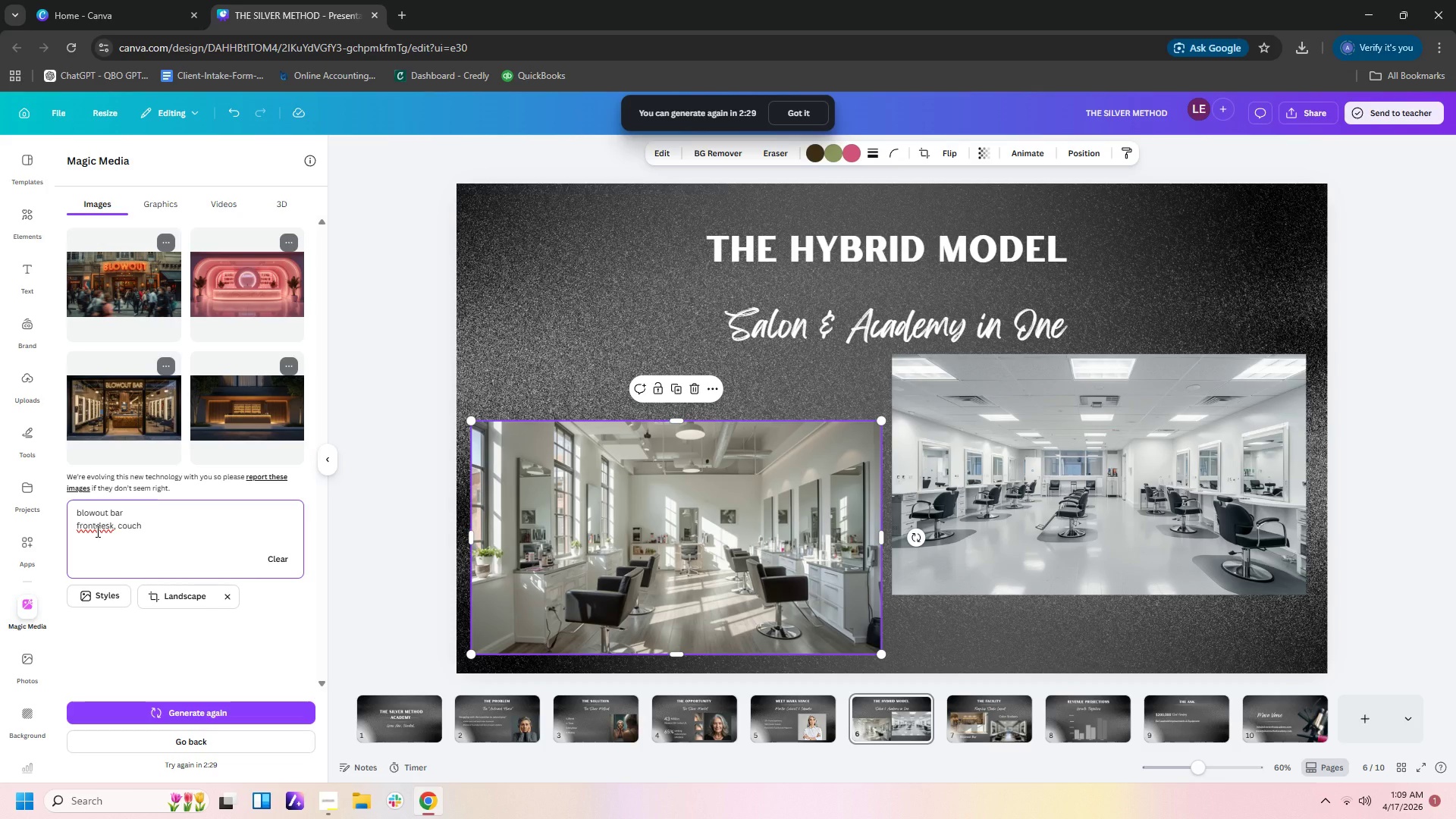 
wait(8.98)
 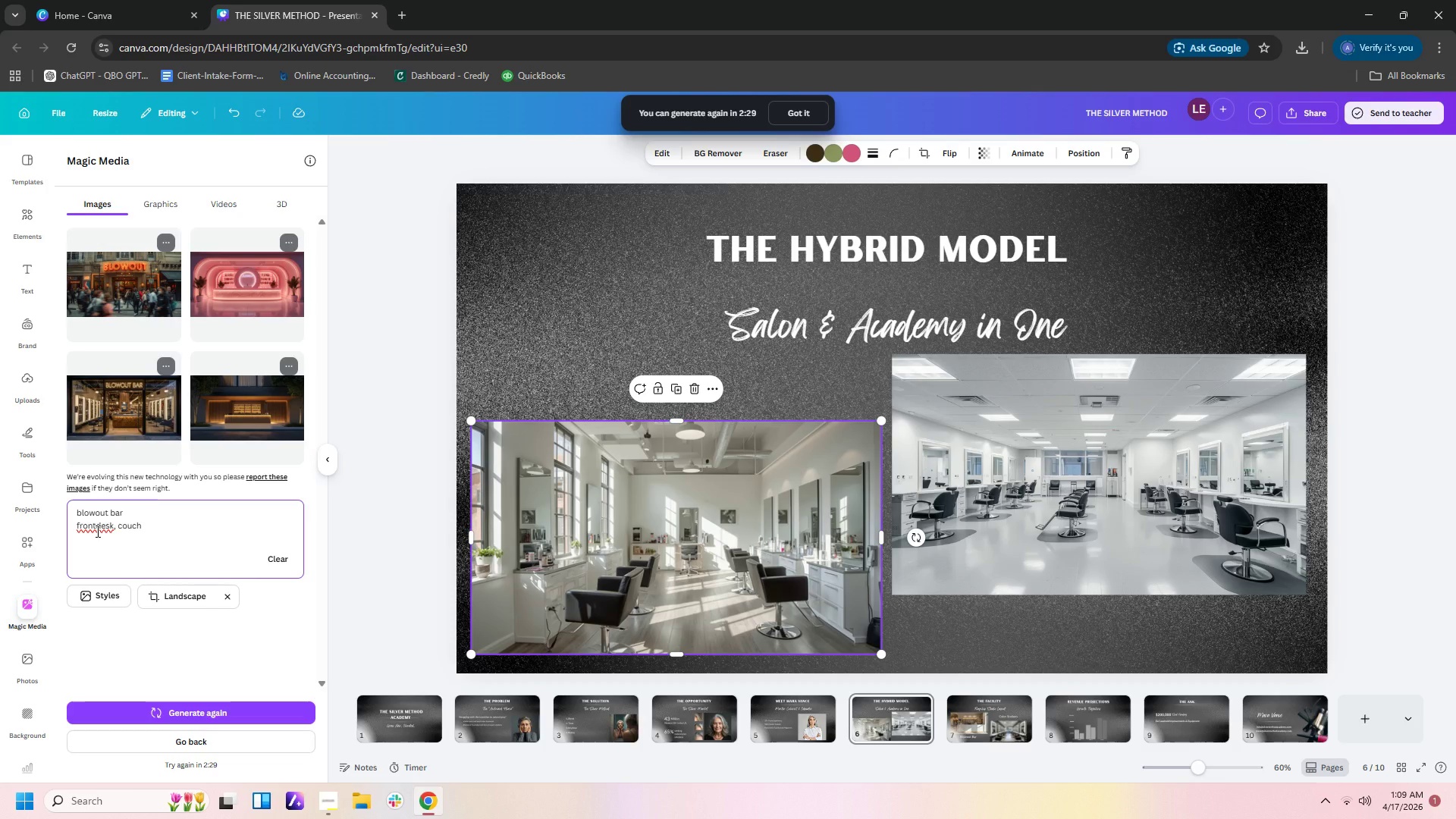 
left_click([97, 526])
 